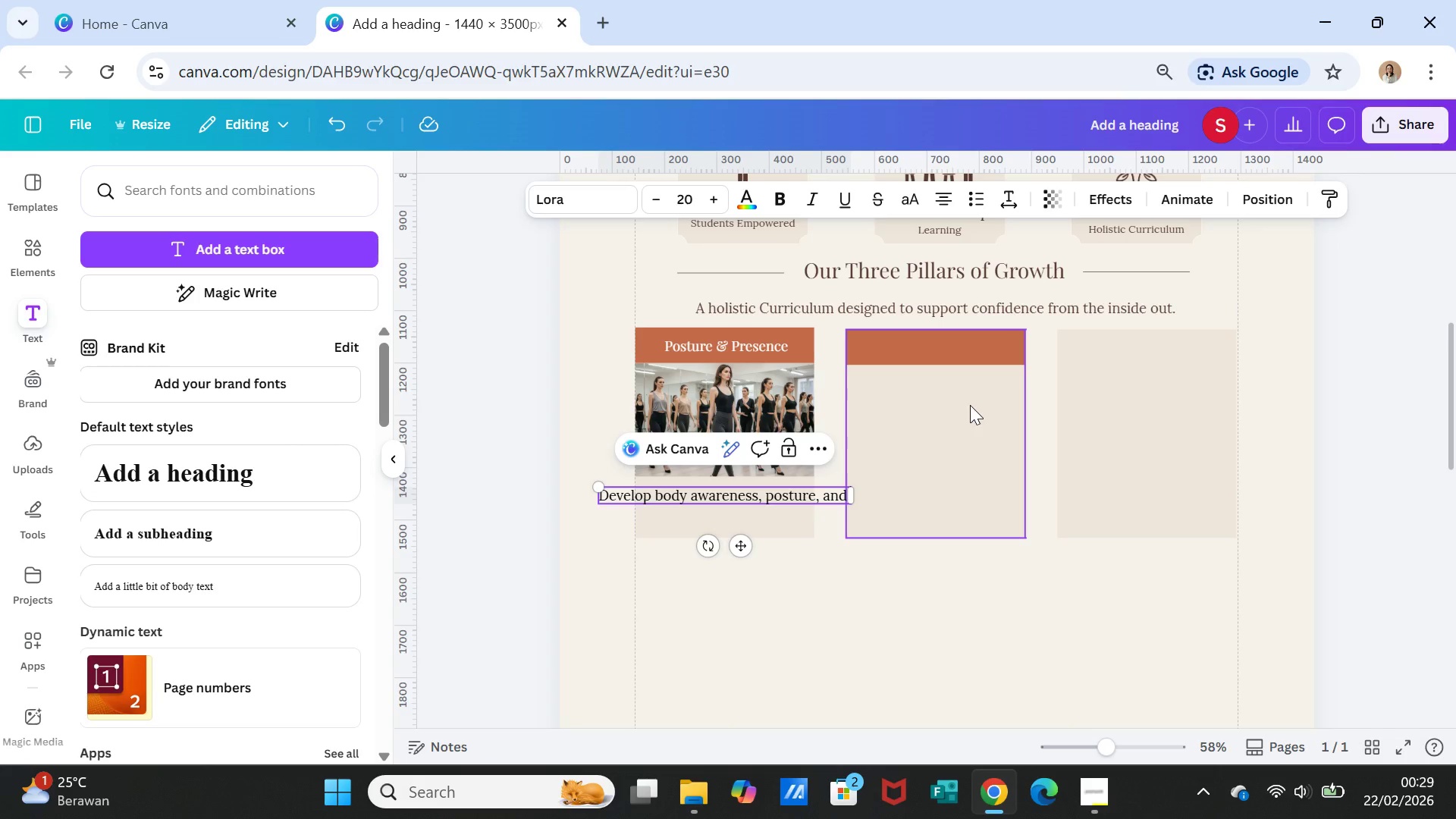 
type(confident)
 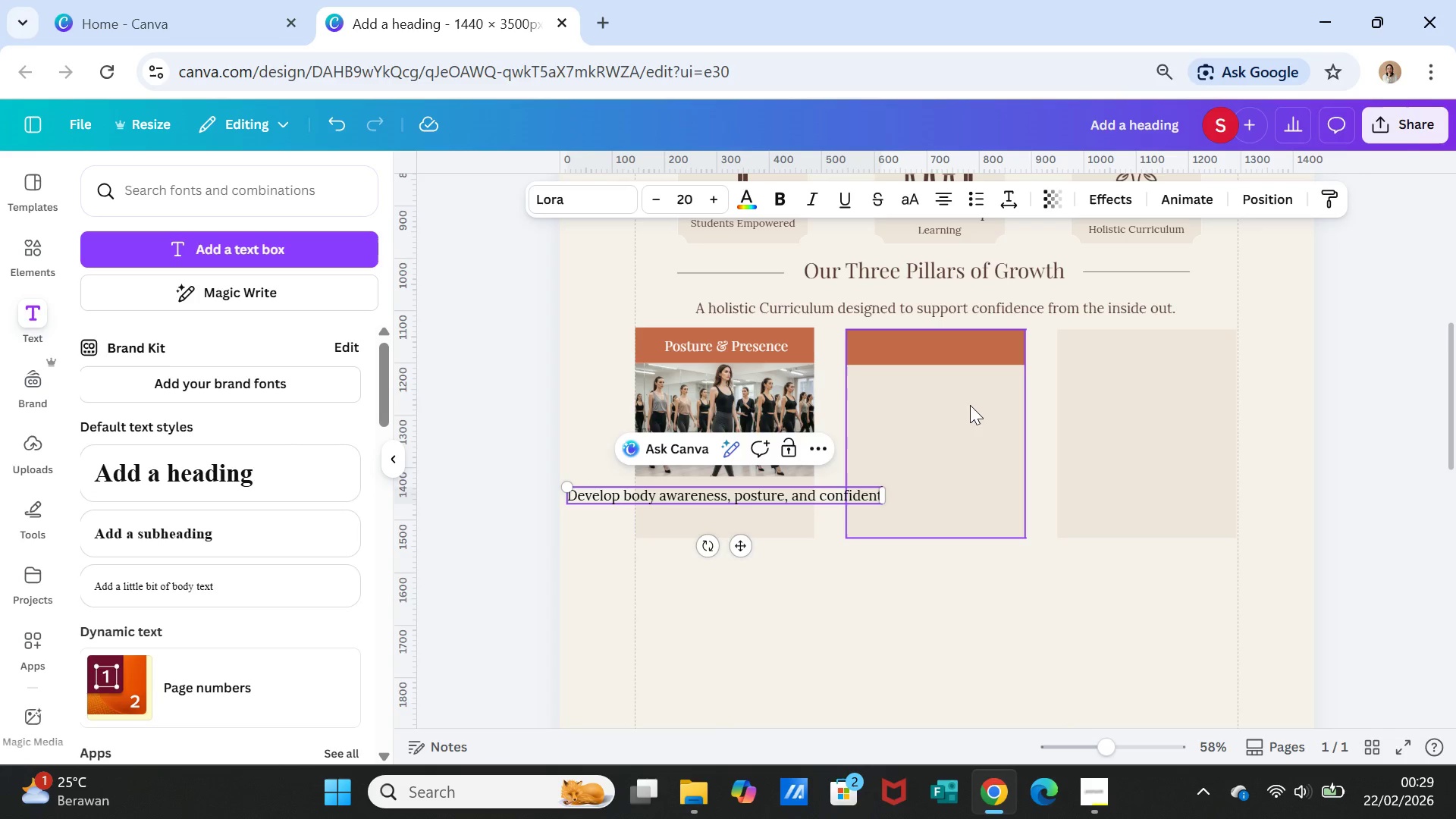 
type( movement)
 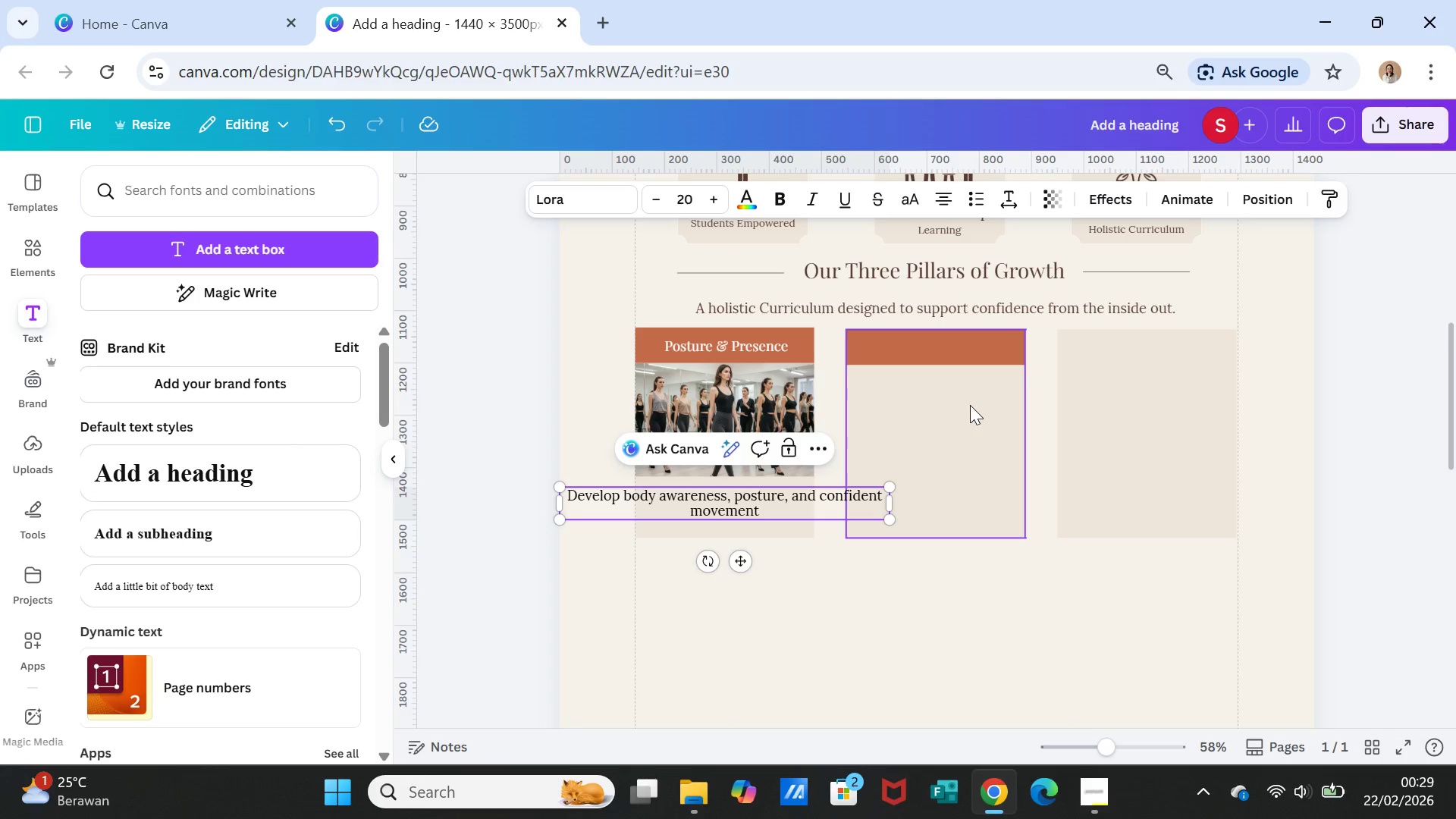 
type( through)
 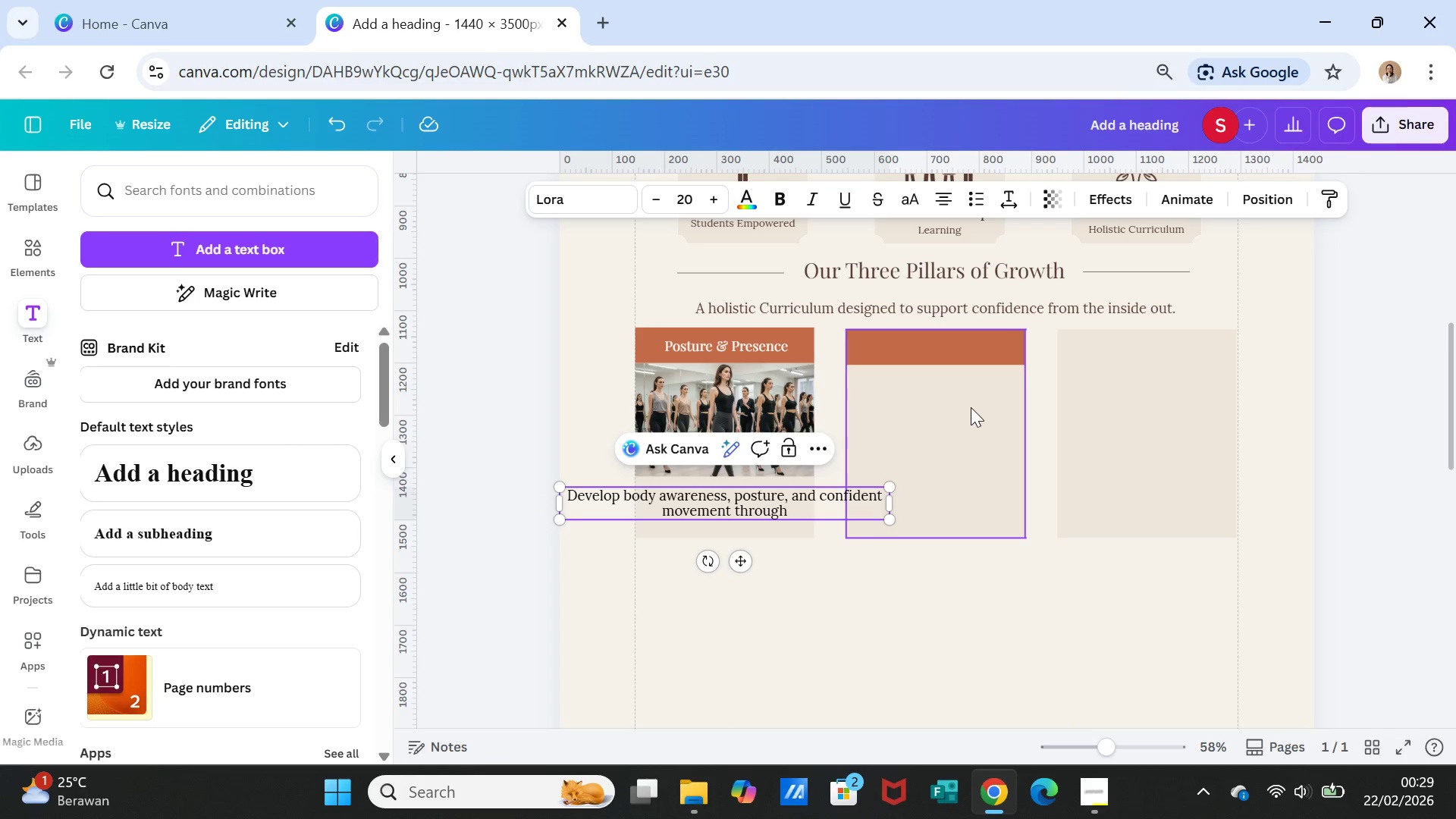 
wait(7.59)
 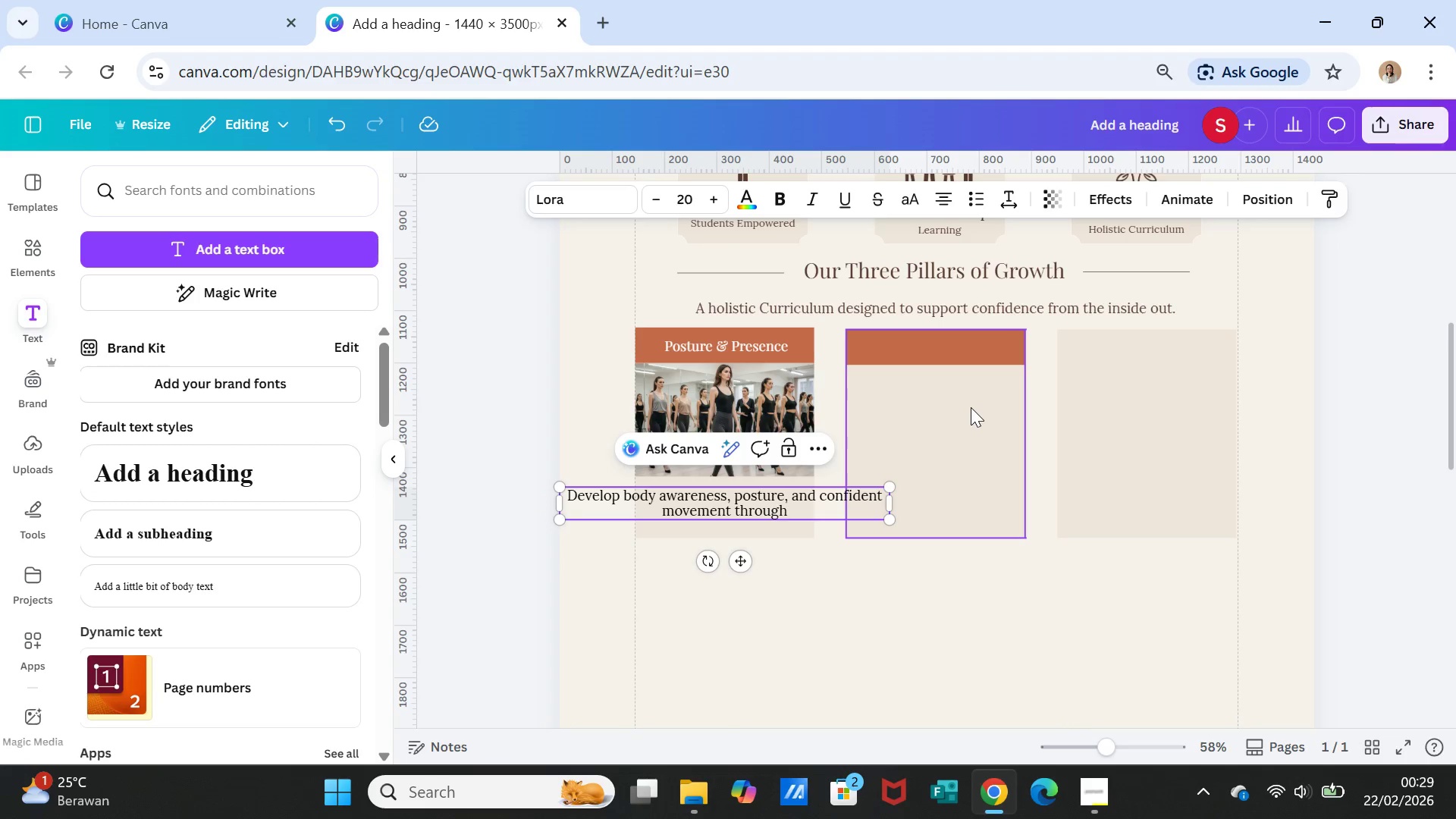 
type( guided)
 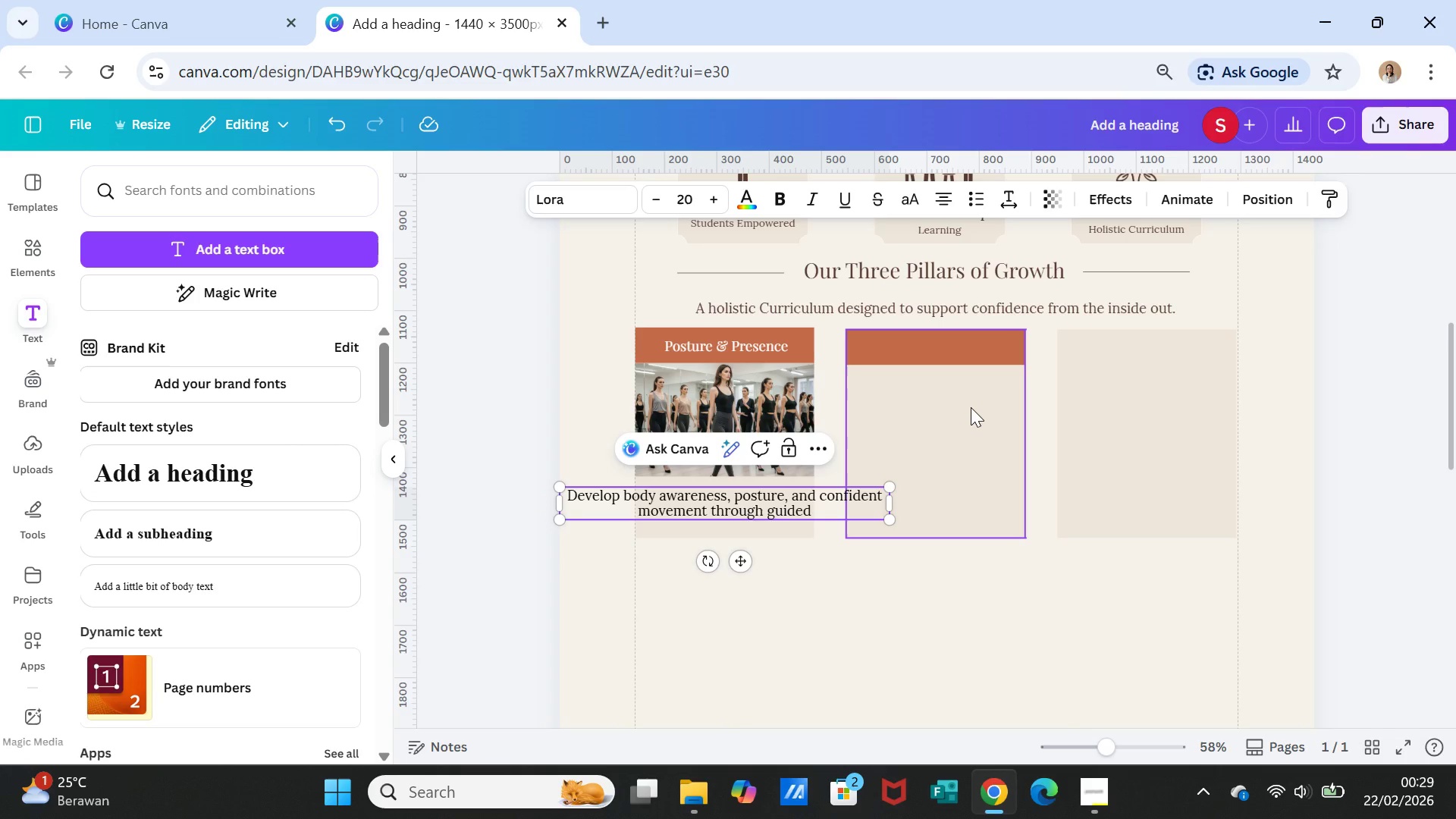 
type( practice)
 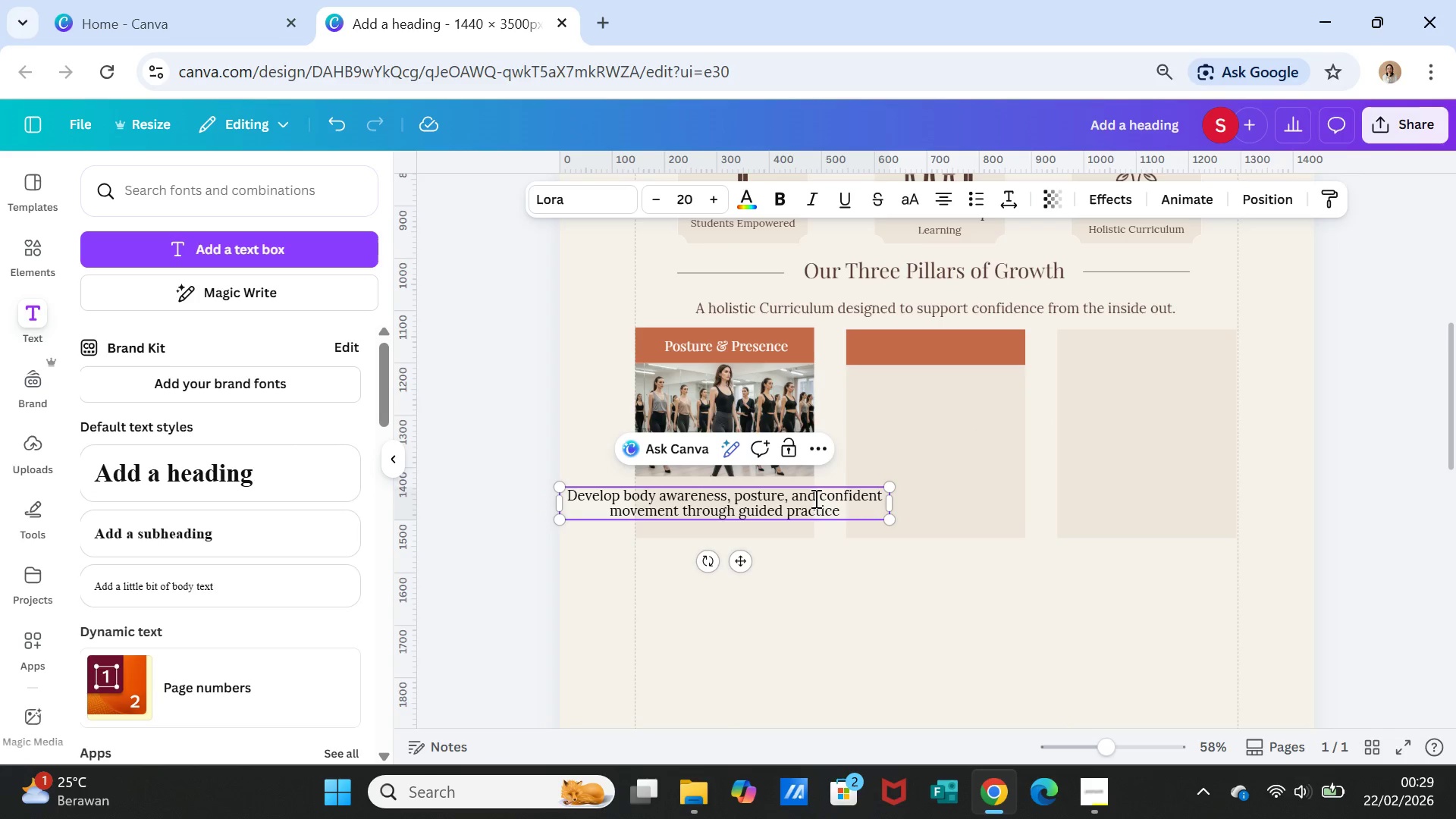 
double_click([805, 498])
 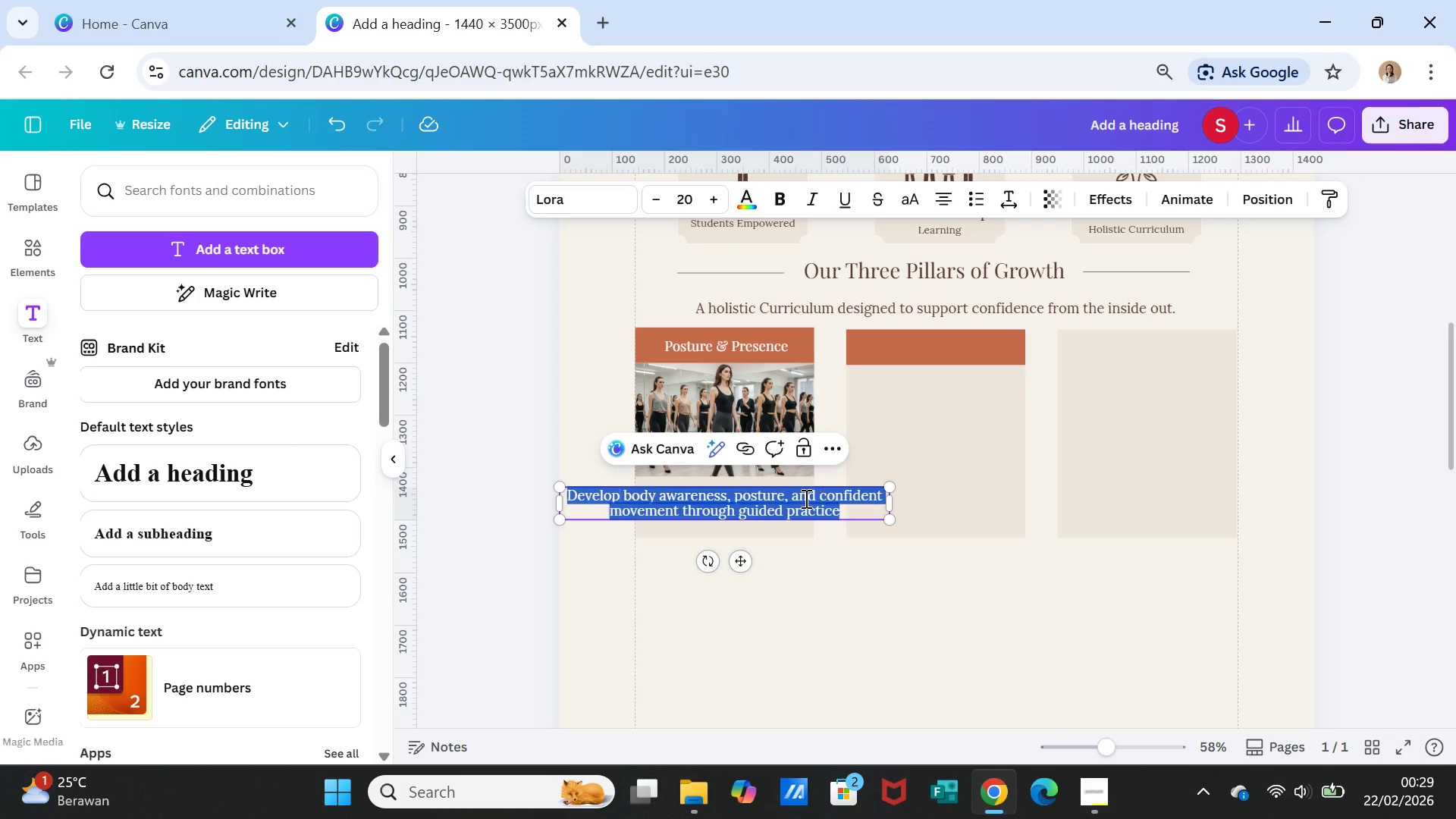 
triple_click([805, 498])
 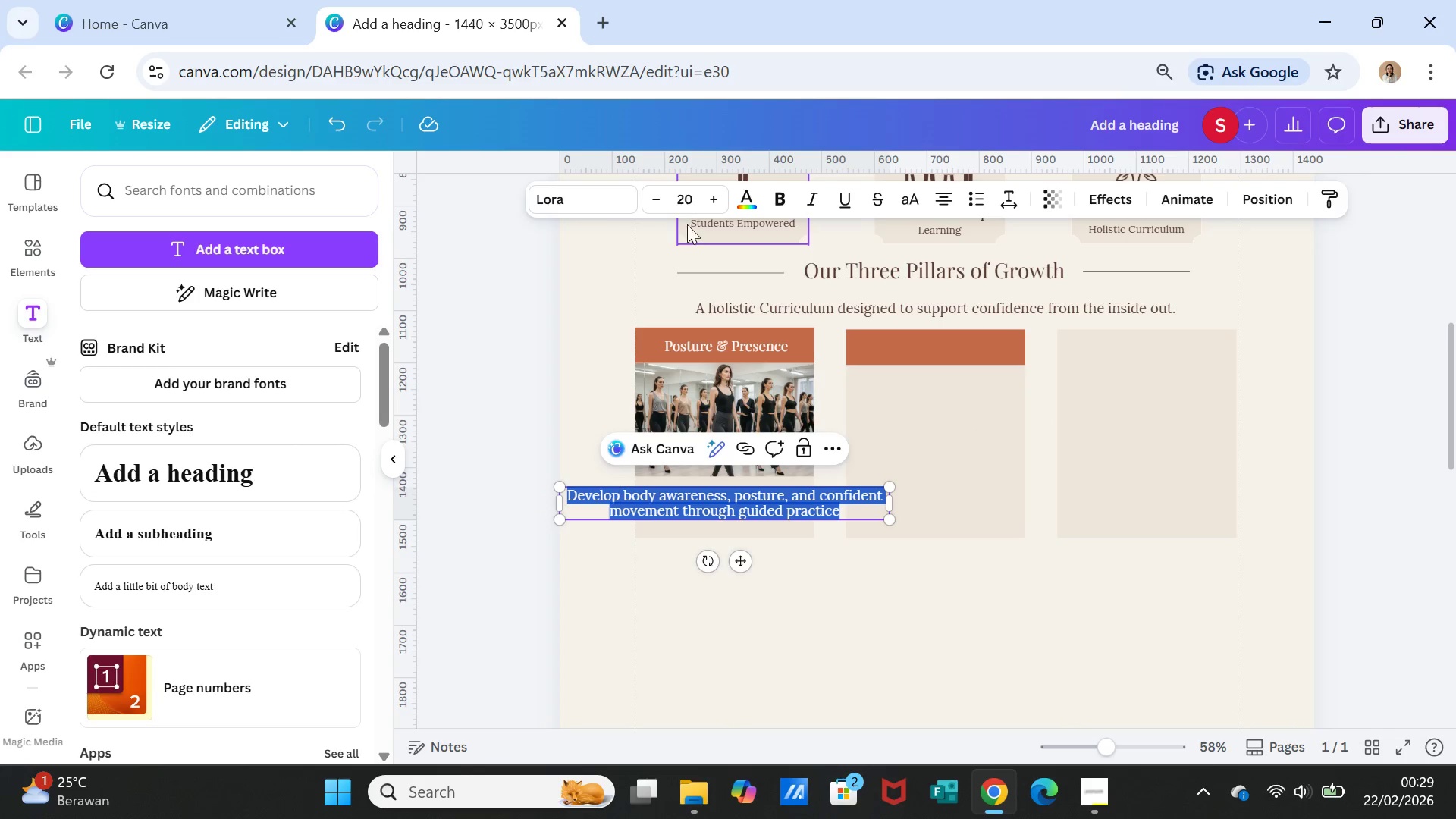 
left_click([687, 198])
 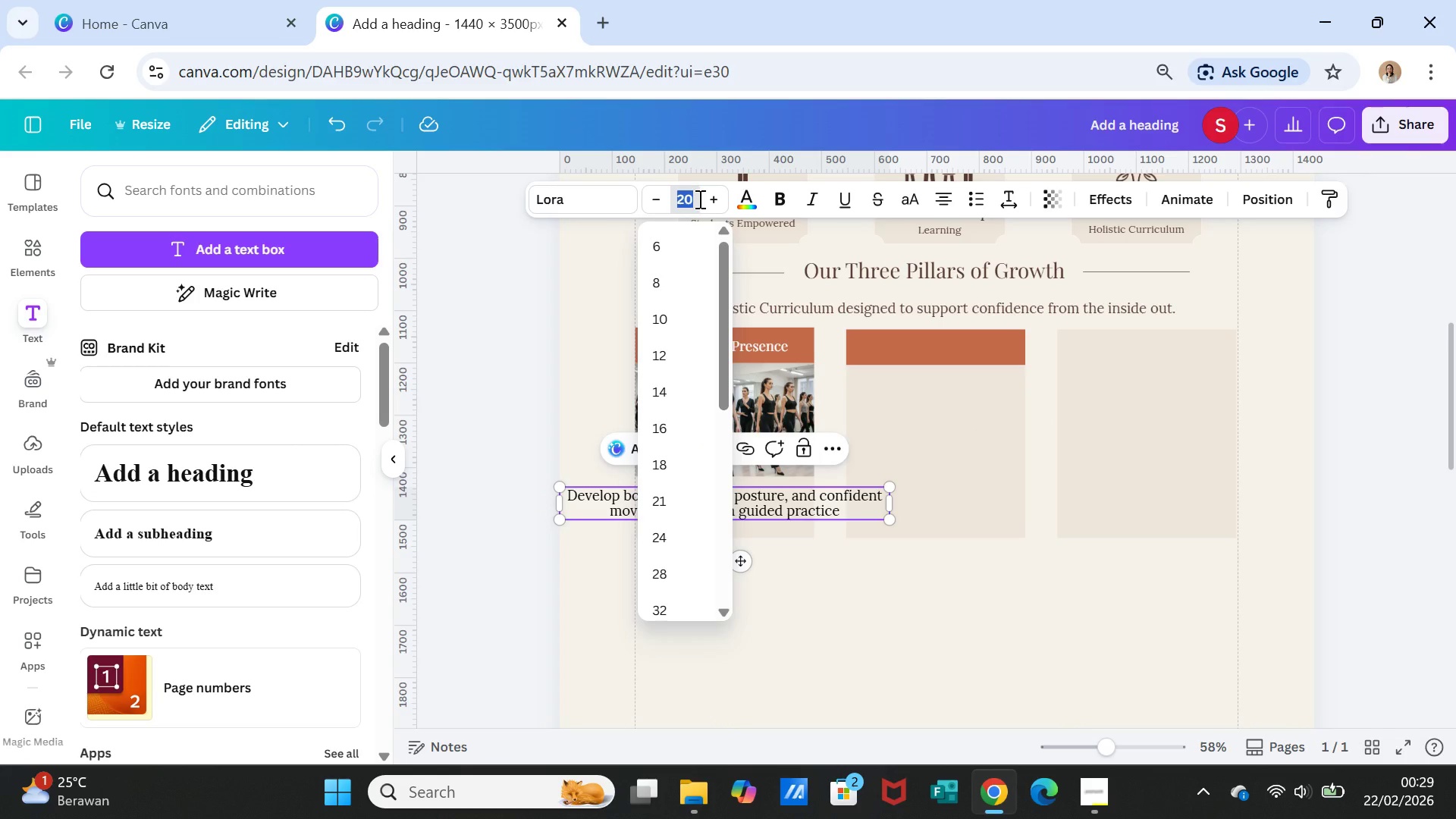 
type(13)
 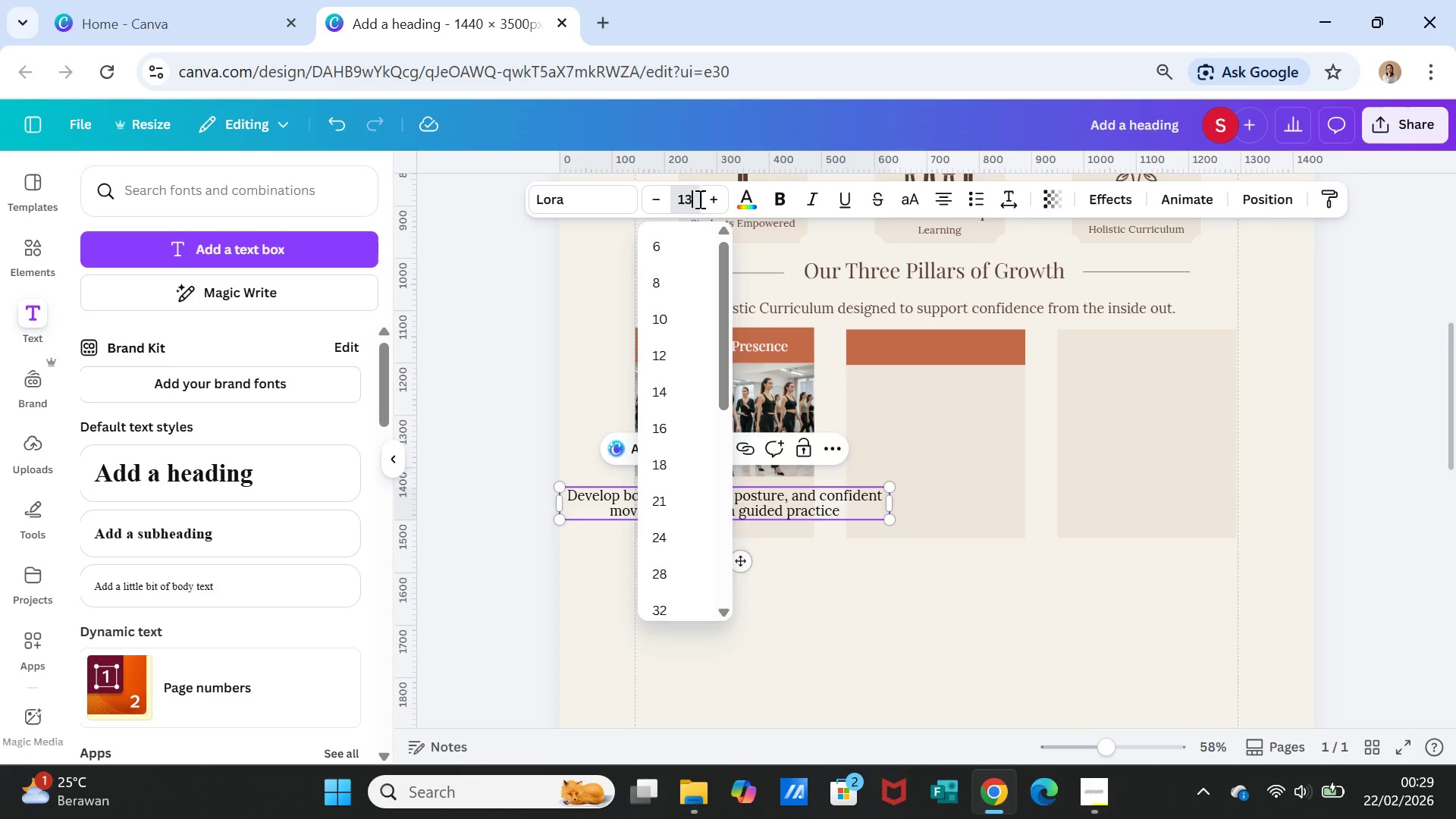 
key(Enter)
 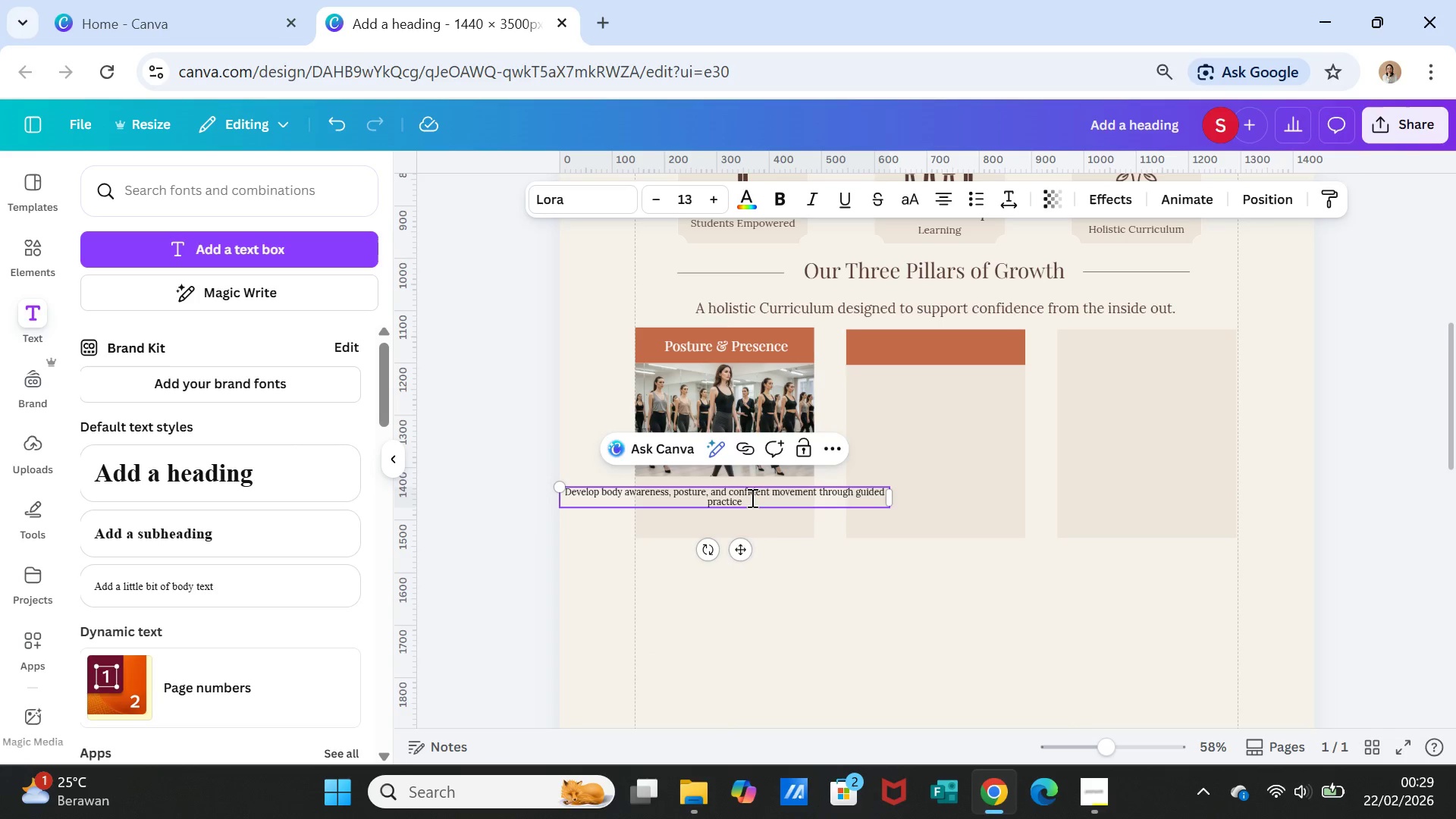 
left_click([751, 496])
 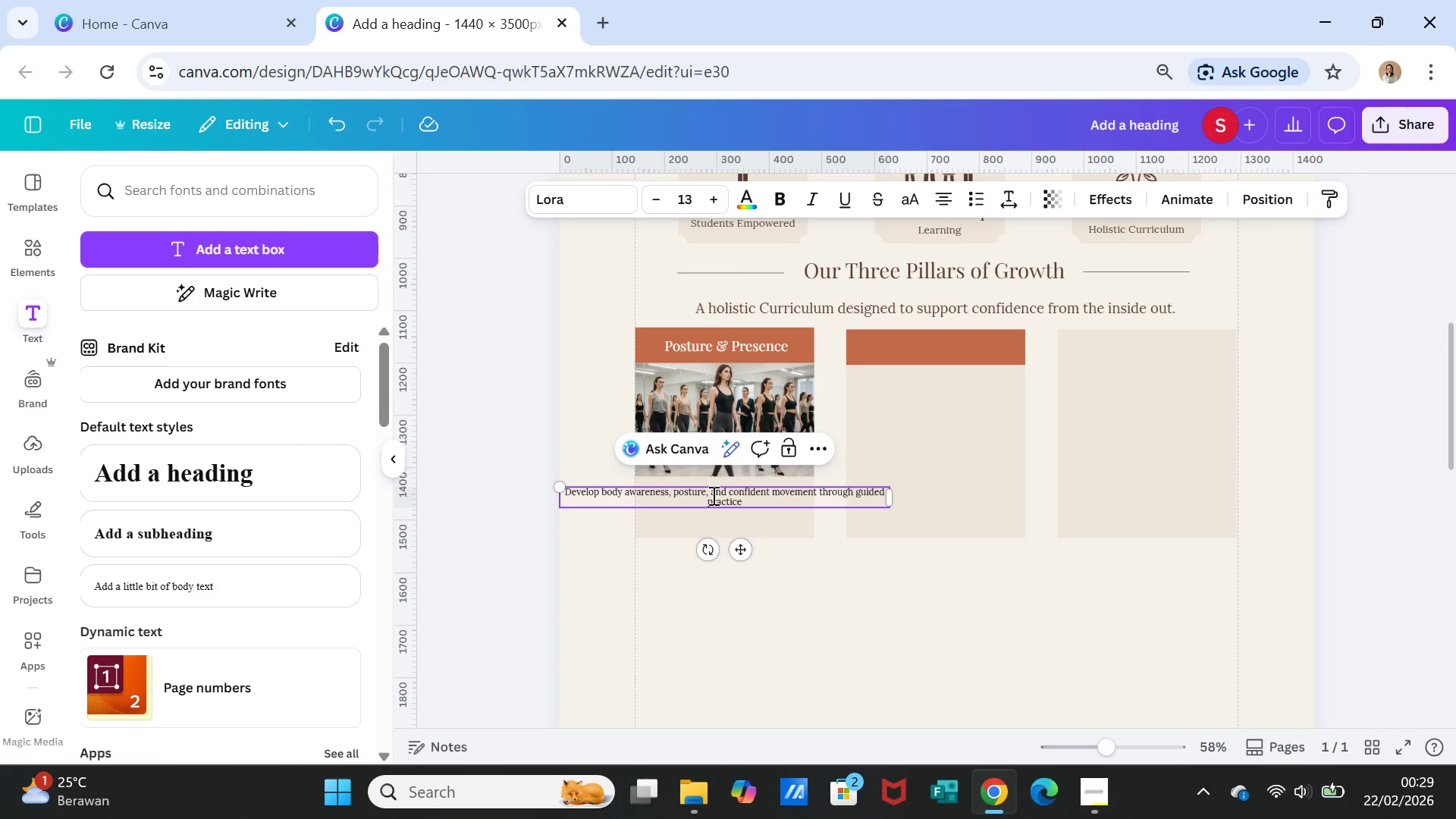 
left_click([712, 495])
 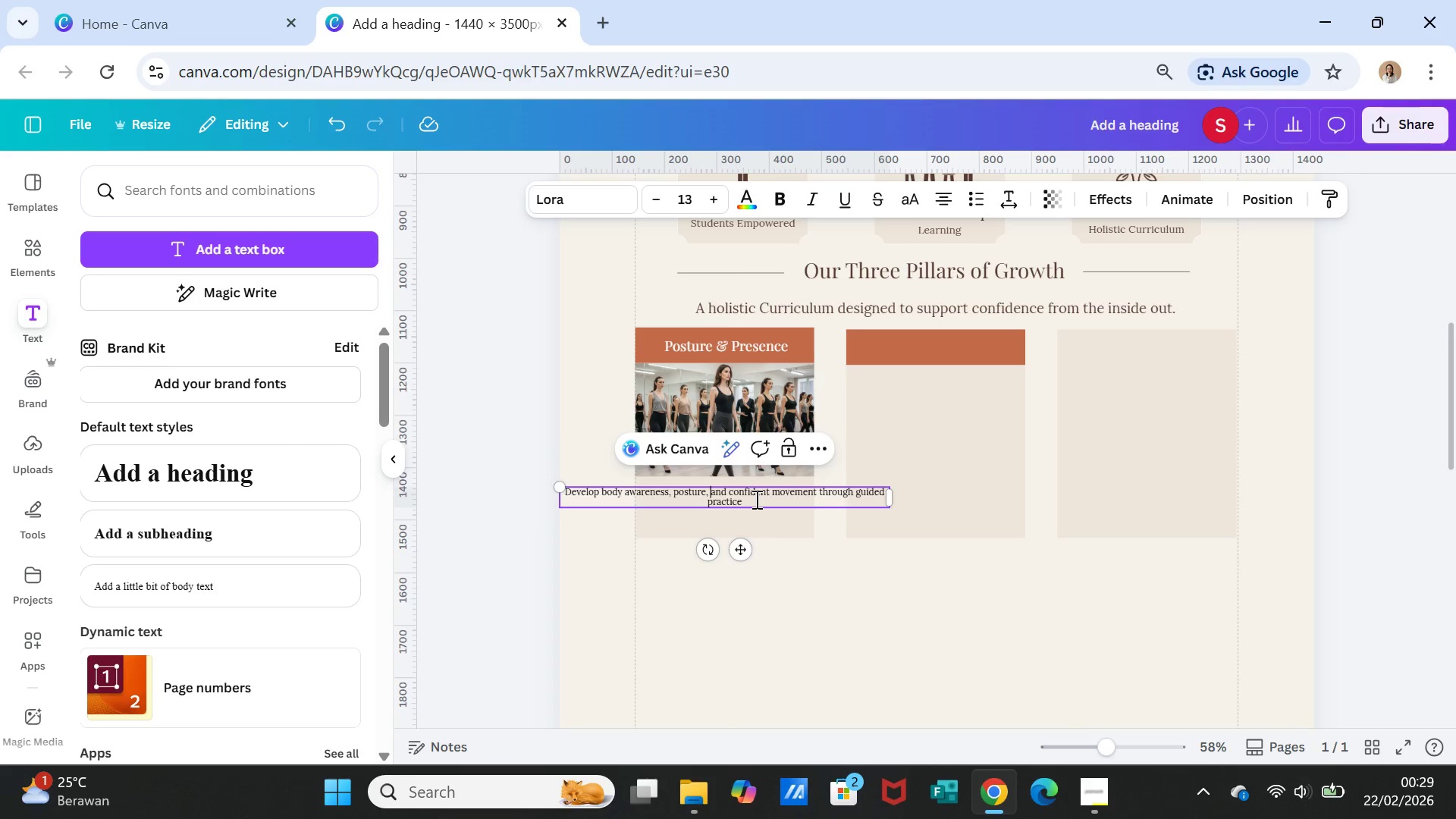 
key(Enter)
 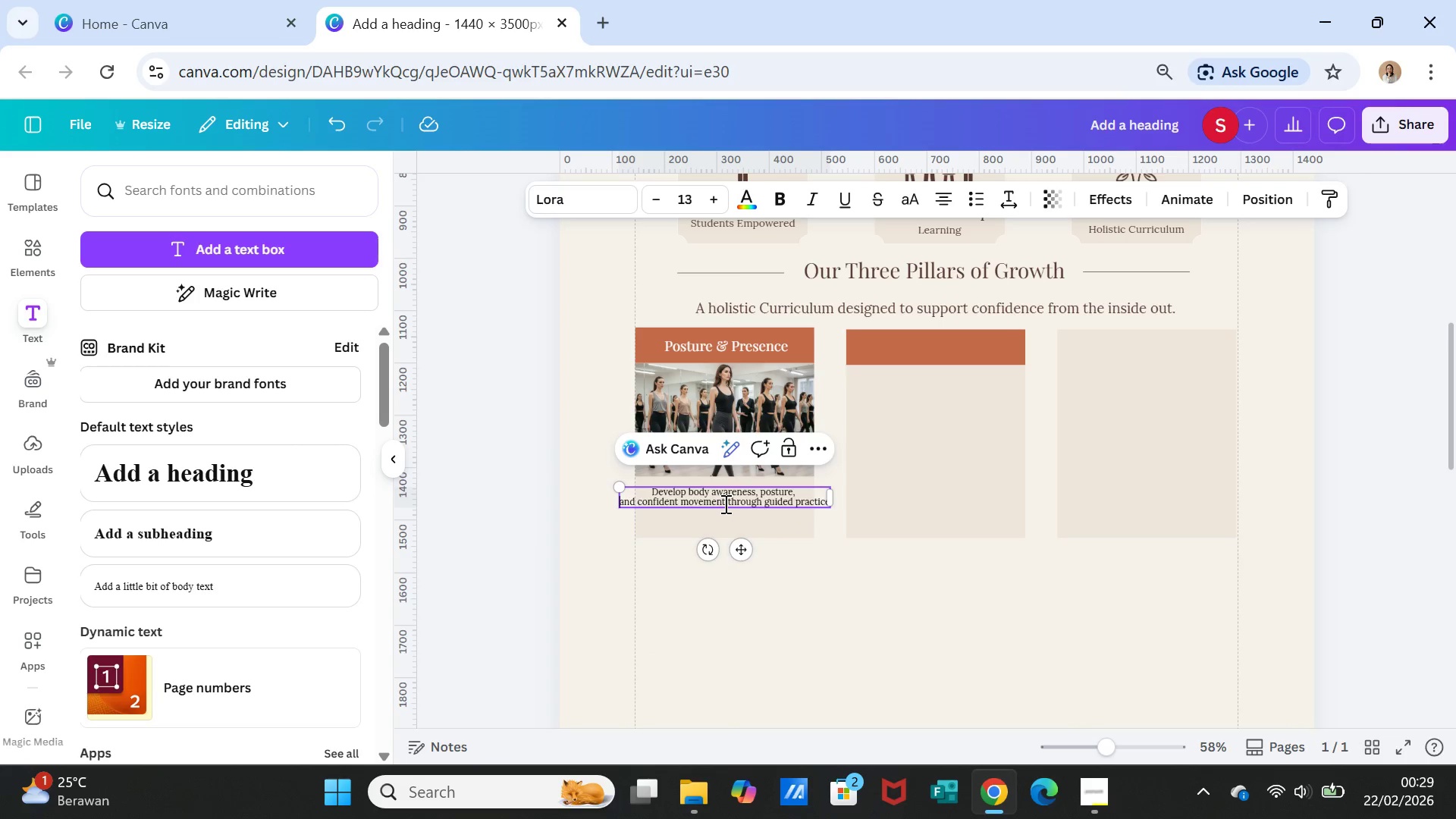 
left_click([725, 500])
 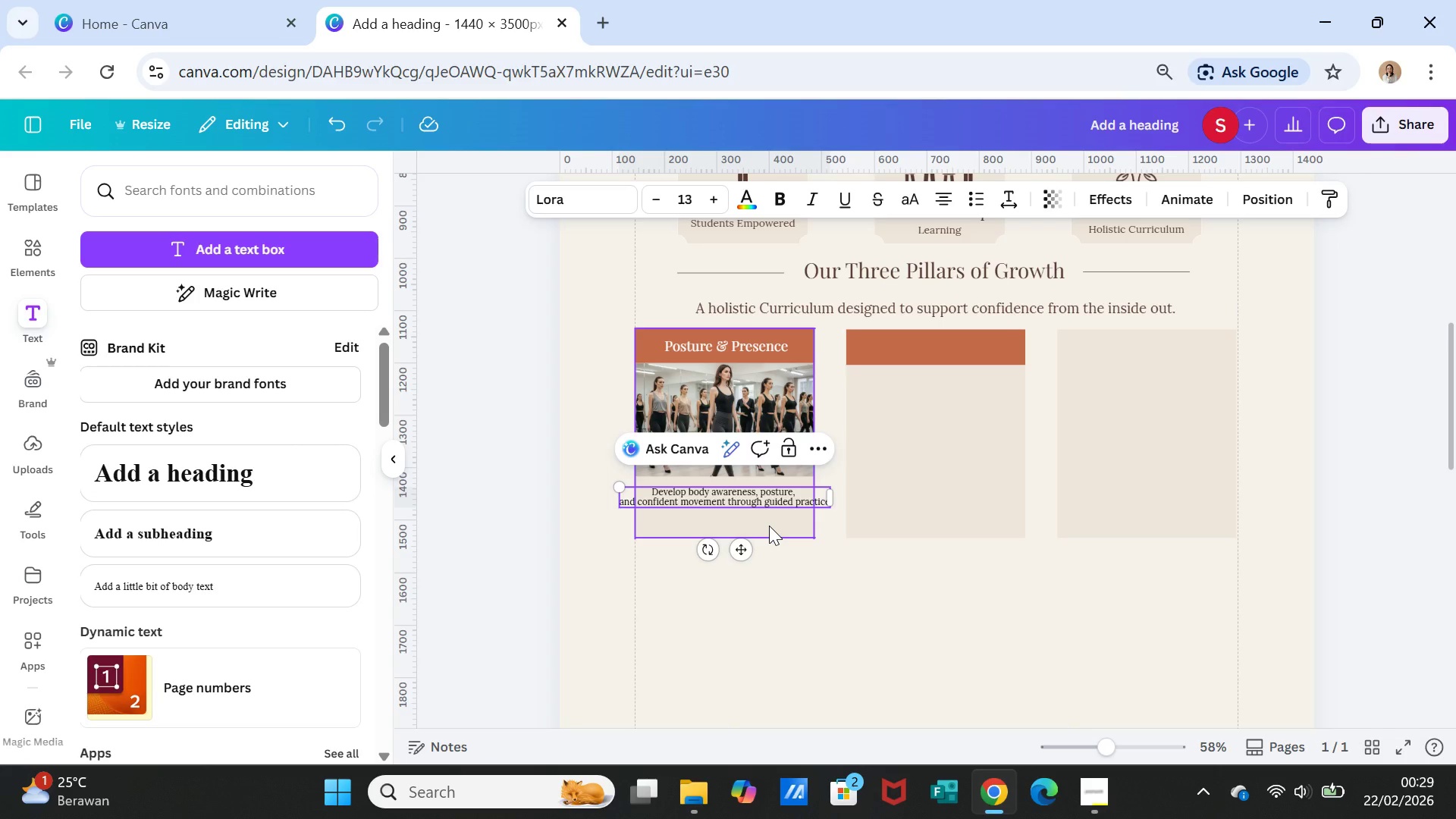 
key(Enter)
 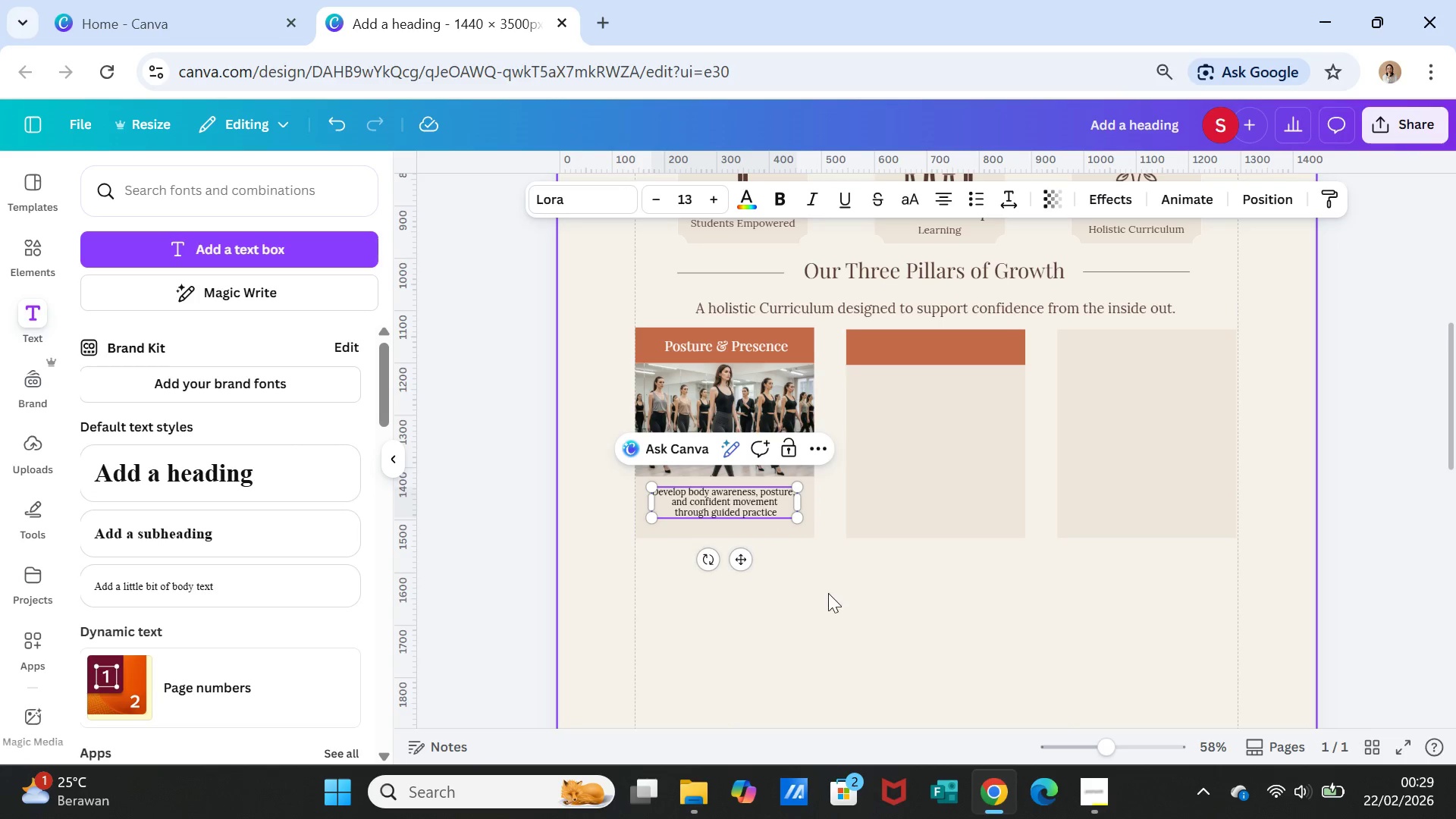 
left_click([830, 596])
 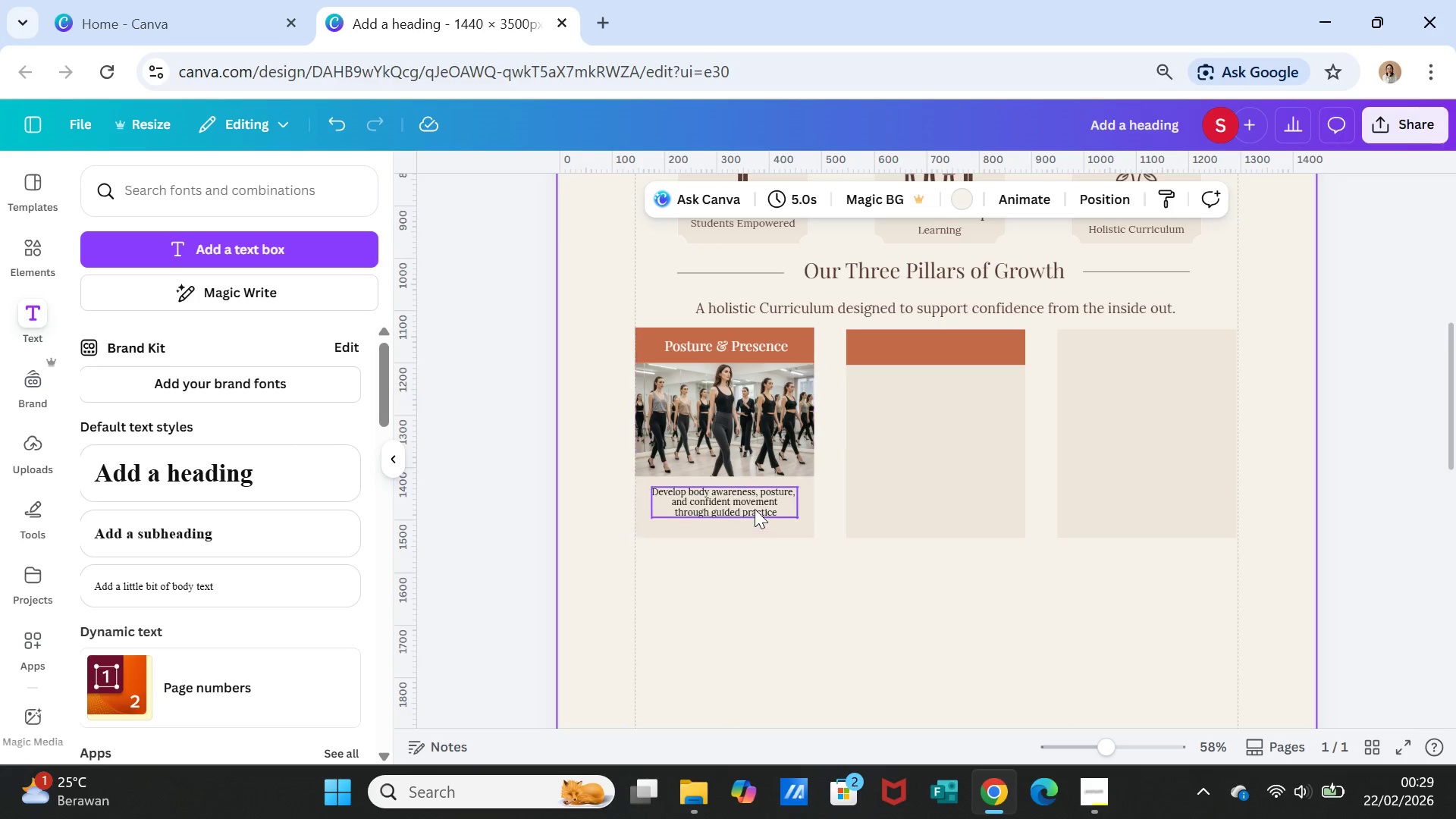 
left_click([753, 508])
 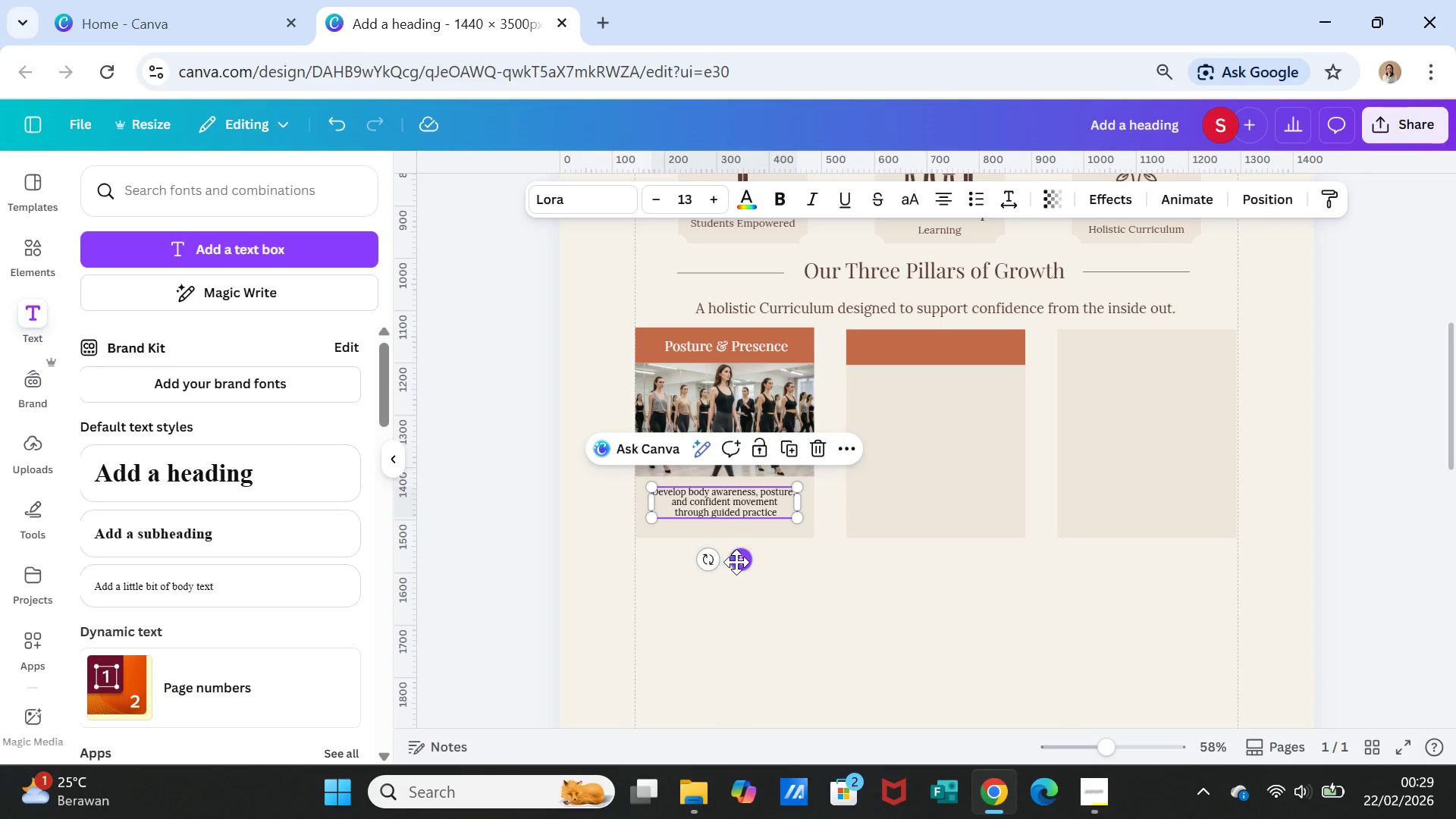 
left_click_drag(start_coordinate=[740, 561], to_coordinate=[746, 560])
 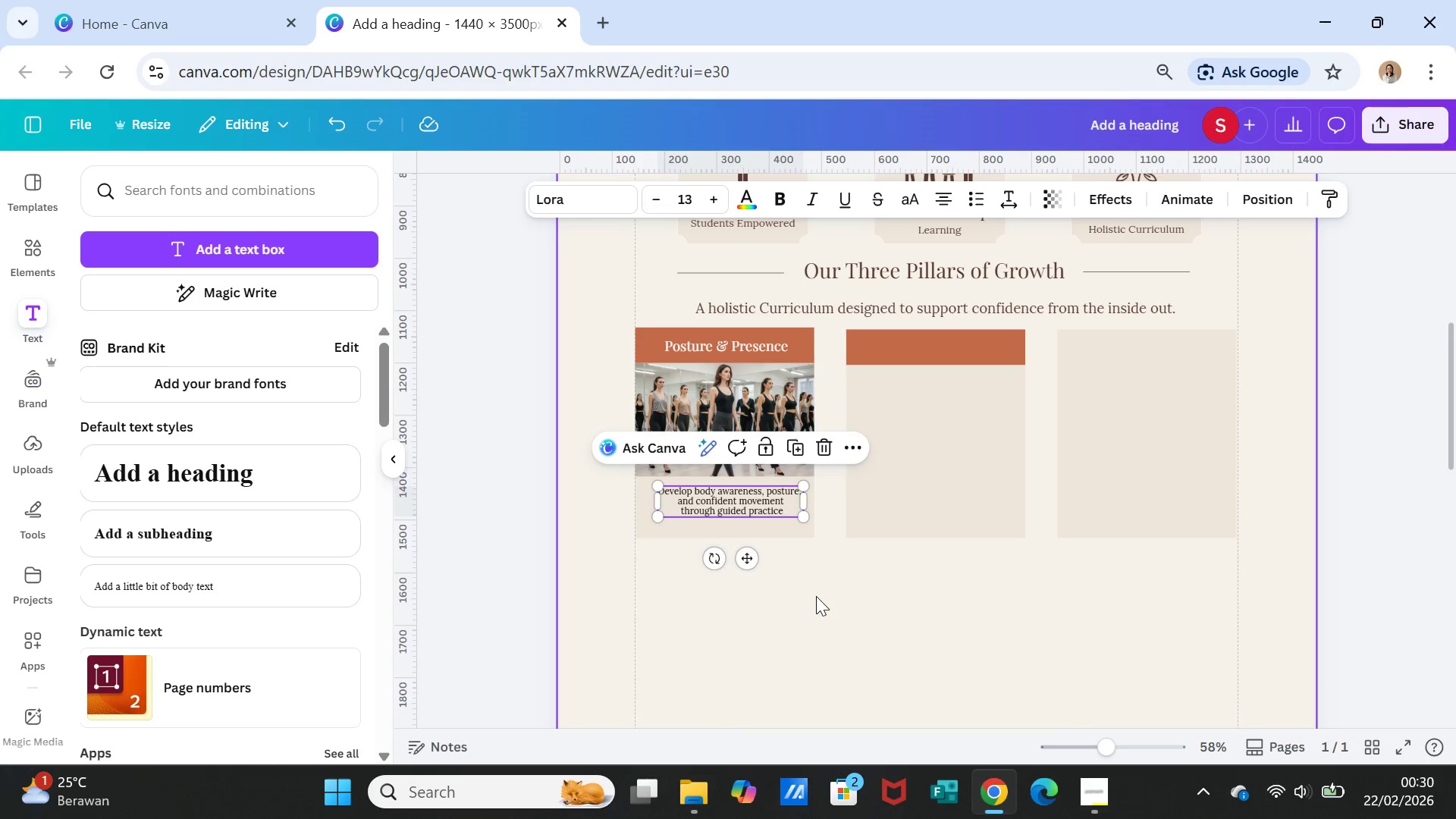 
left_click([816, 596])
 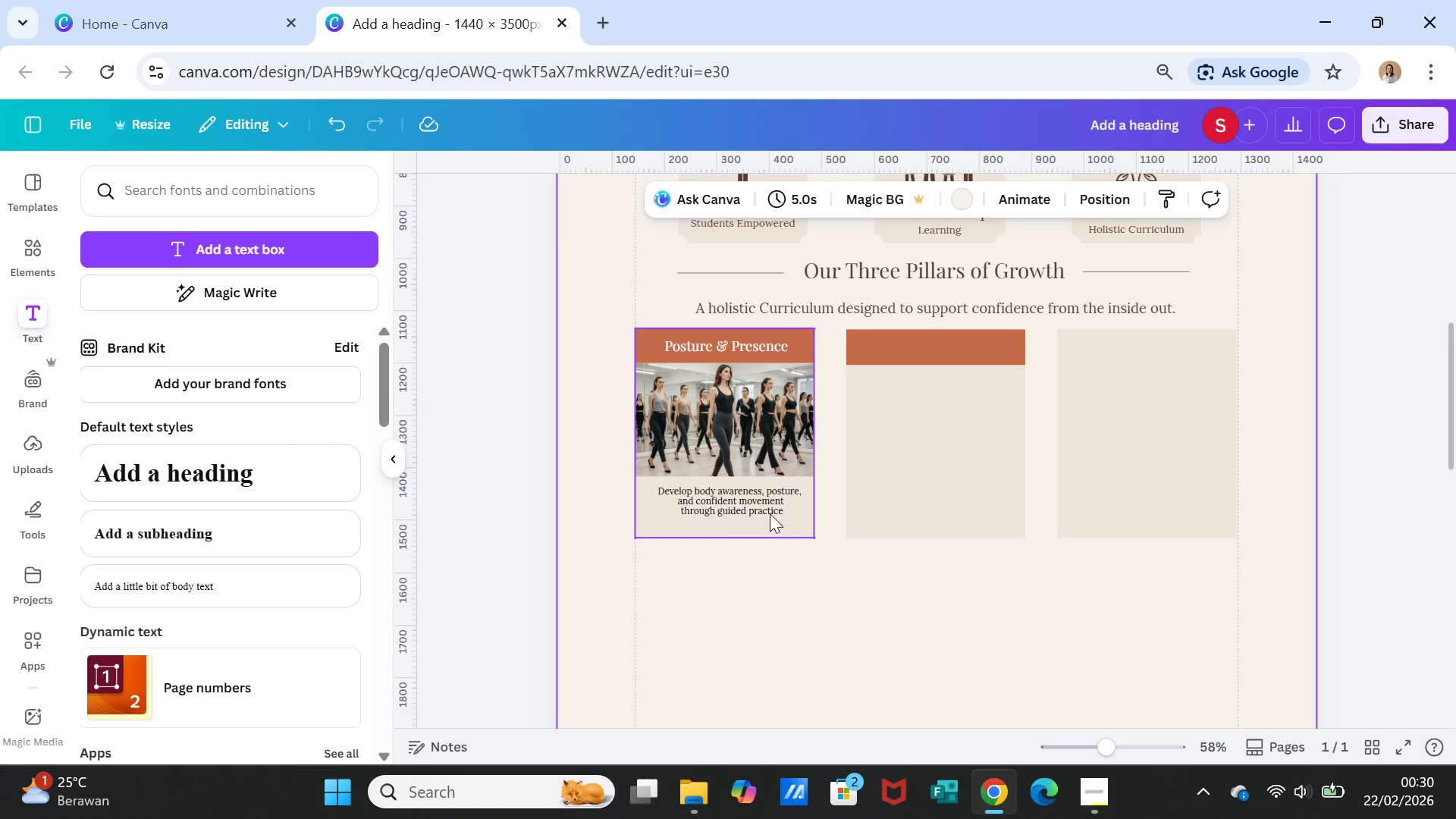 
left_click_drag(start_coordinate=[767, 502], to_coordinate=[766, 509])
 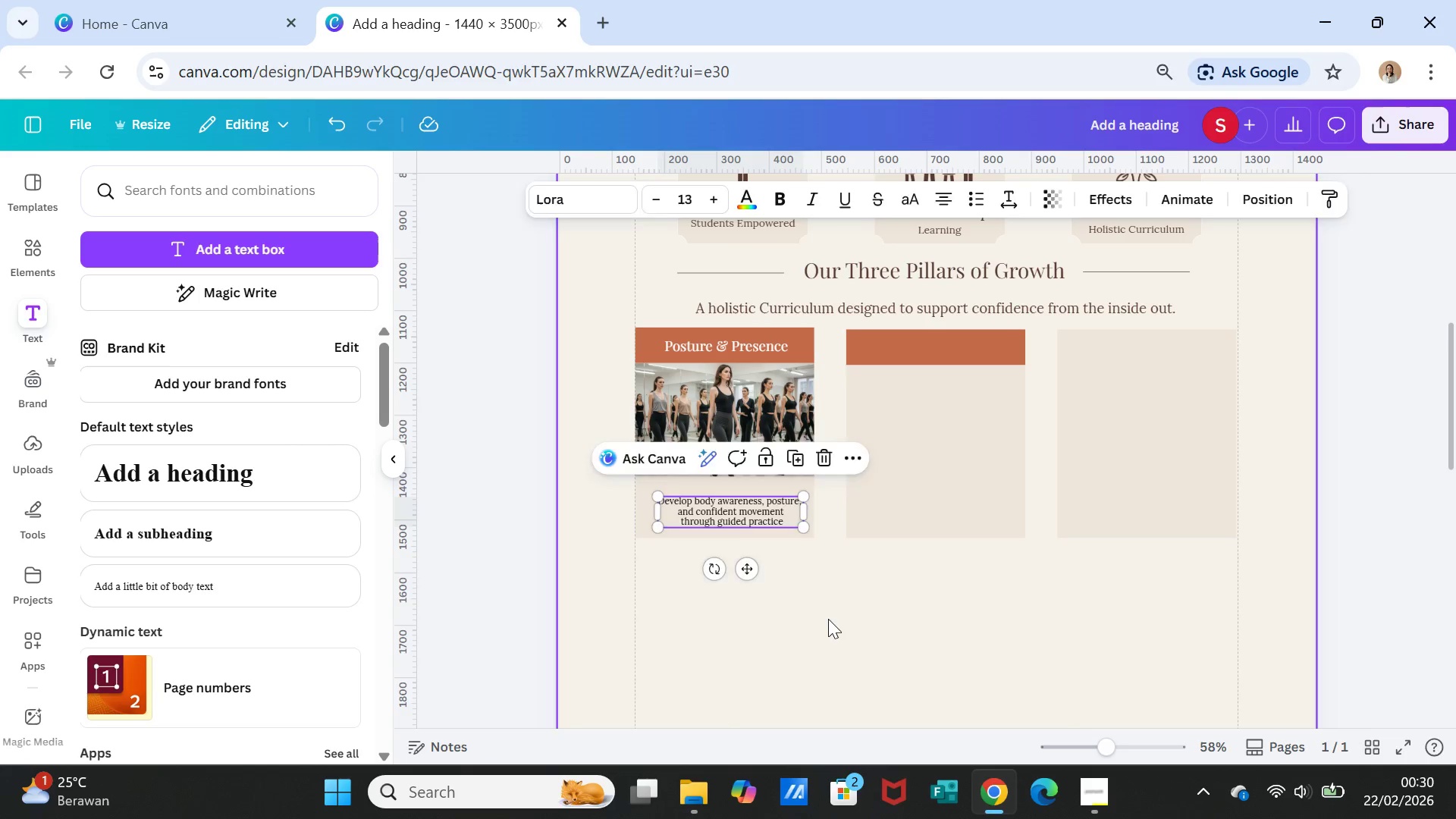 
left_click([828, 619])
 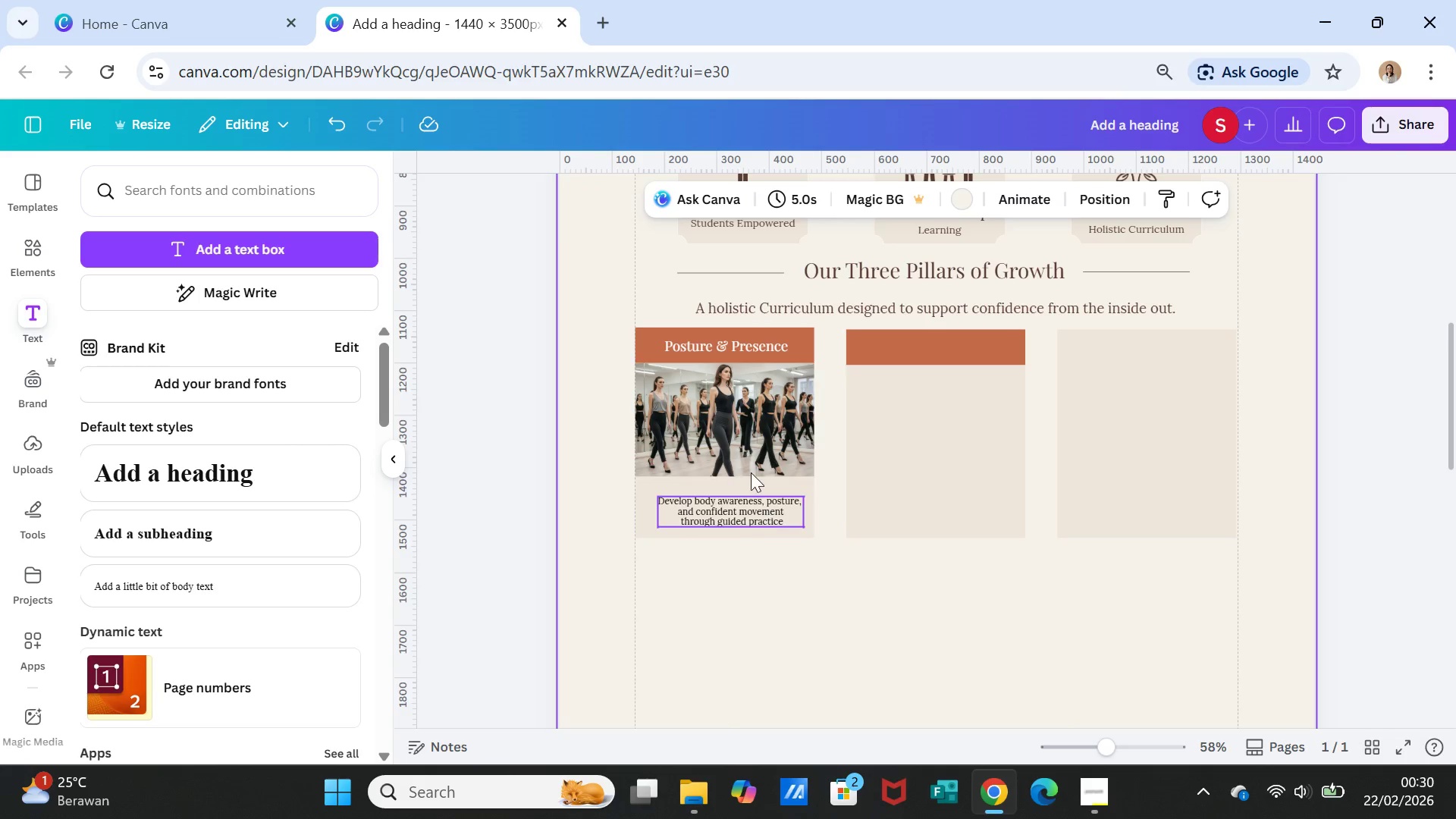 
left_click([740, 427])
 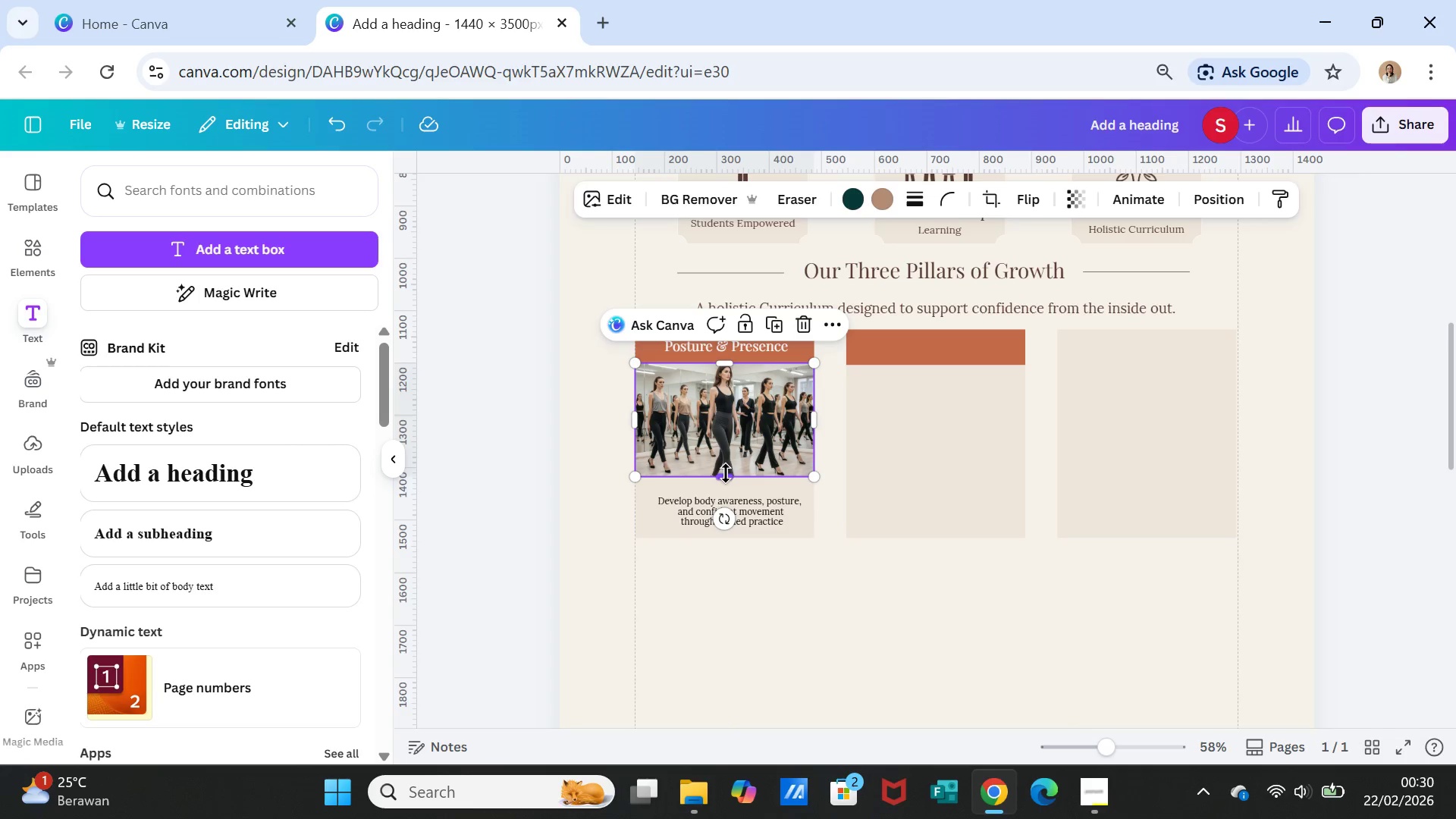 
left_click_drag(start_coordinate=[726, 473], to_coordinate=[726, 486])
 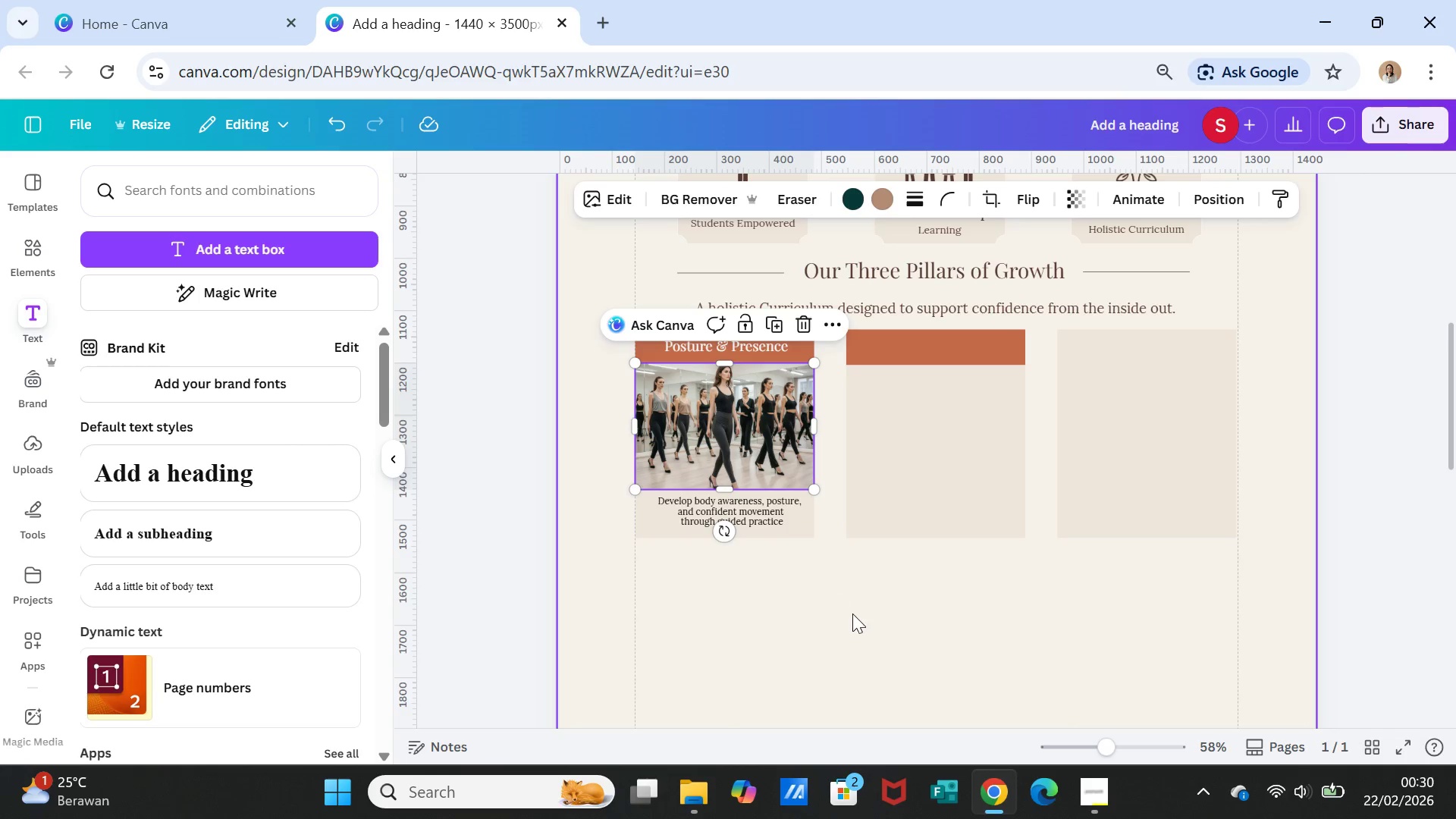 
left_click([852, 613])
 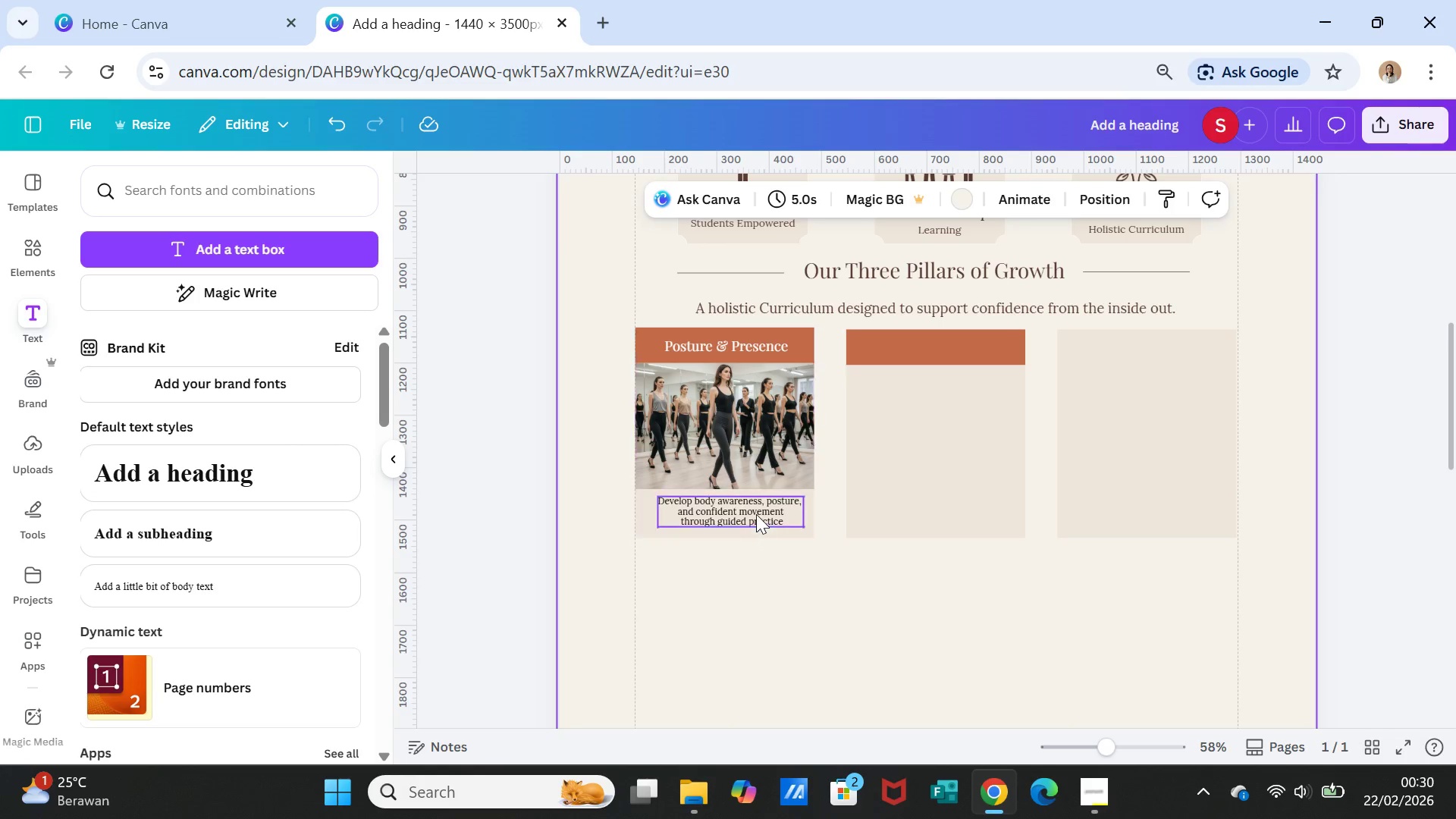 
left_click([756, 514])
 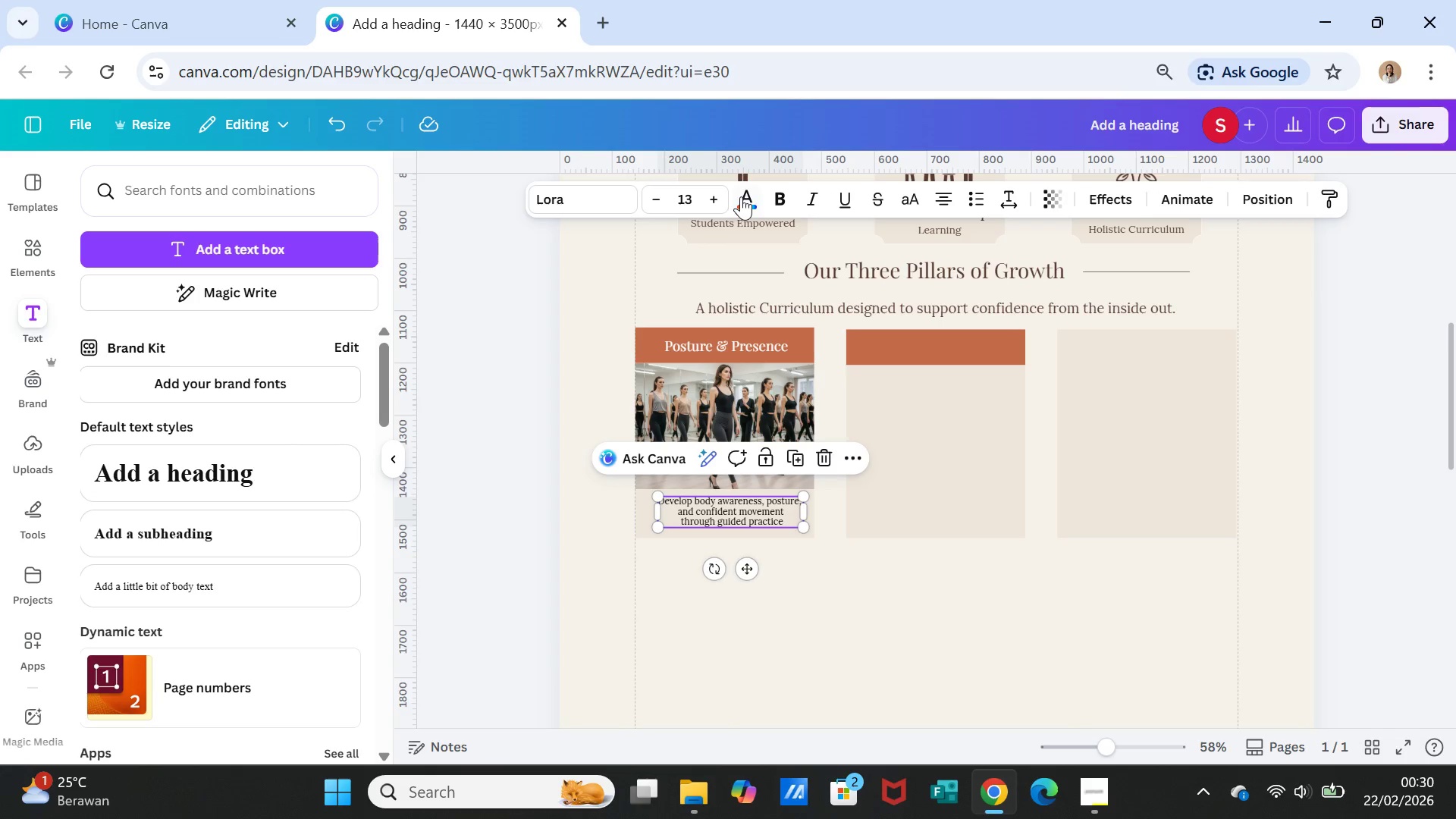 
left_click([744, 193])
 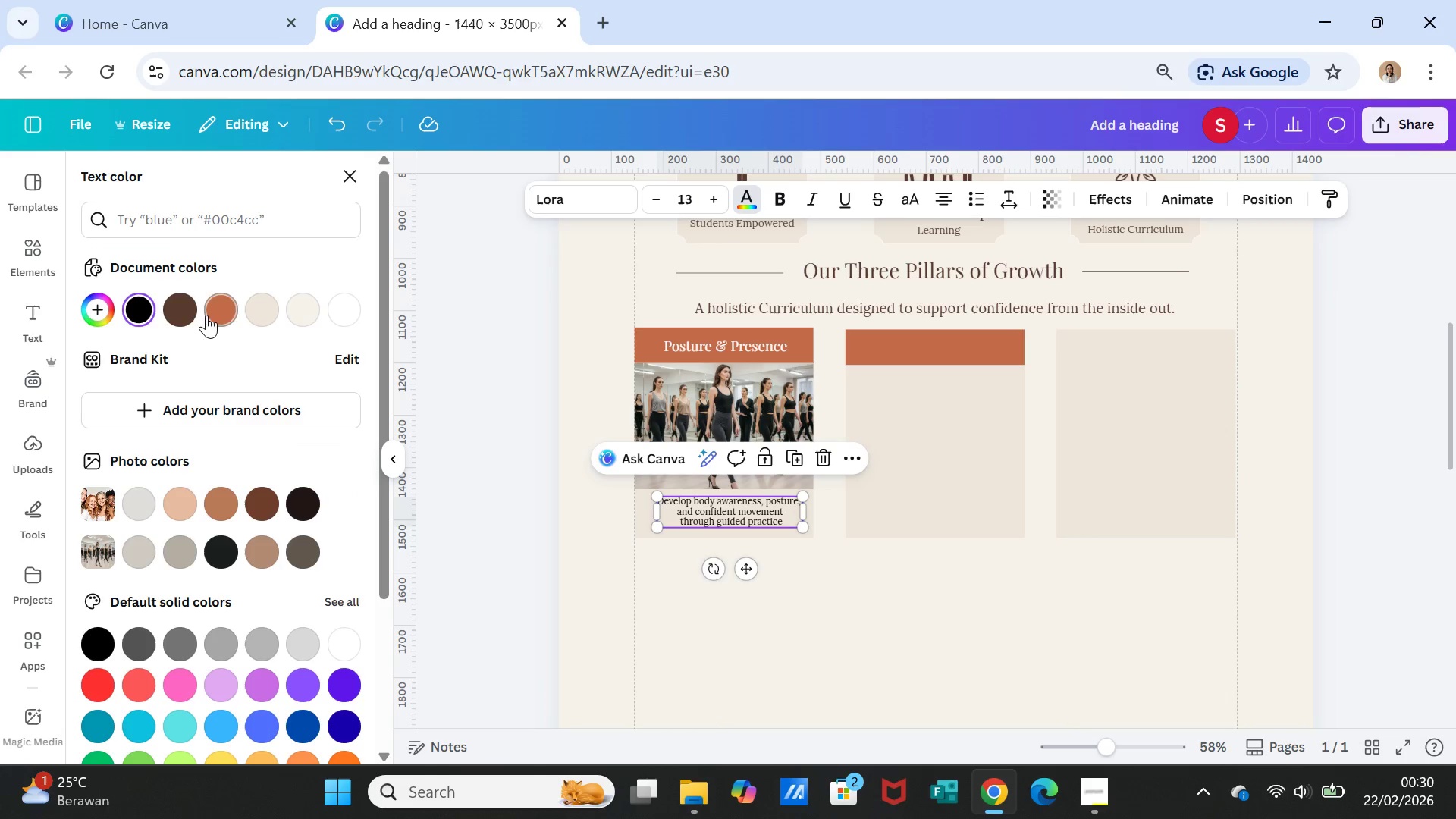 
left_click([180, 306])
 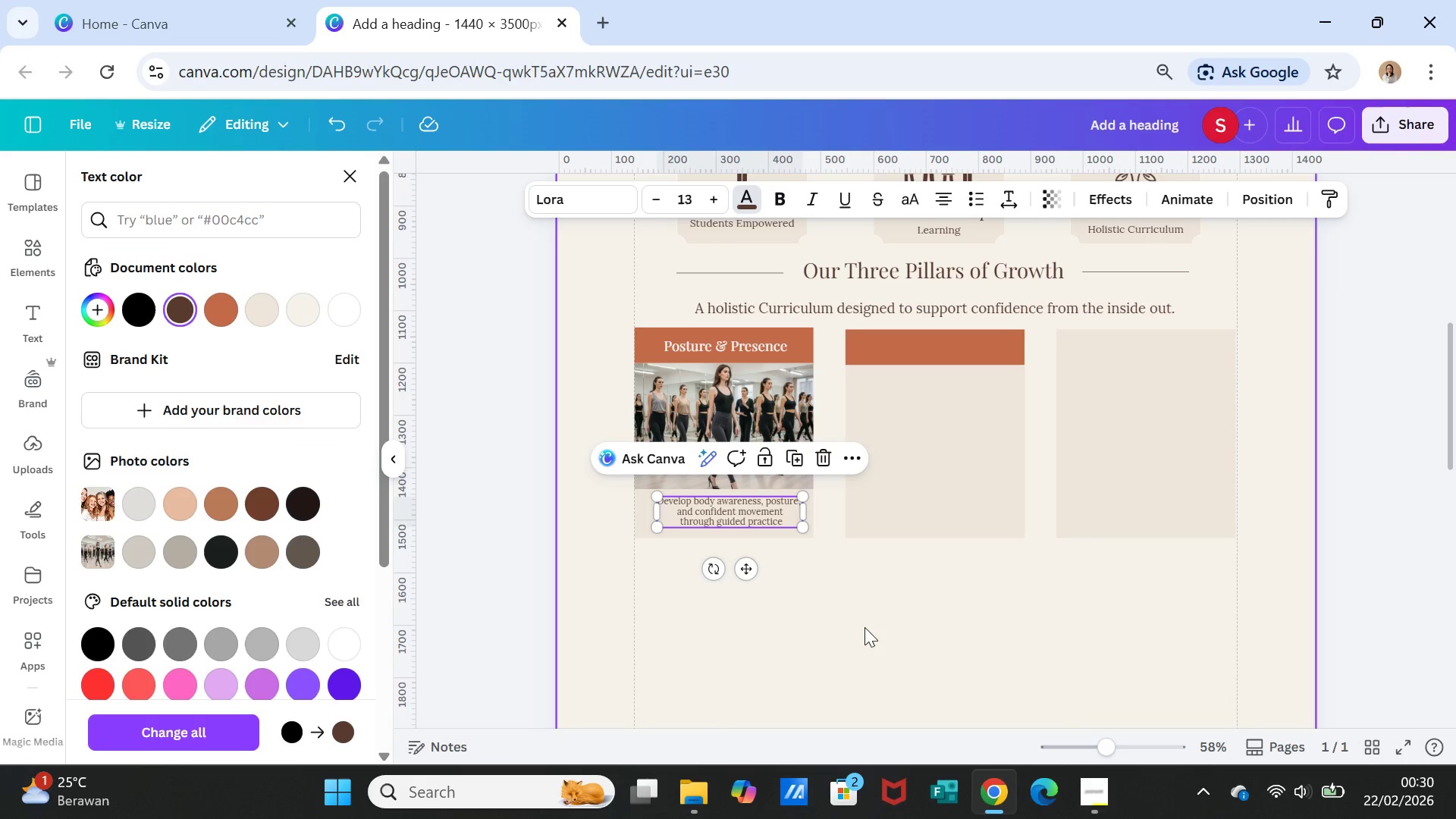 
left_click([865, 629])
 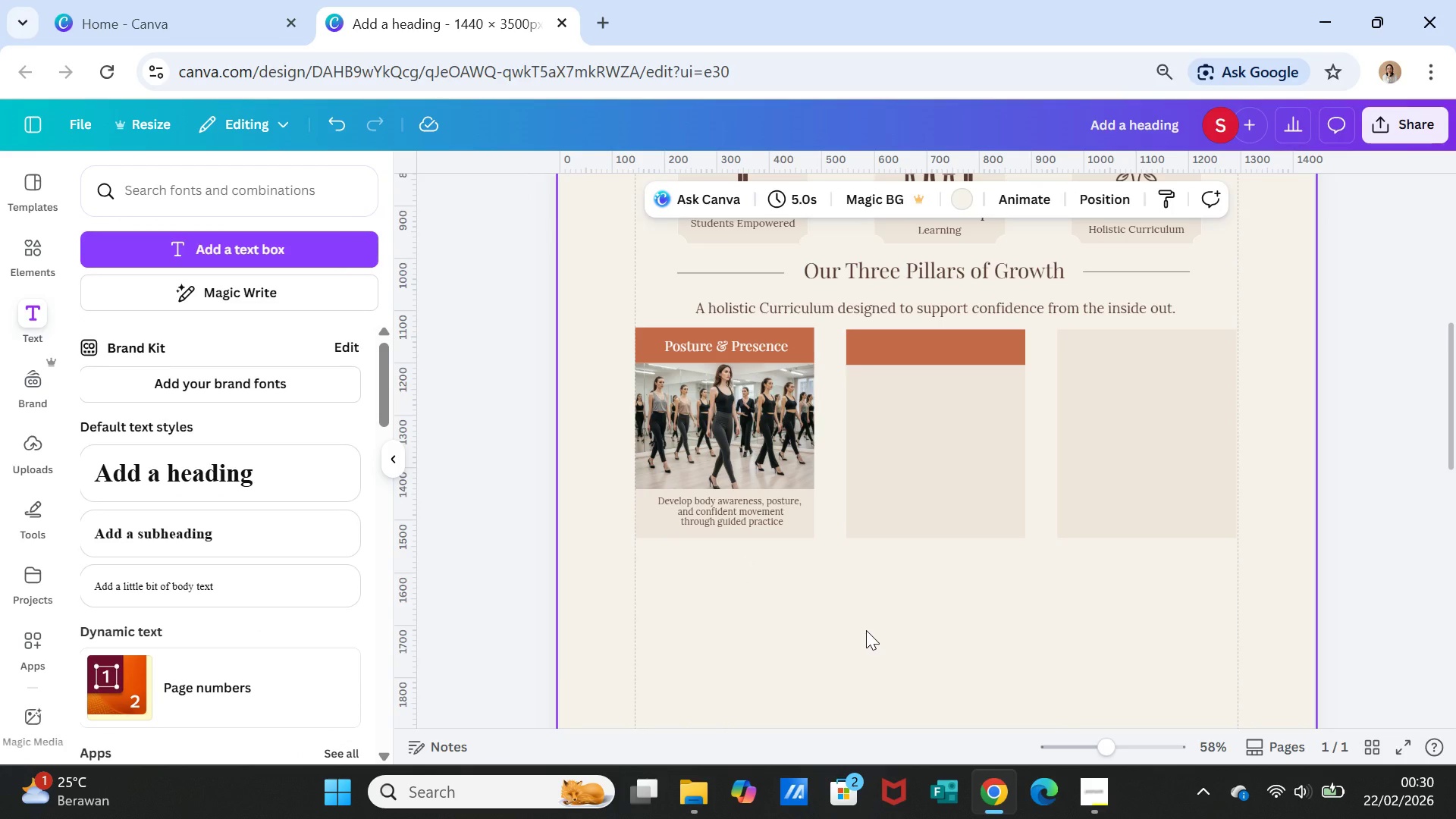 
wait(8.33)
 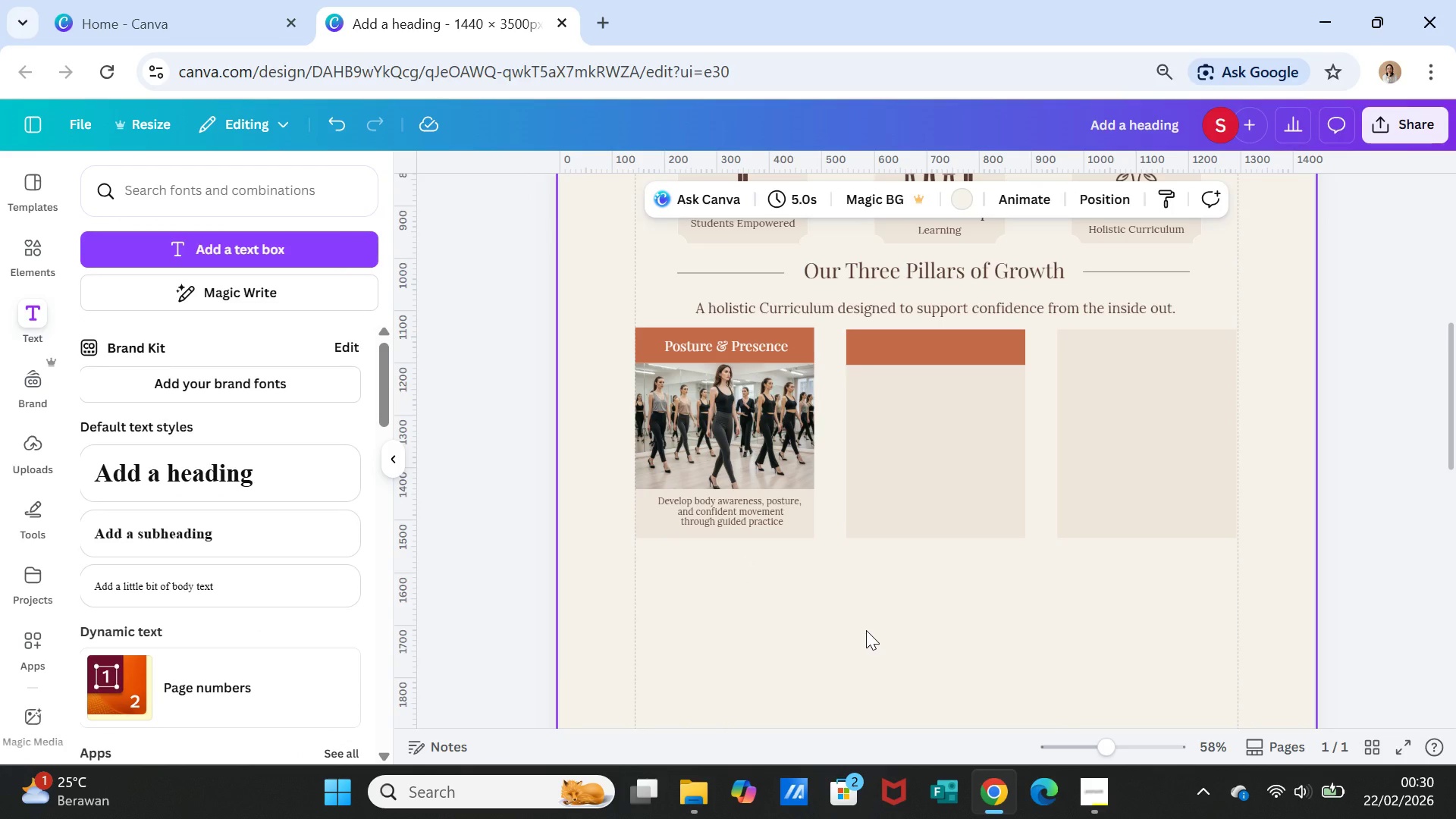 
left_click([937, 667])
 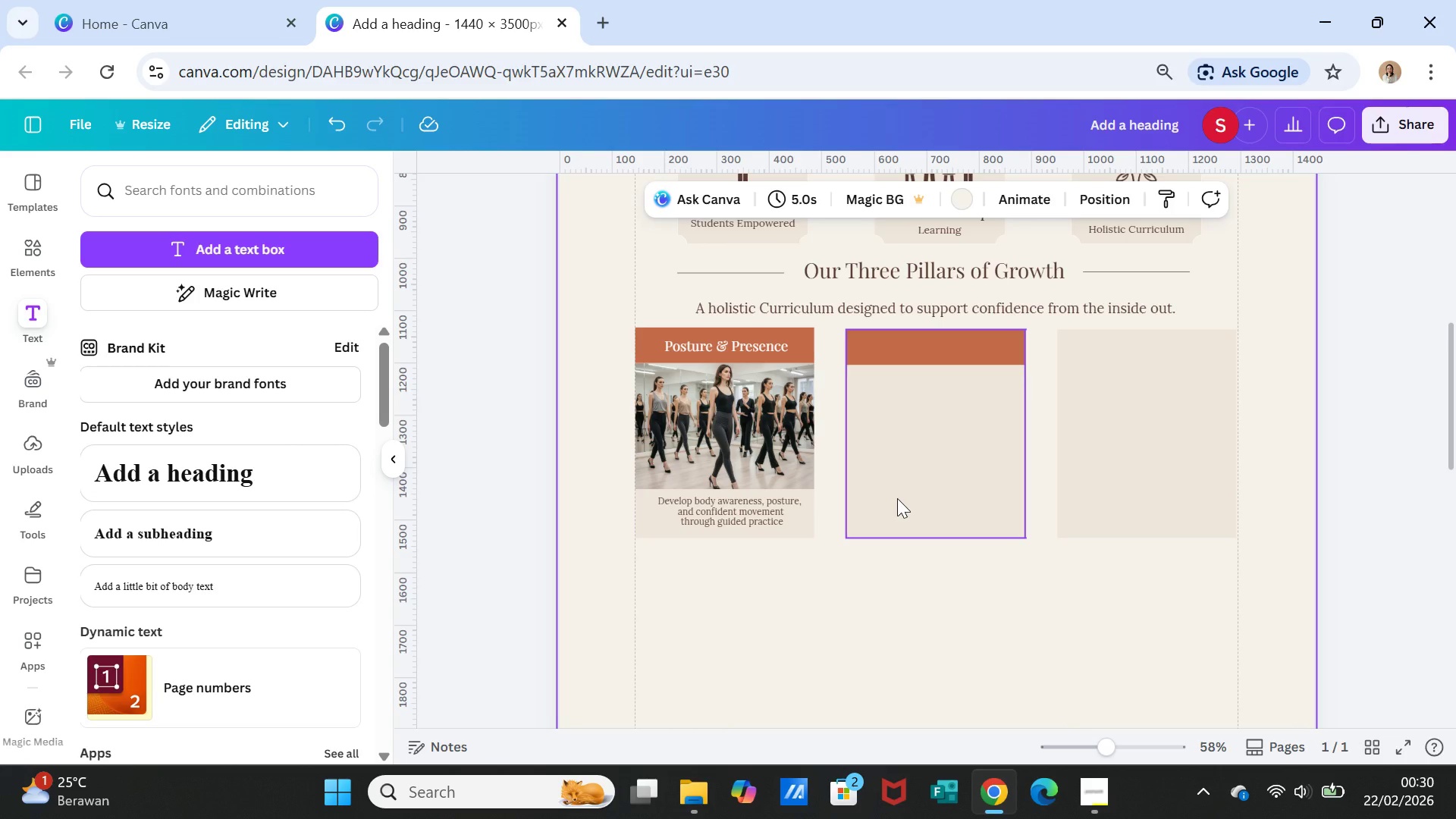 
left_click([715, 518])
 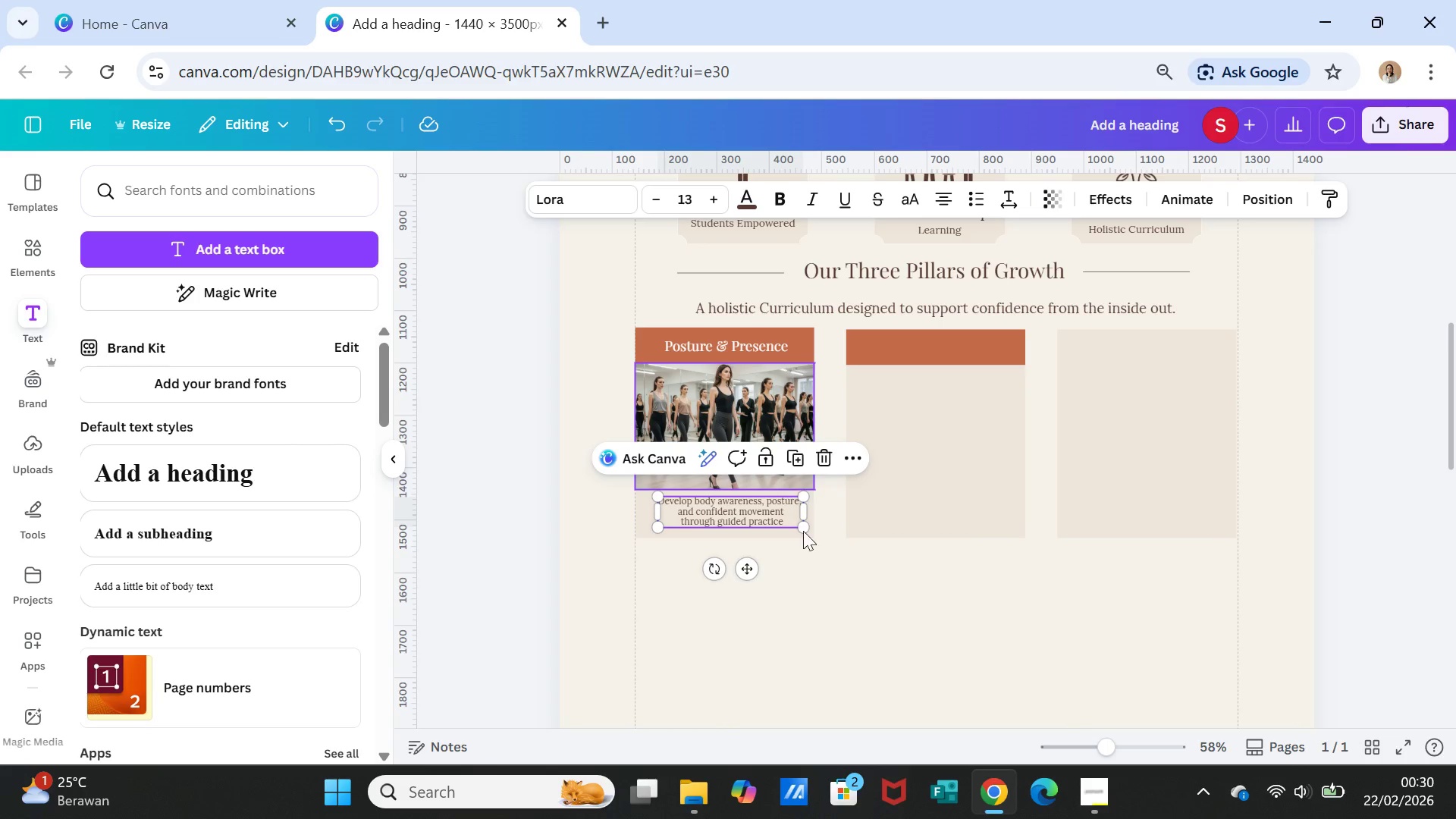 
left_click([869, 632])
 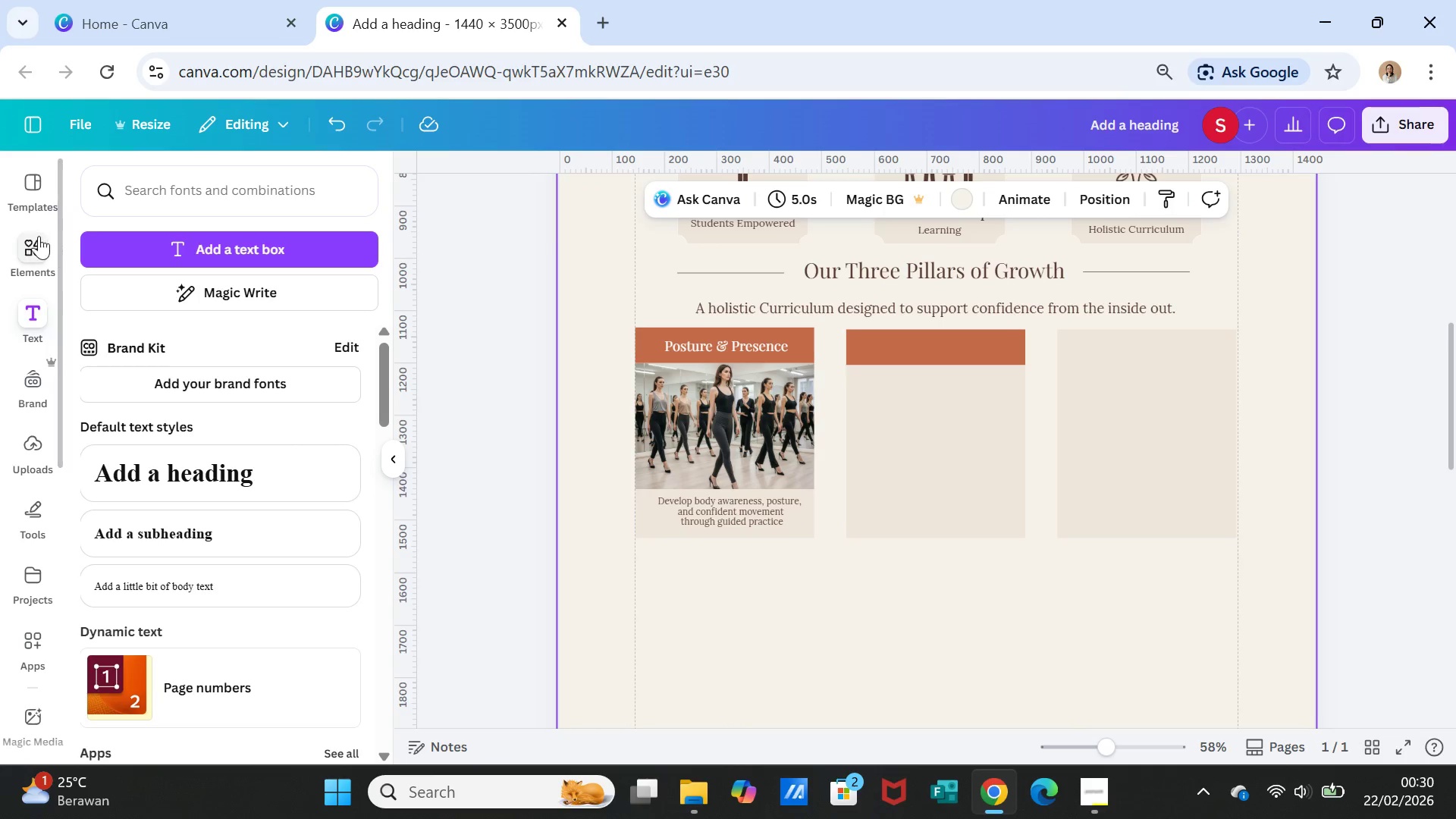 
left_click([36, 245])
 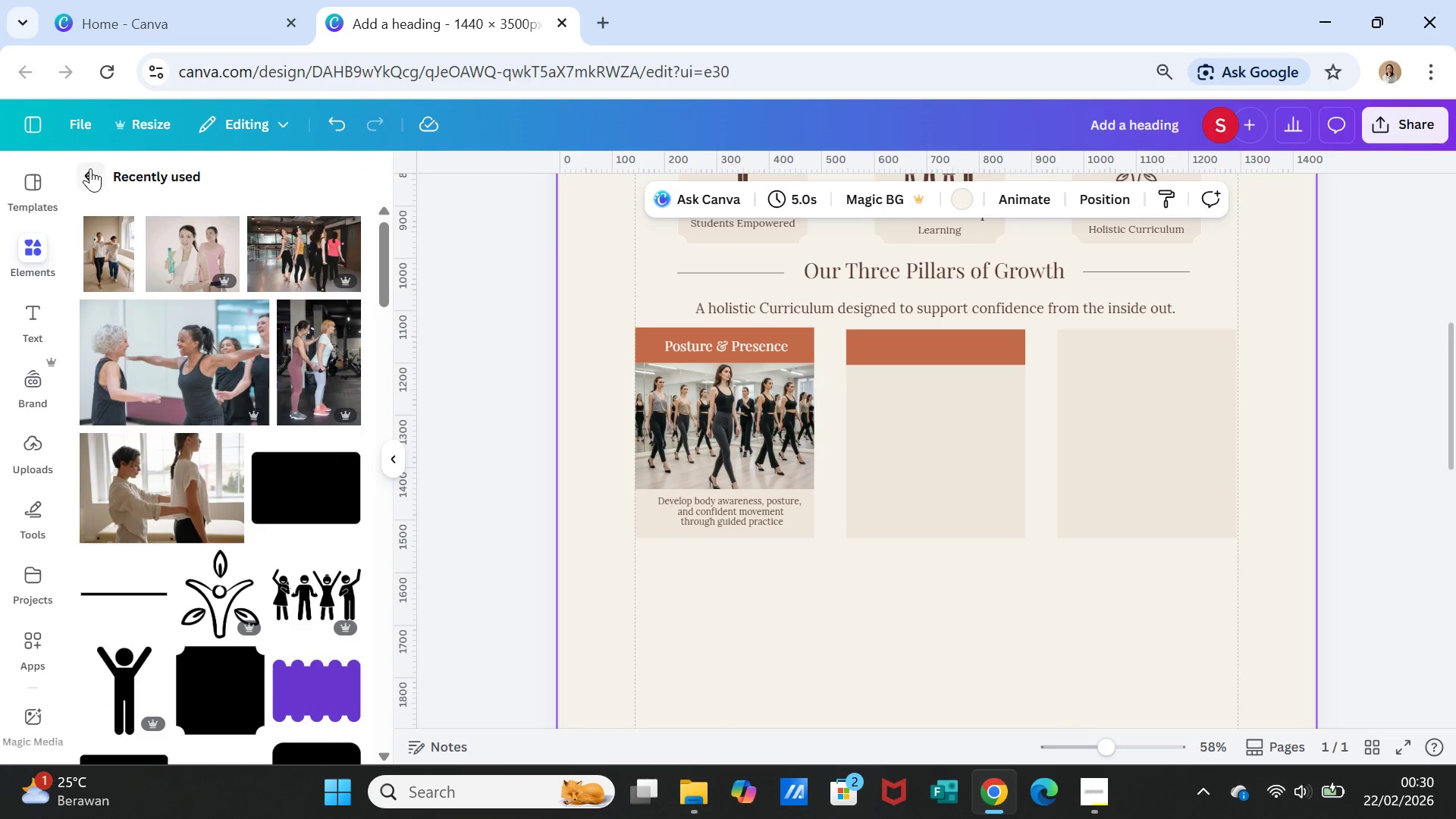 
left_click([88, 168])
 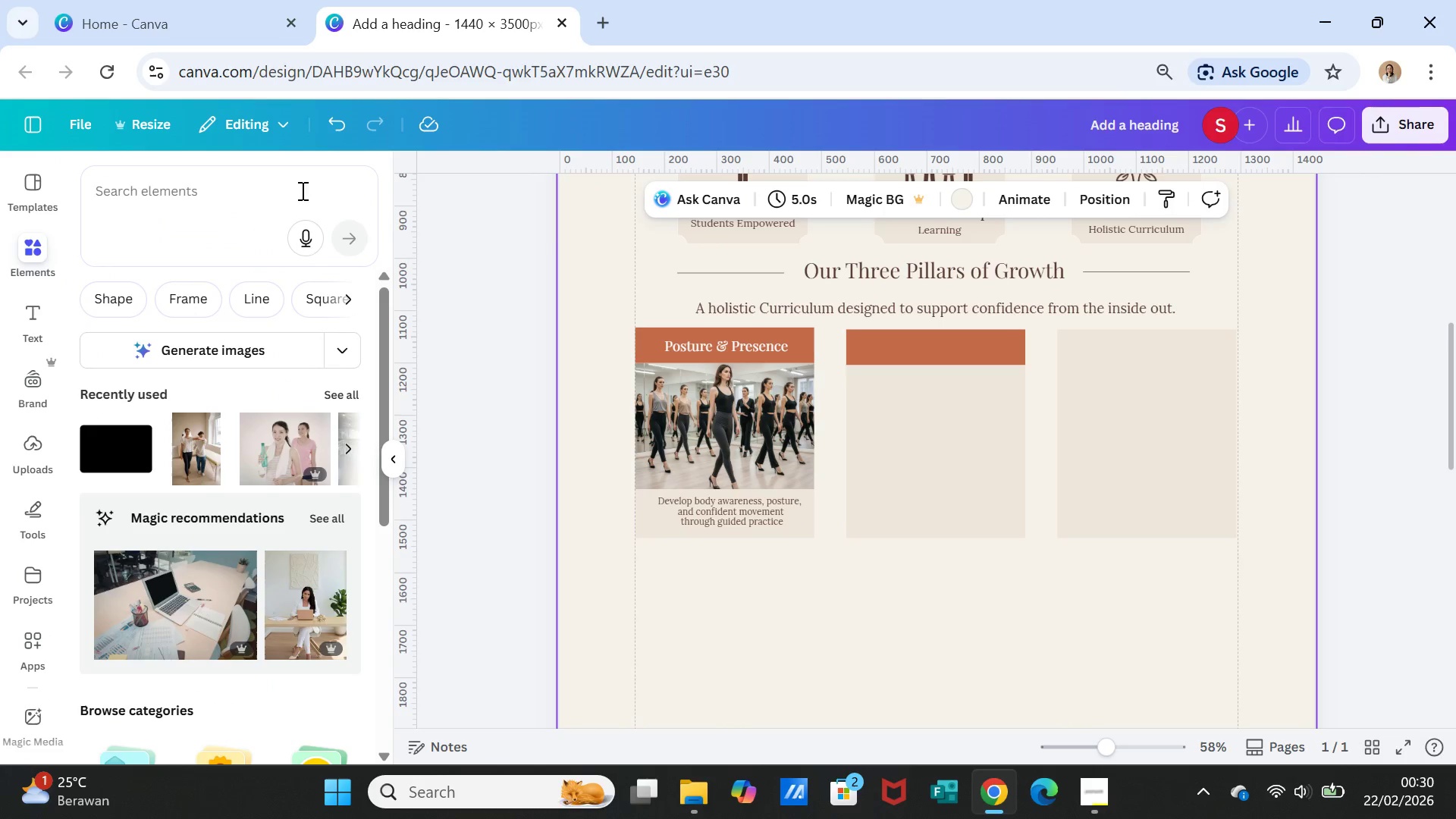 
left_click([301, 189])
 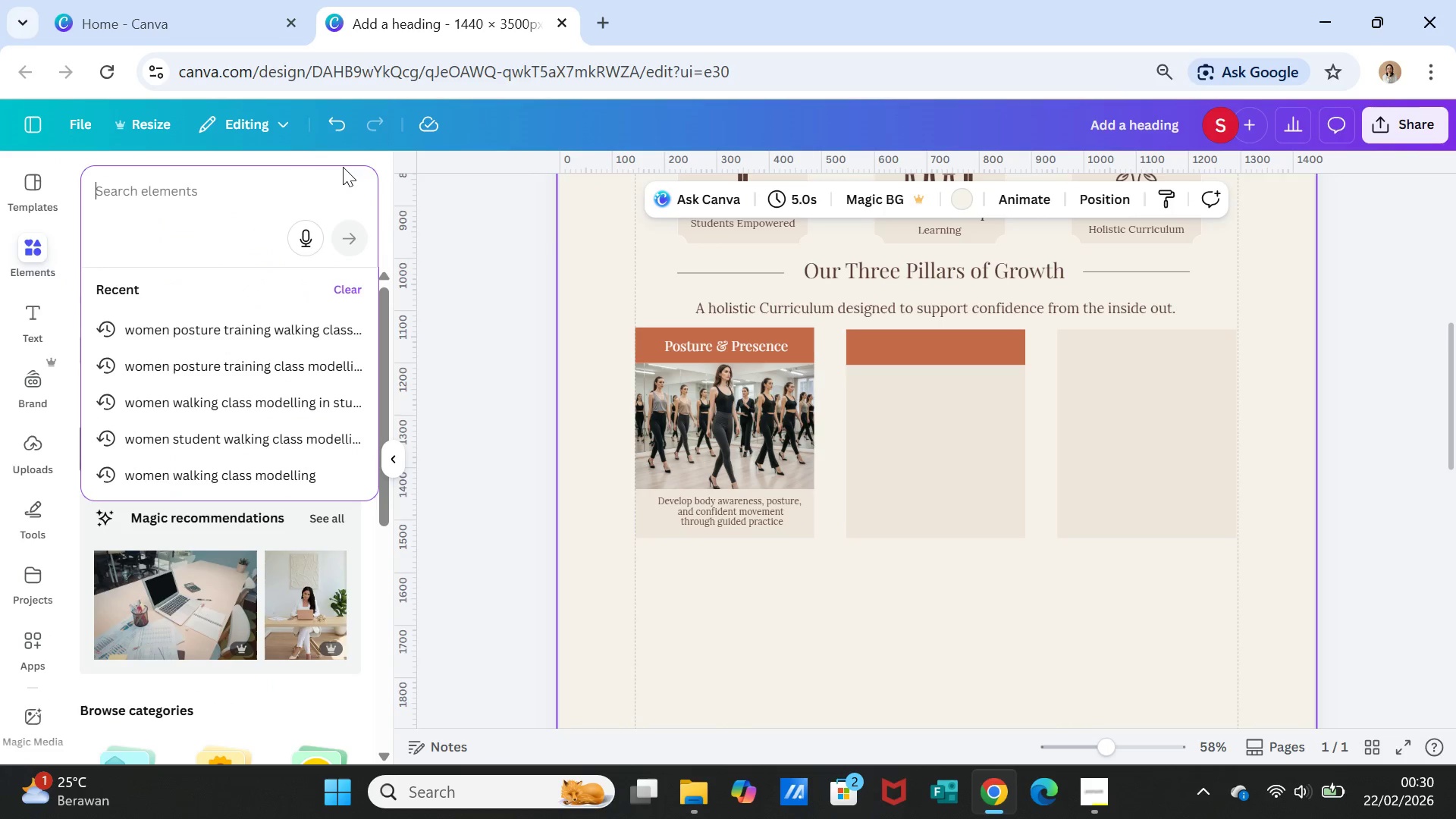 
key(W)
 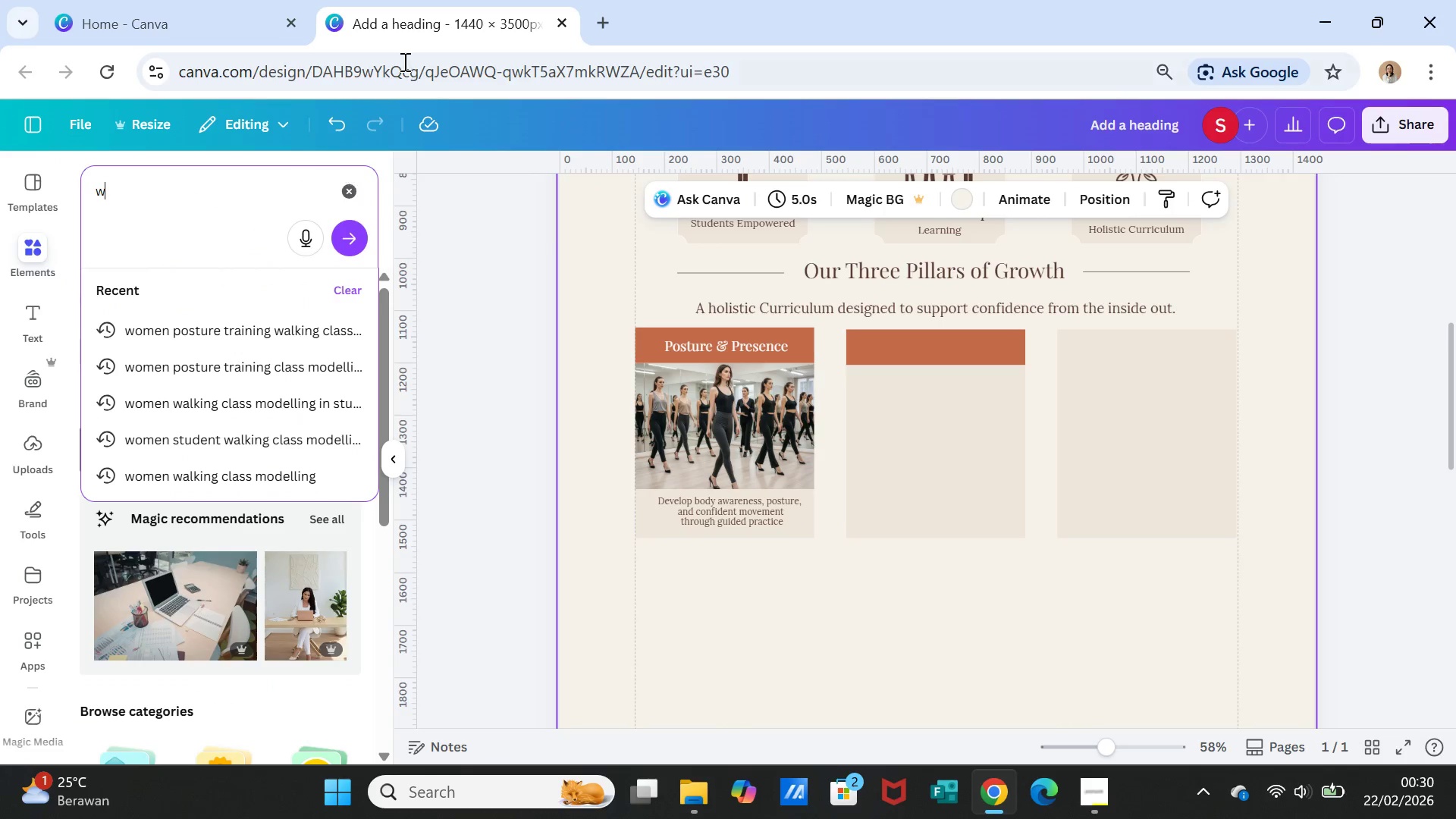 
type(omen creative workshop)
 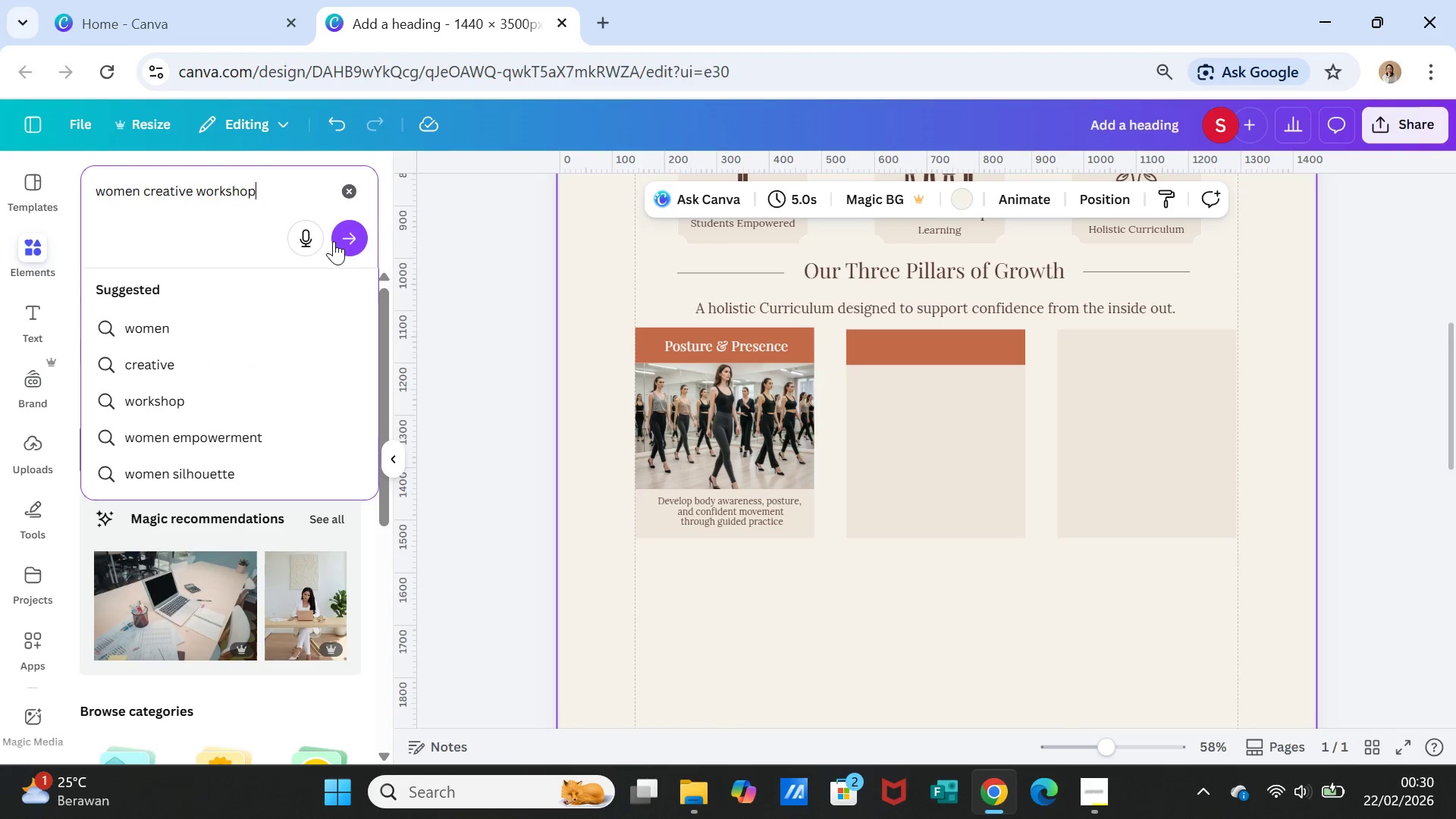 
left_click([348, 233])
 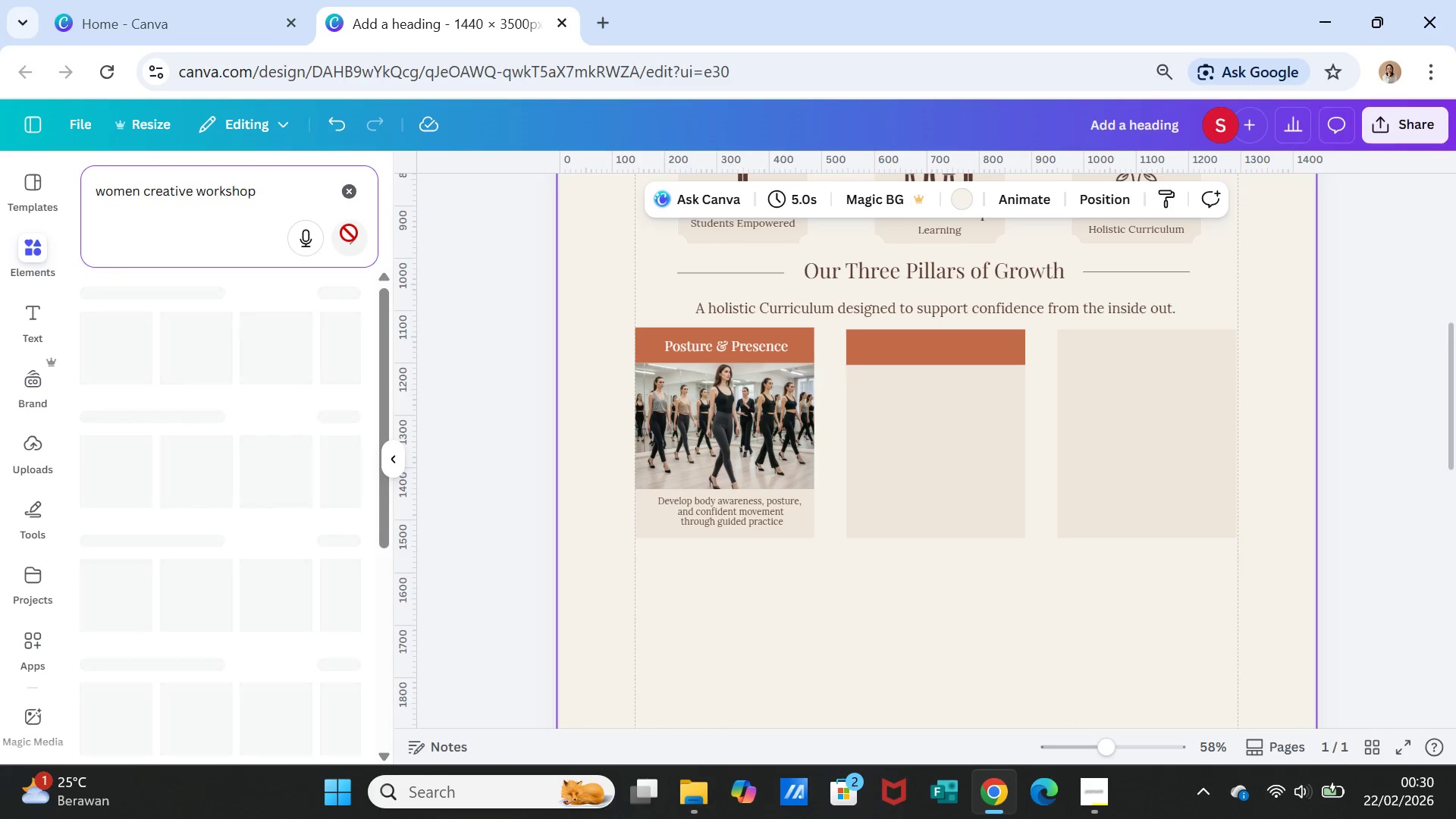 
mouse_move([362, 249])
 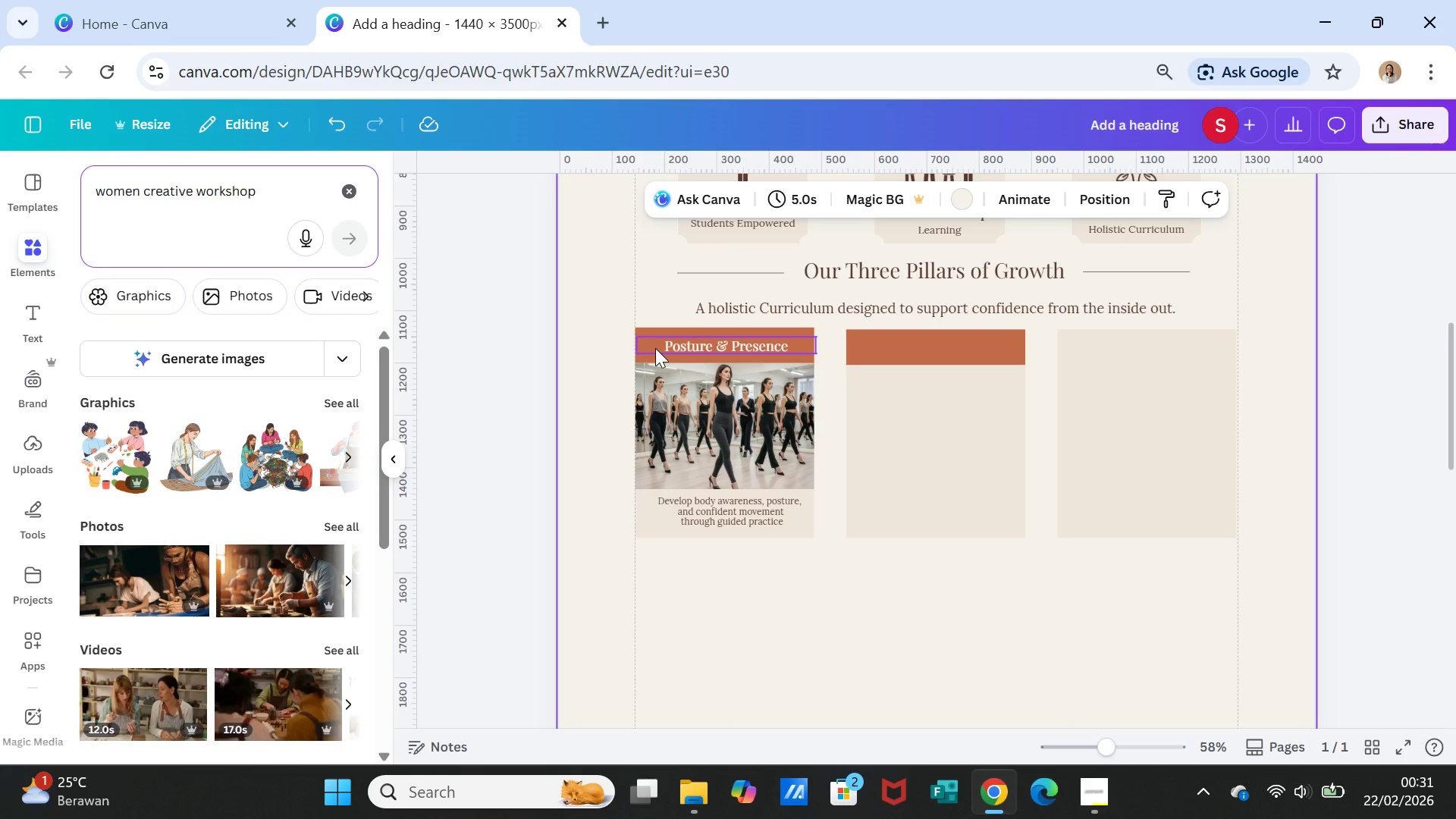 
left_click([655, 348])
 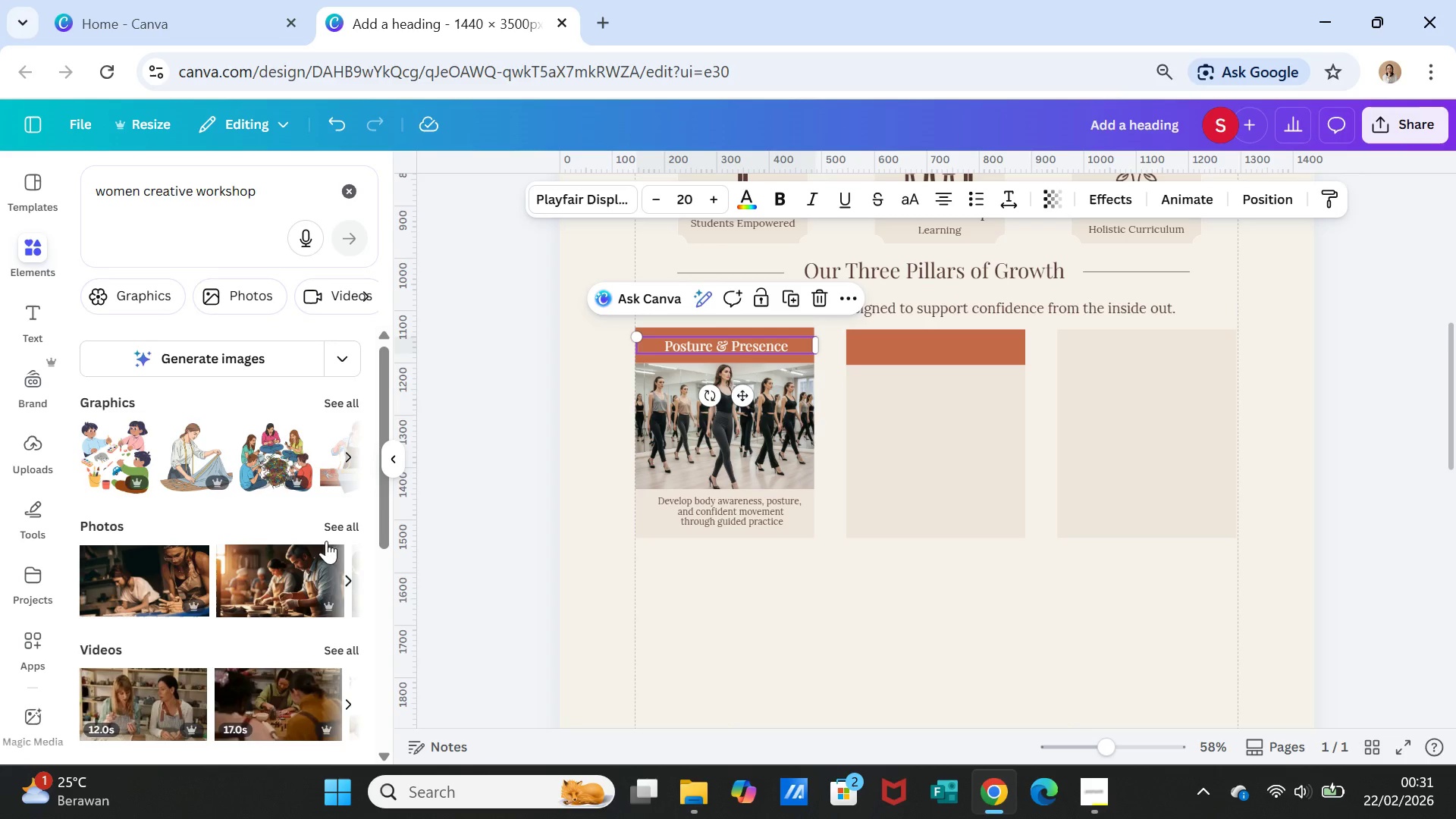 
left_click([328, 523])
 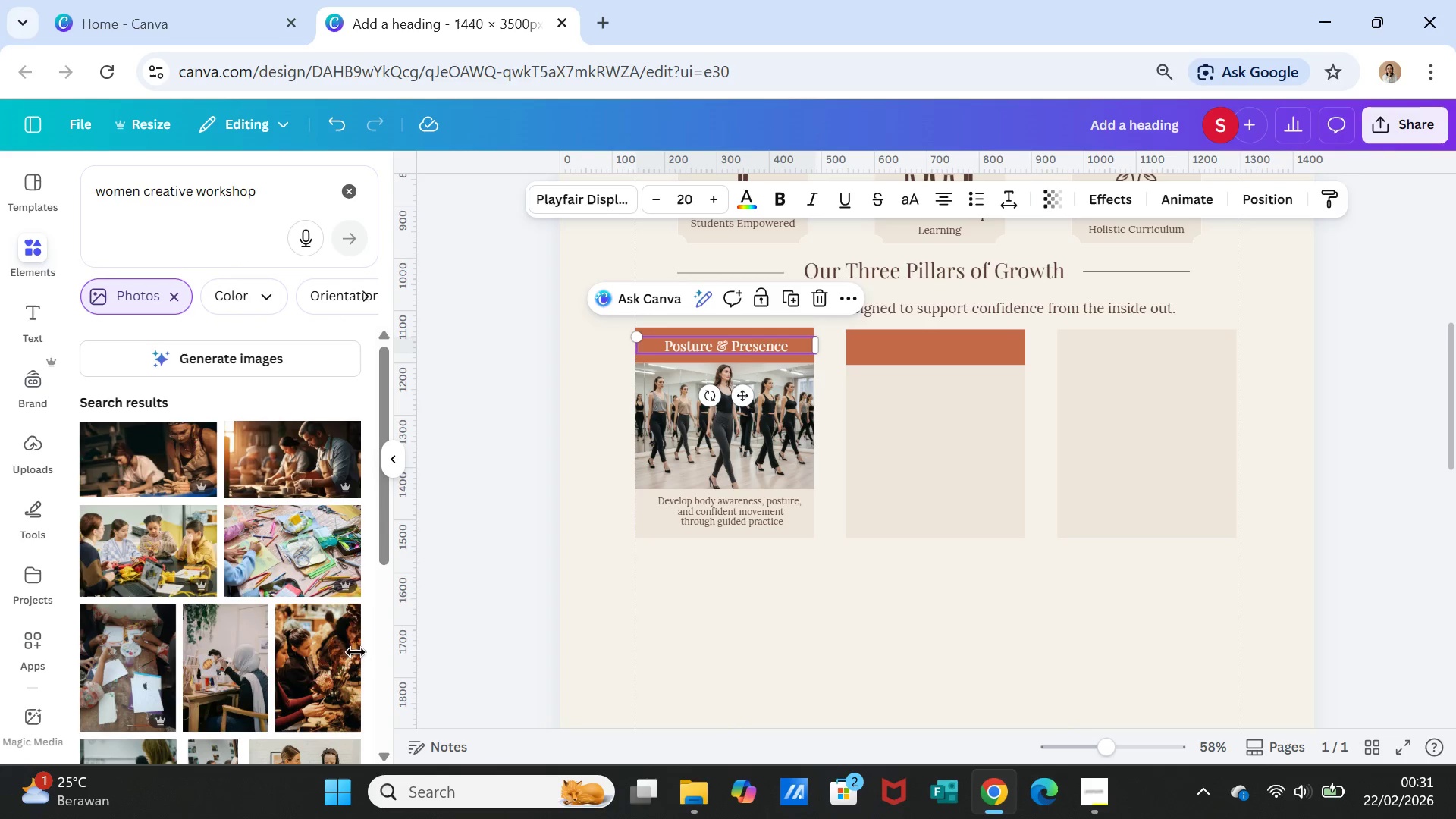 
scroll: coordinate [287, 674], scroll_direction: down, amount: 2.0
 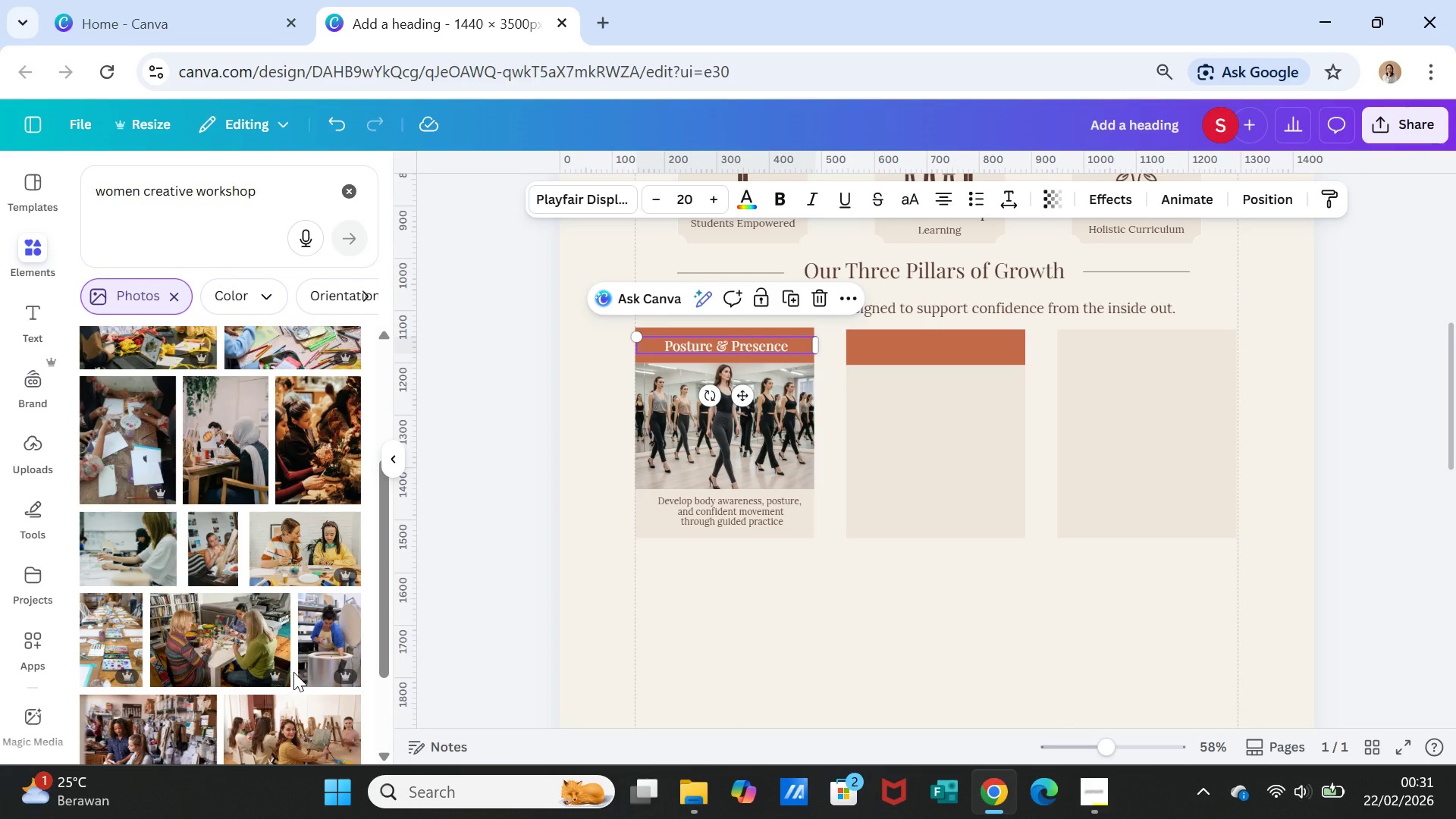 
wait(6.82)
 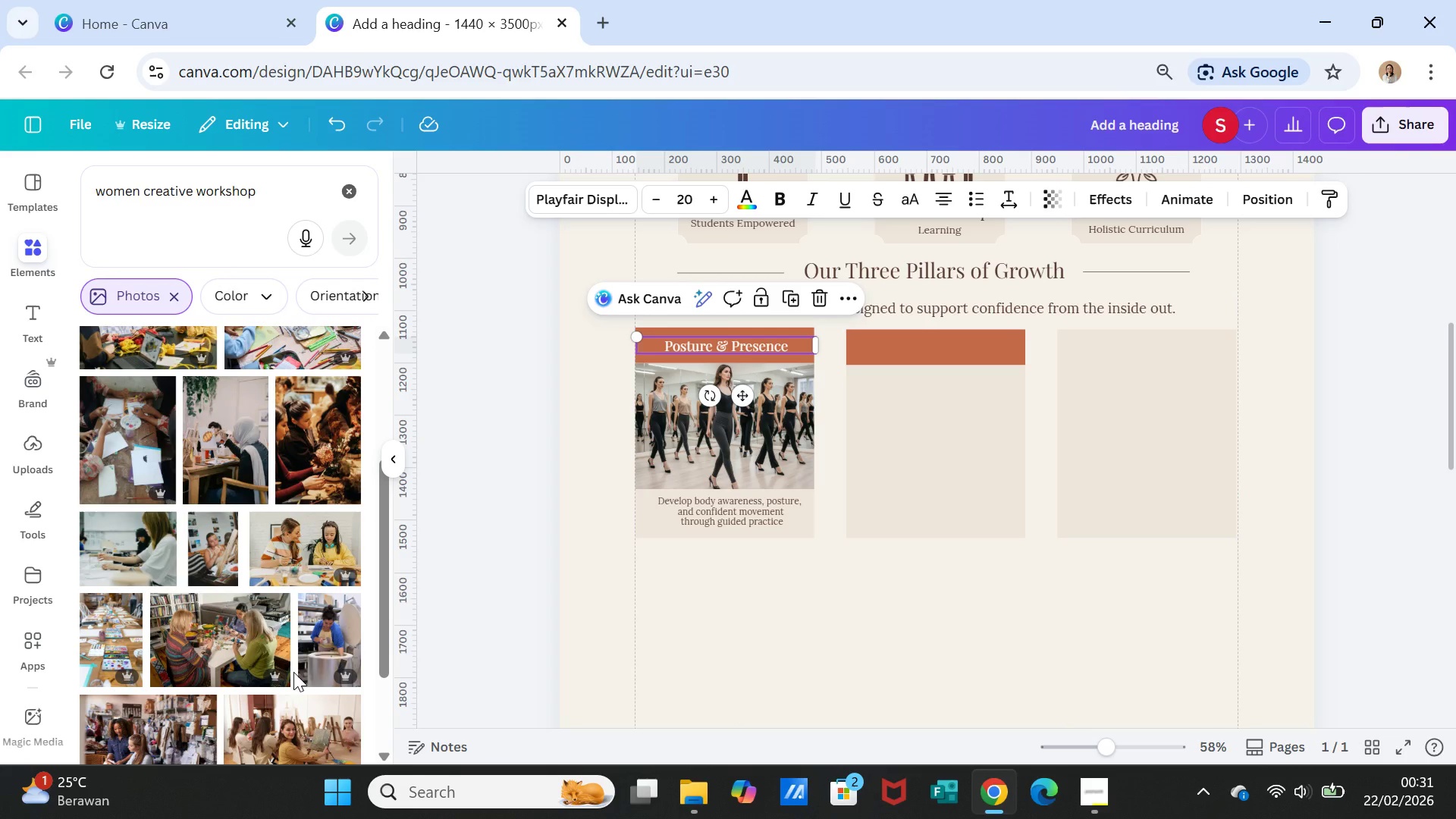 
scroll: coordinate [242, 633], scroll_direction: down, amount: 8.0
 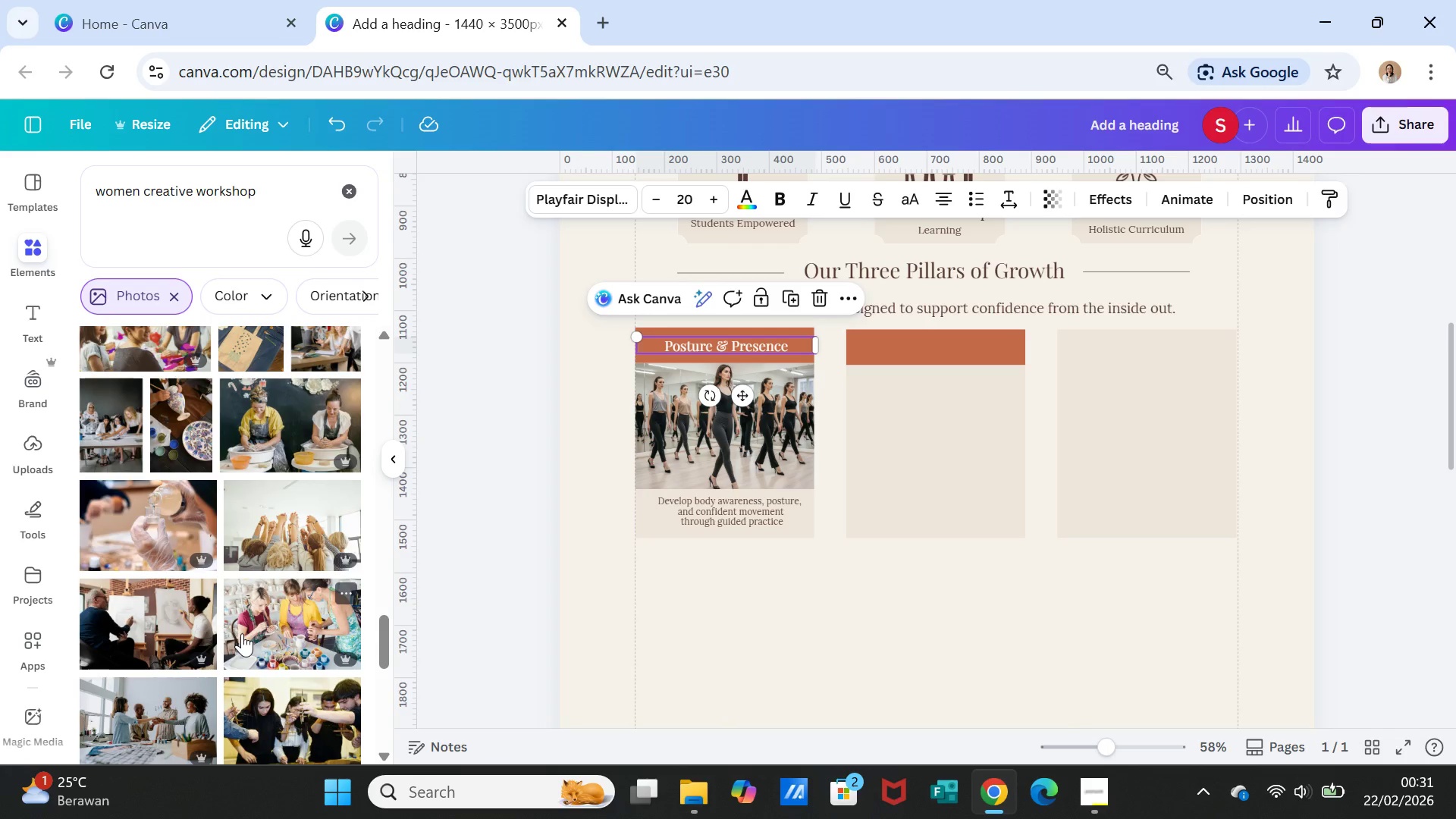 
scroll: coordinate [243, 636], scroll_direction: down, amount: 4.0
 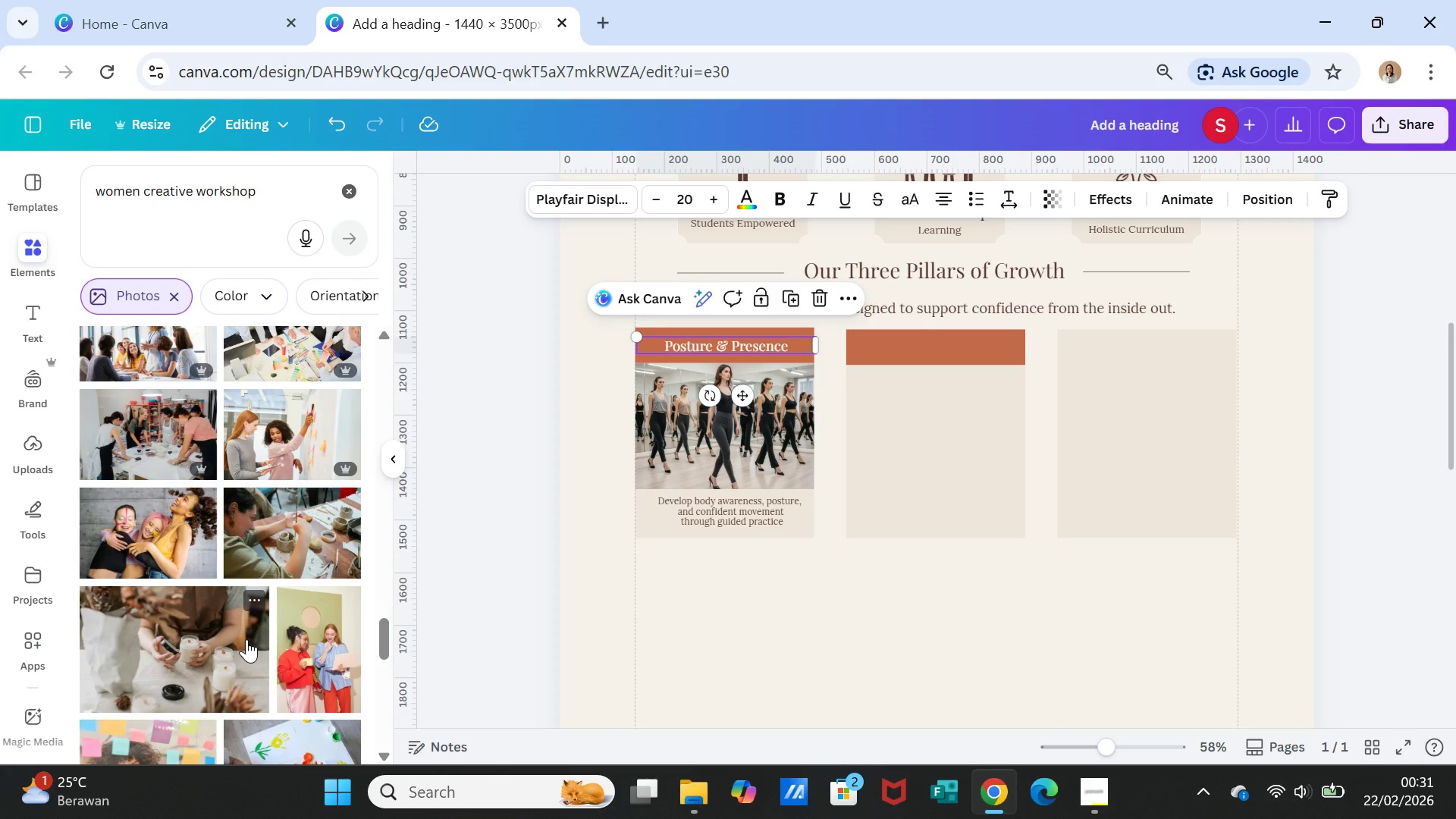 
wait(8.2)
 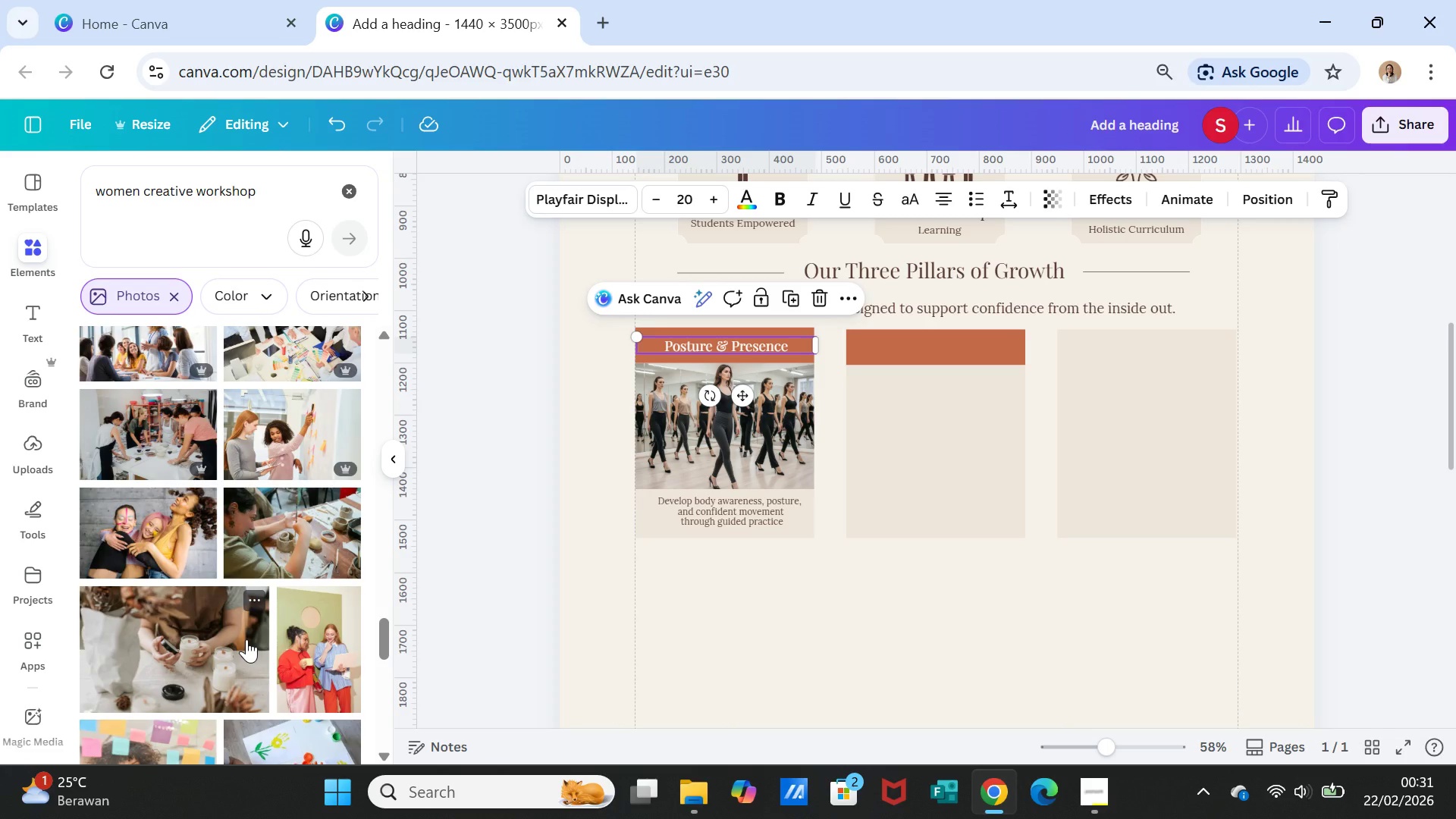 
scroll: coordinate [243, 708], scroll_direction: down, amount: 8.0
 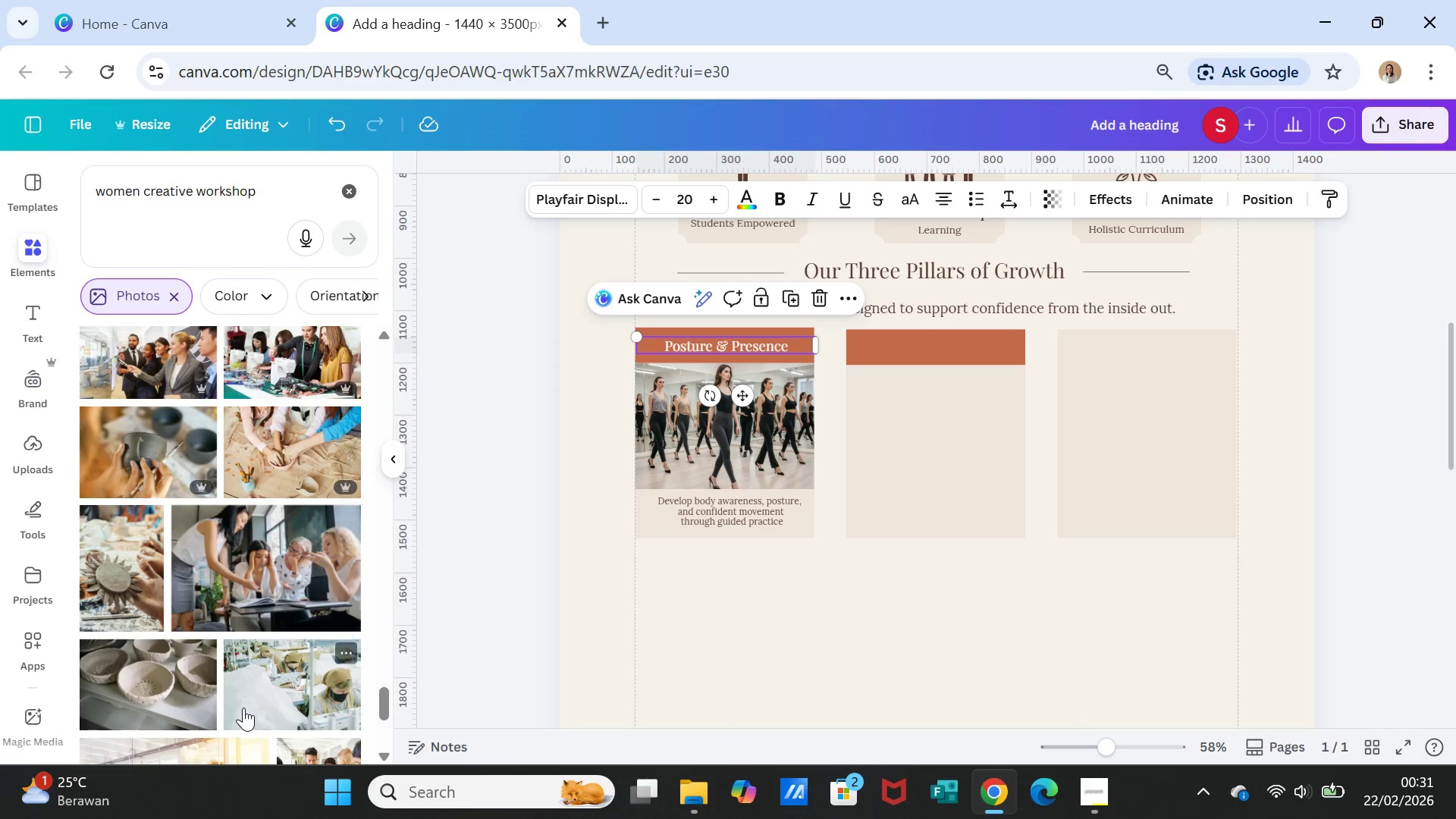 
scroll: coordinate [243, 708], scroll_direction: down, amount: 9.0
 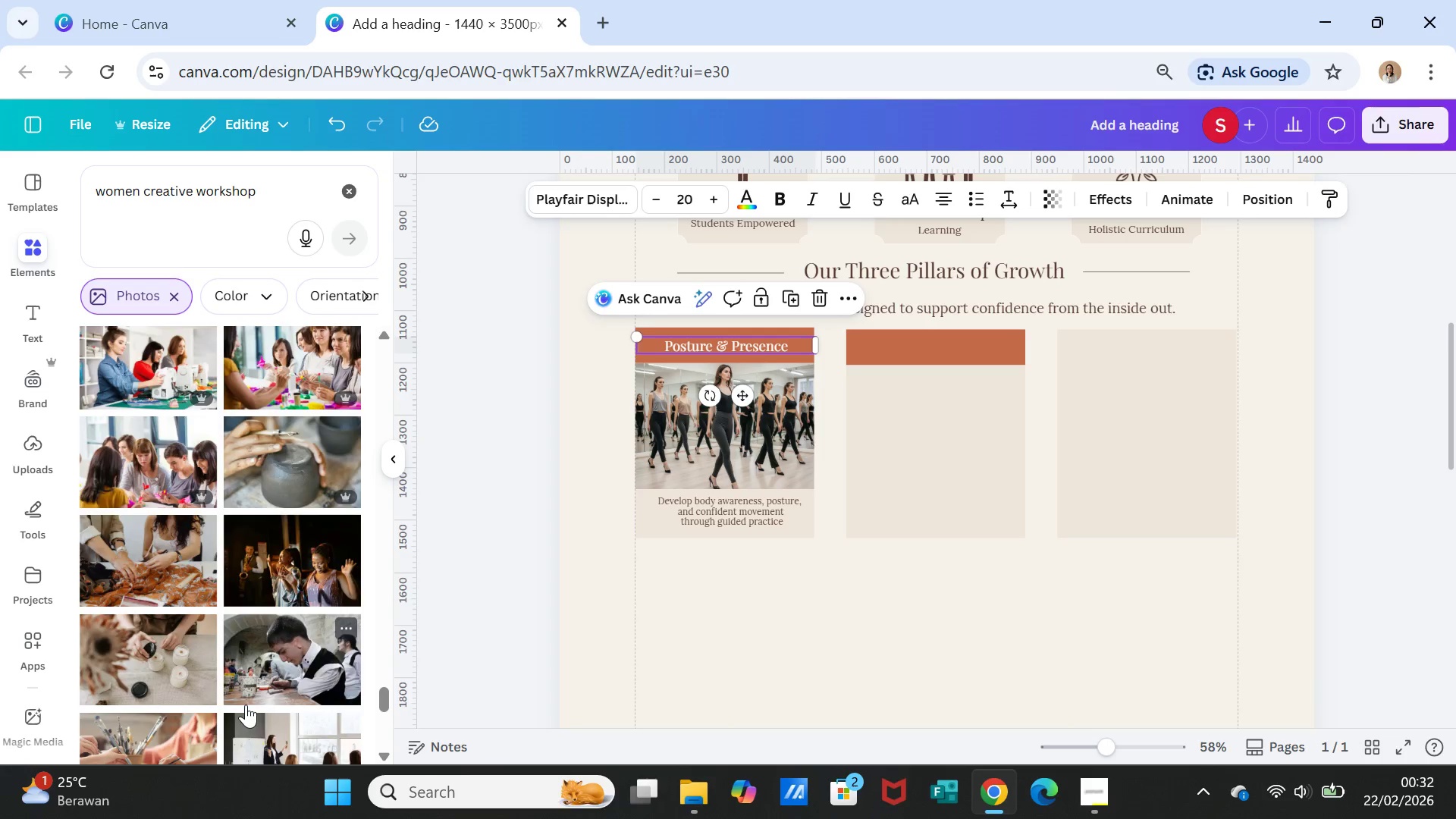 
scroll: coordinate [246, 704], scroll_direction: down, amount: 5.0
 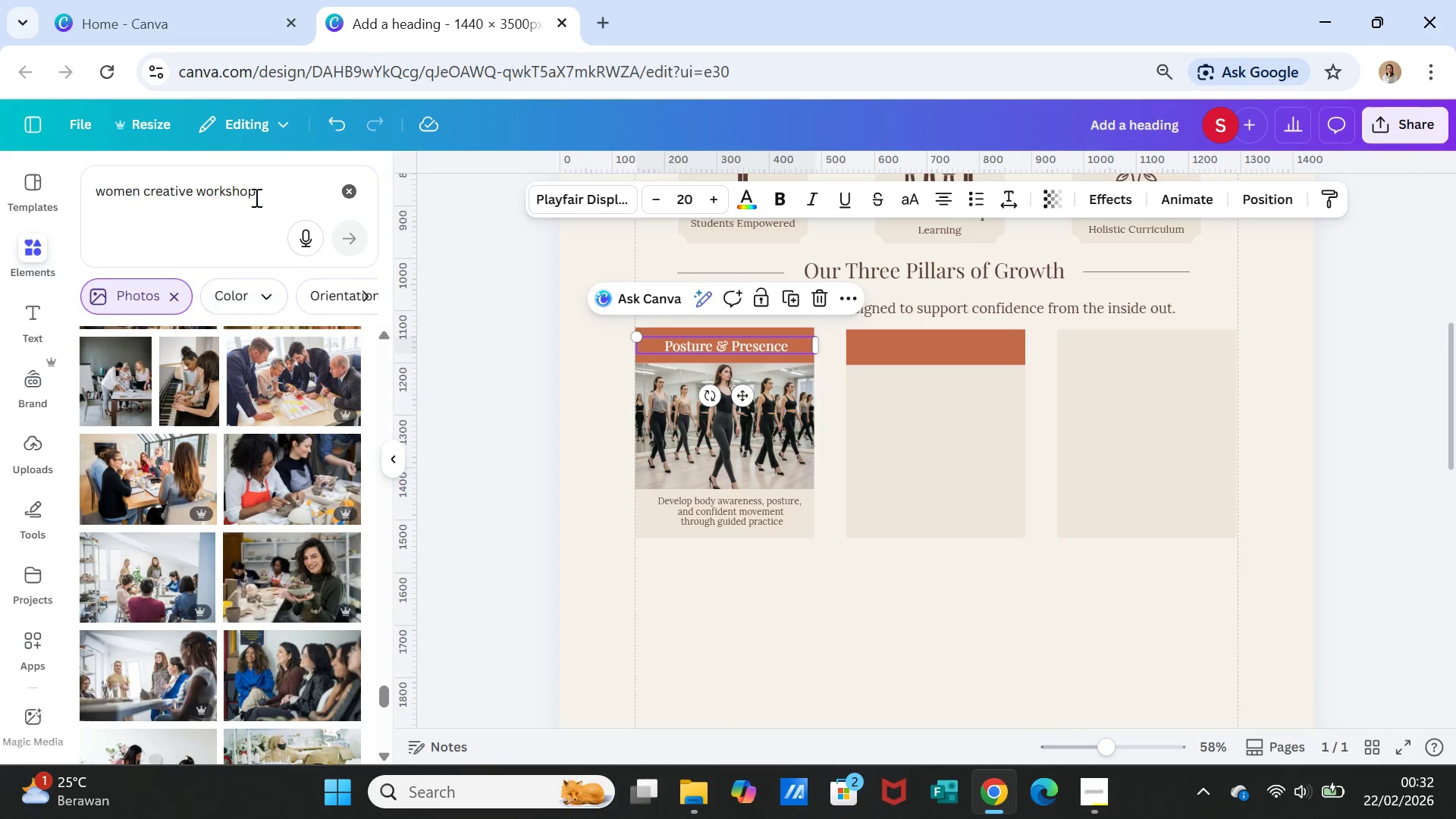 
double_click([265, 193])
 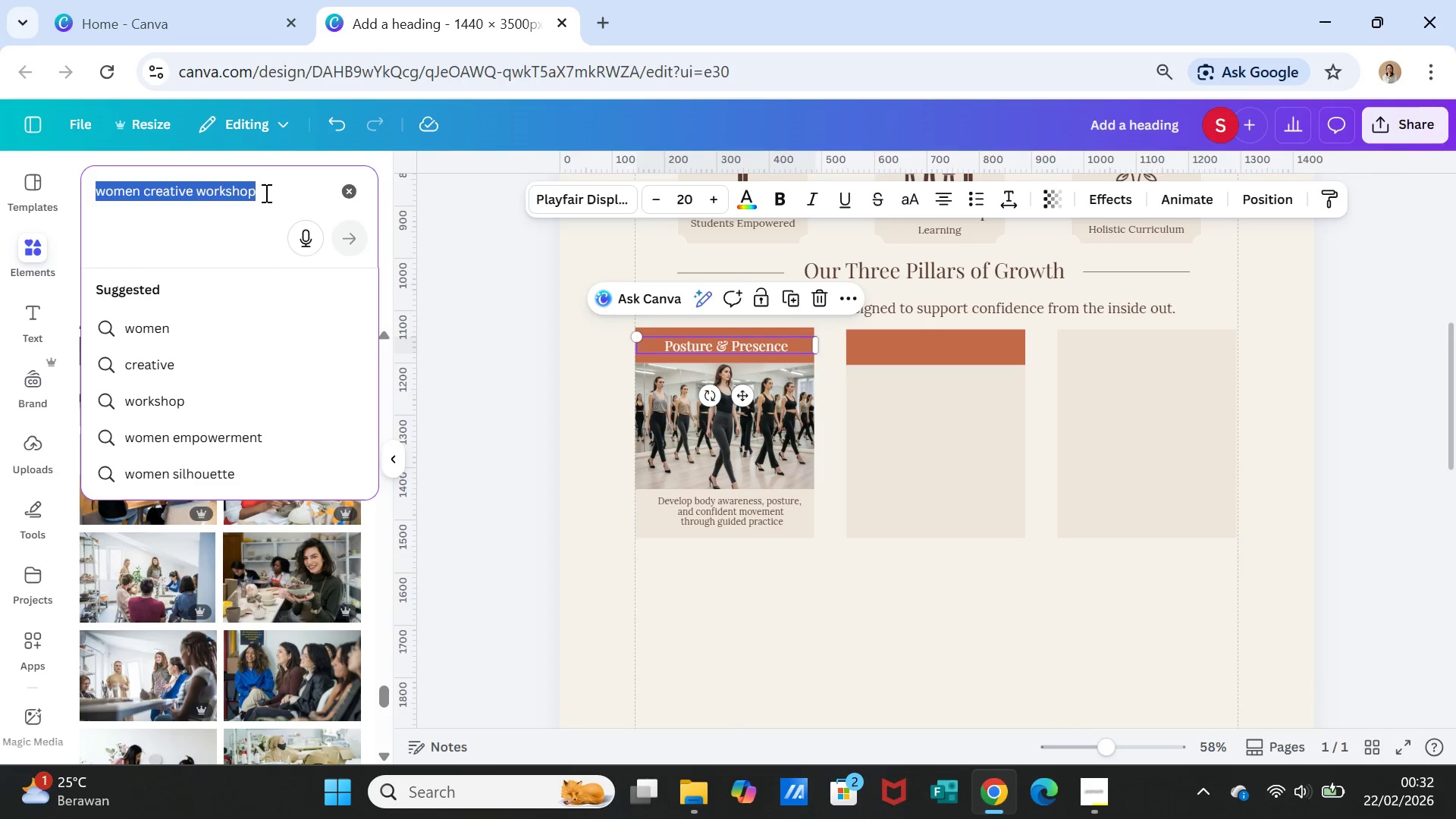 
triple_click([265, 193])
 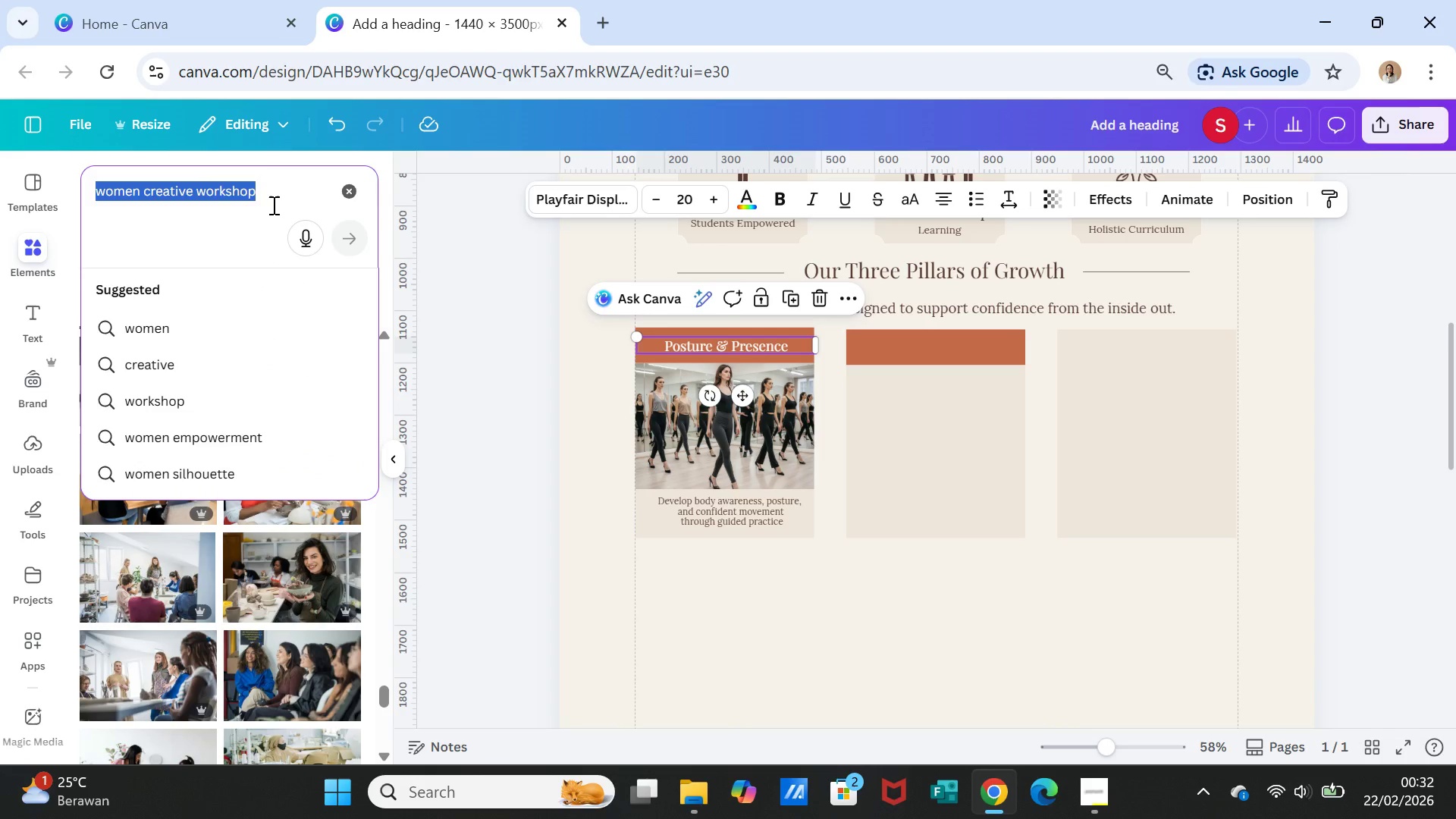 
type(women beauty class)
 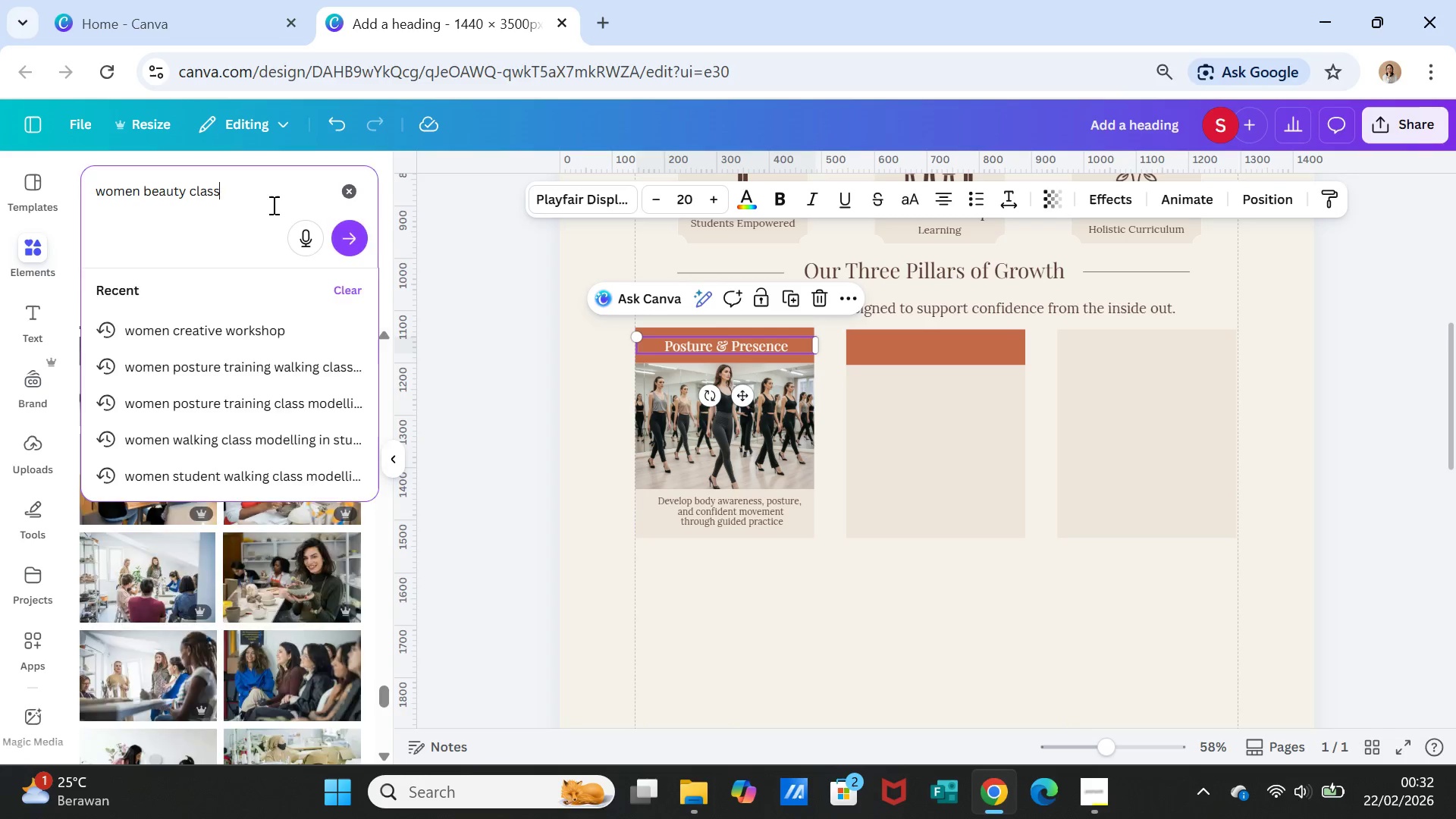 
key(Enter)
 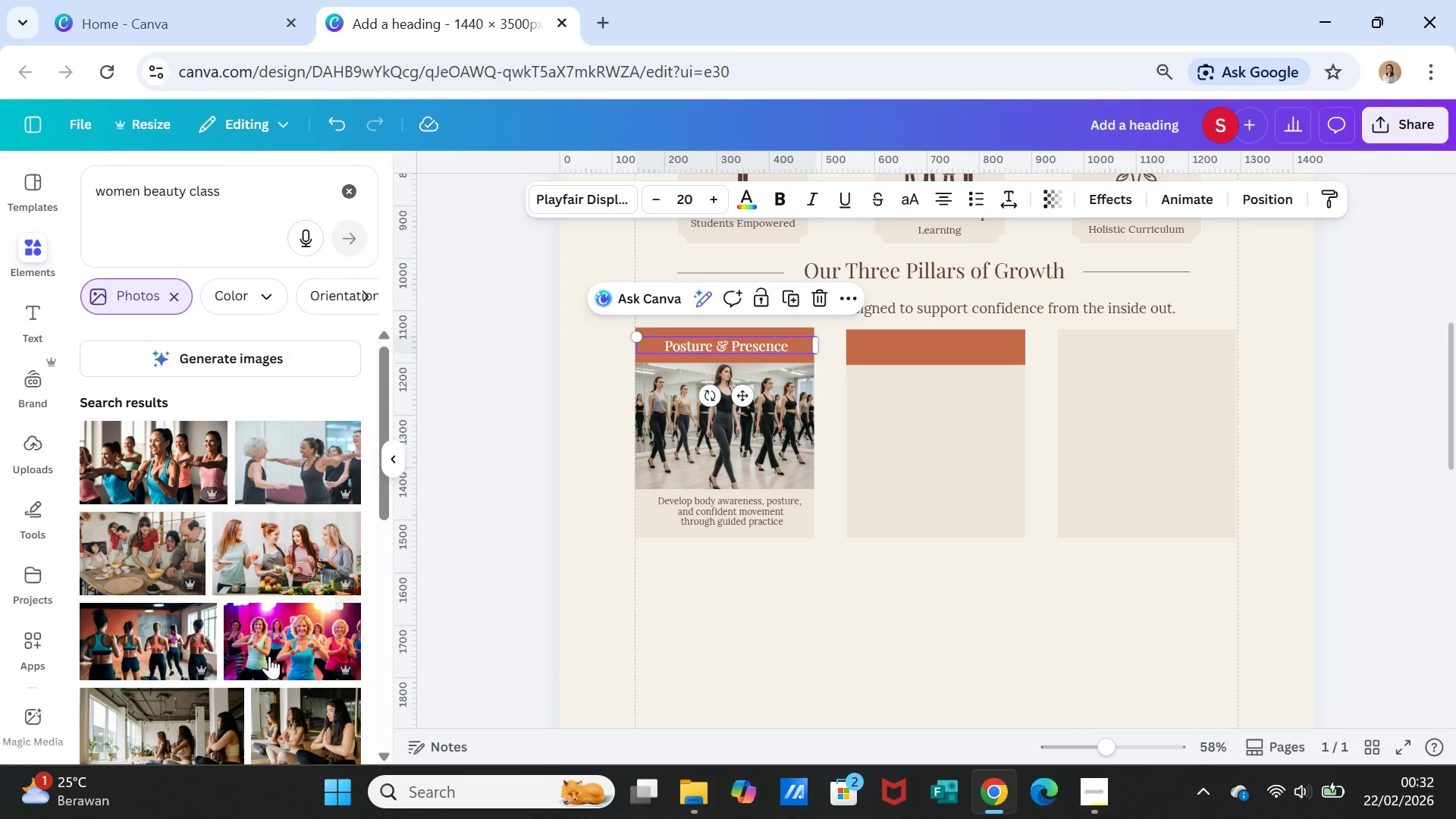 
scroll: coordinate [269, 655], scroll_direction: down, amount: 9.0
 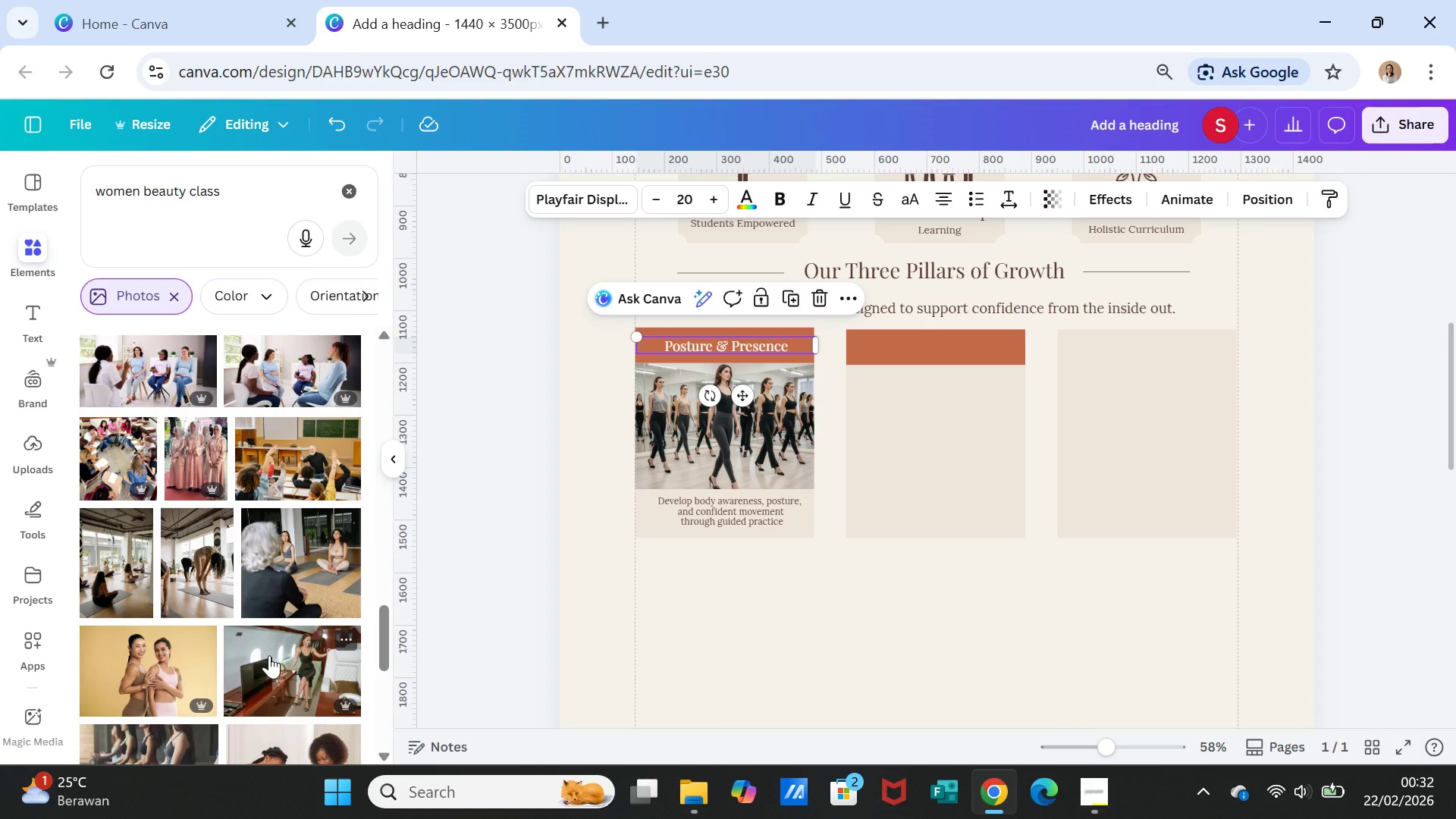 
scroll: coordinate [346, 508], scroll_direction: down, amount: 12.0
 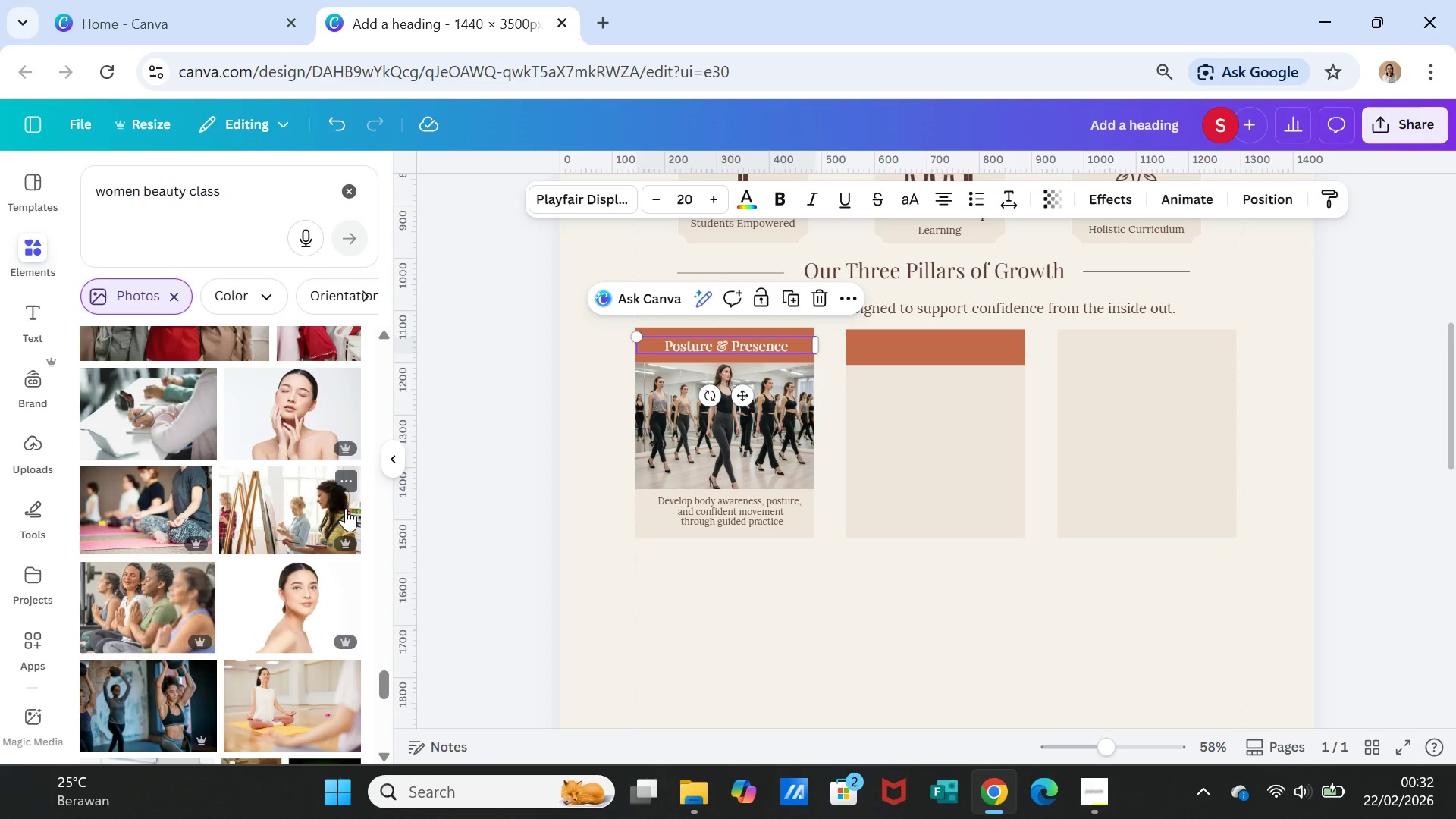 
scroll: coordinate [342, 494], scroll_direction: down, amount: 5.0
 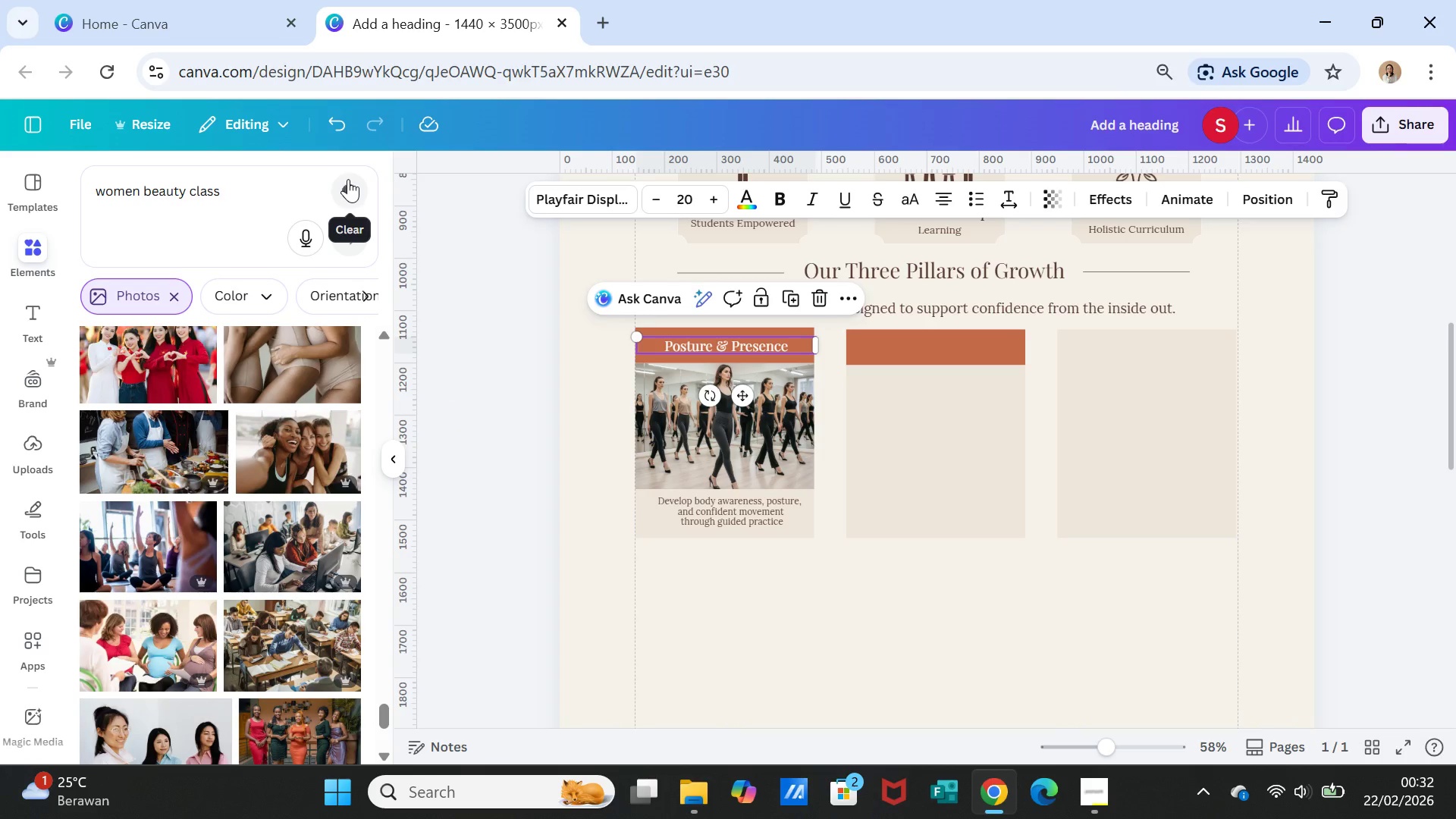 
scroll: coordinate [321, 395], scroll_direction: up, amount: 66.0
 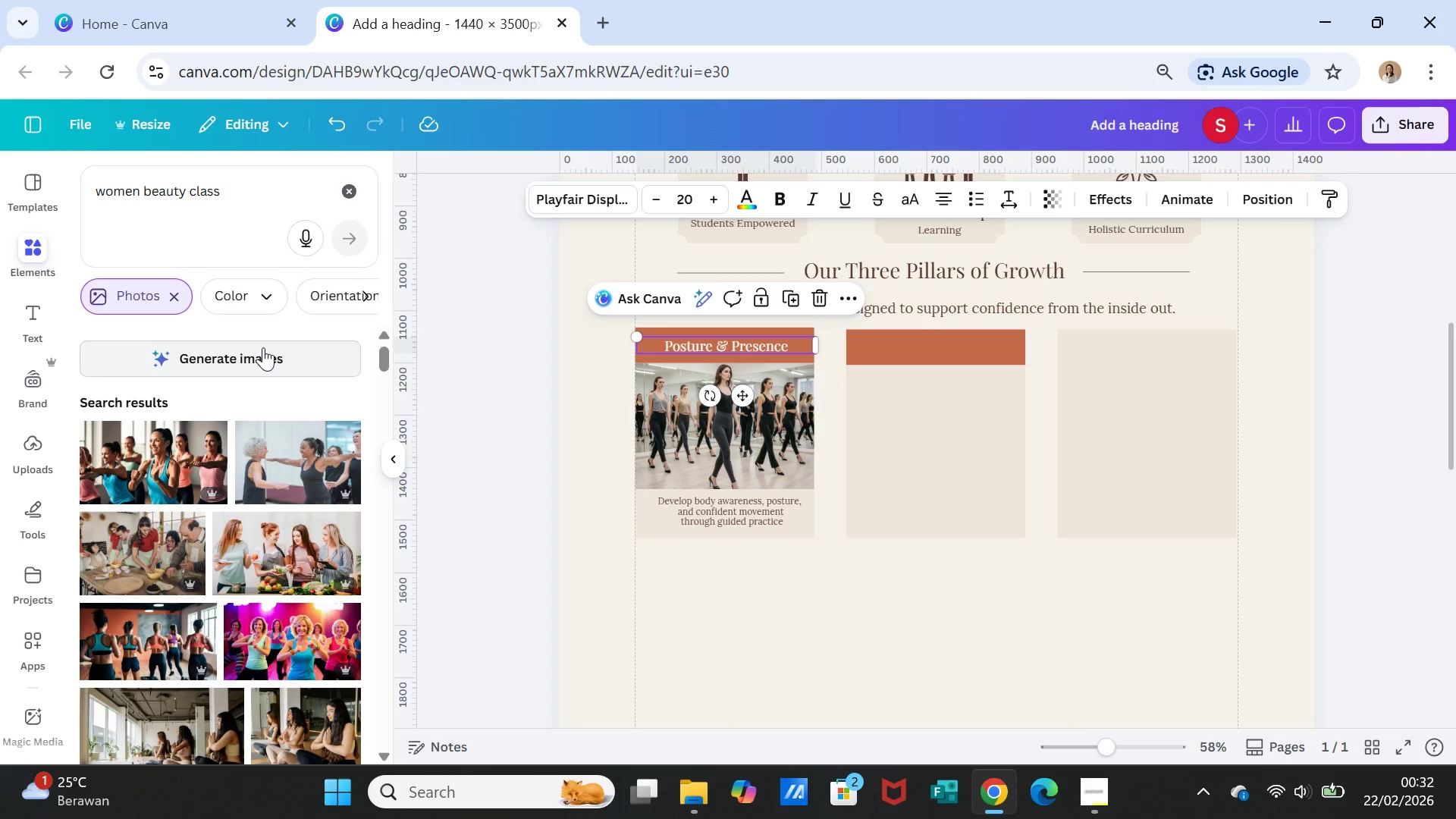 
left_click([263, 347])
 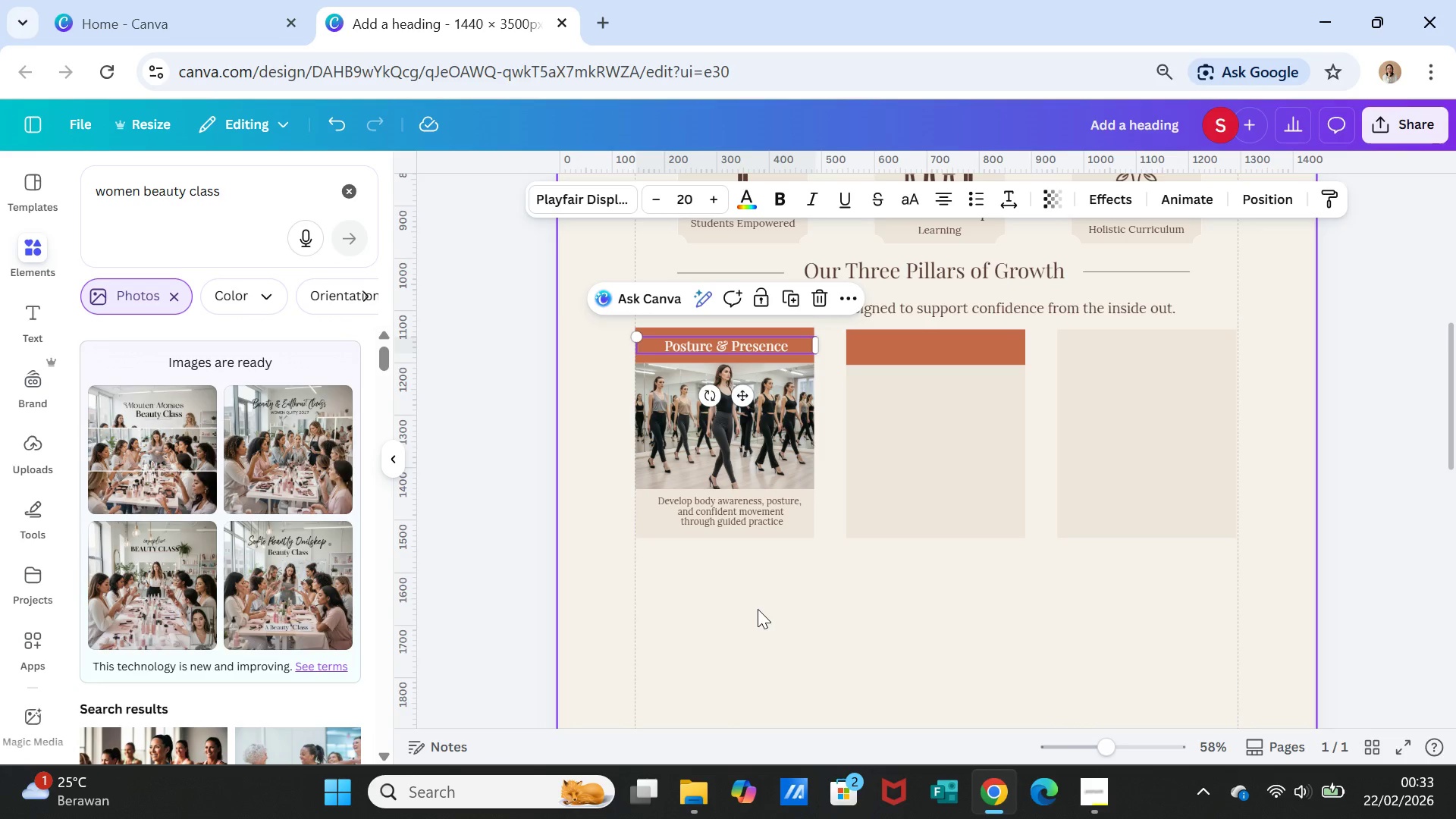 
wait(21.7)
 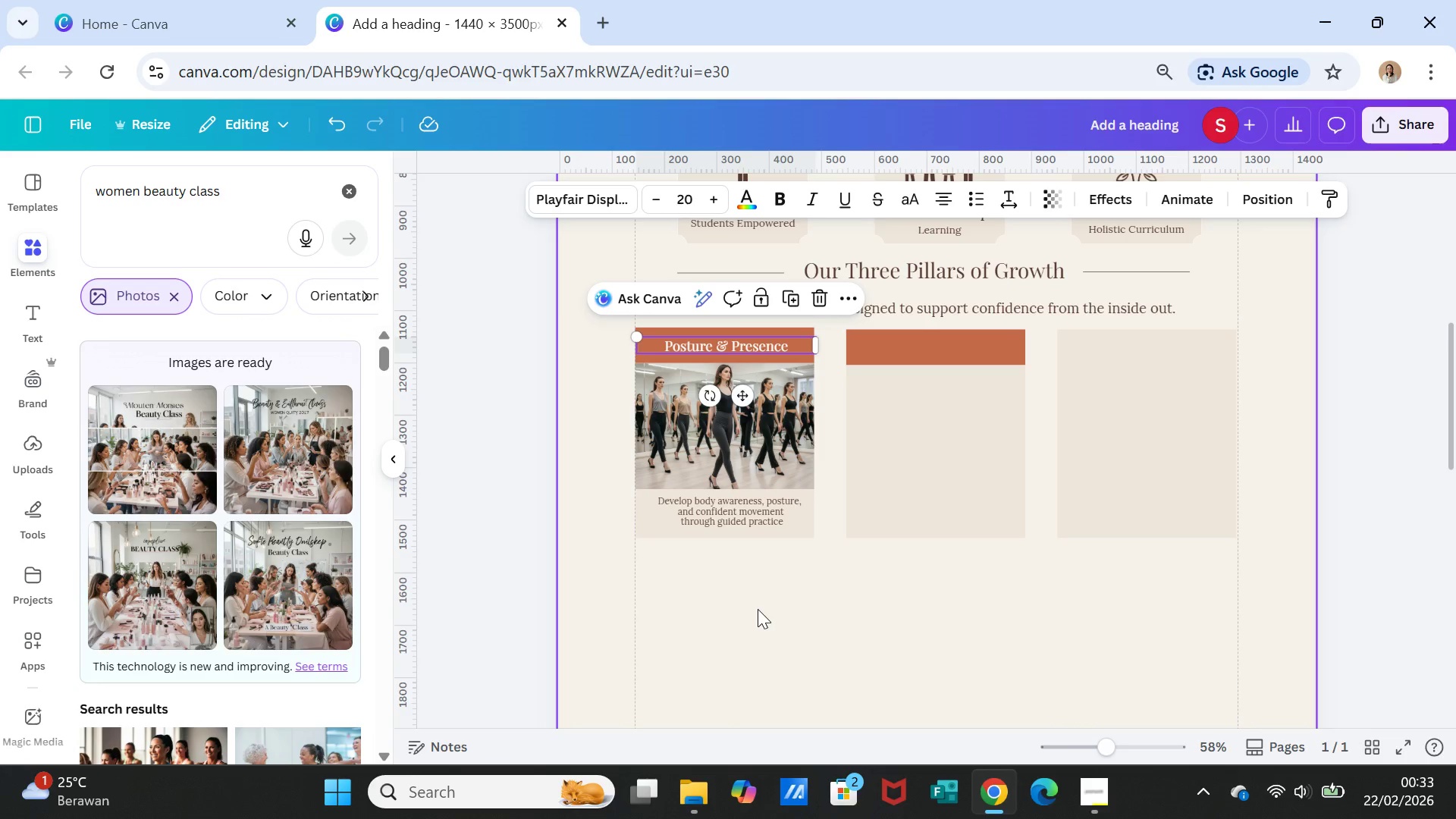 
left_click([342, 193])
 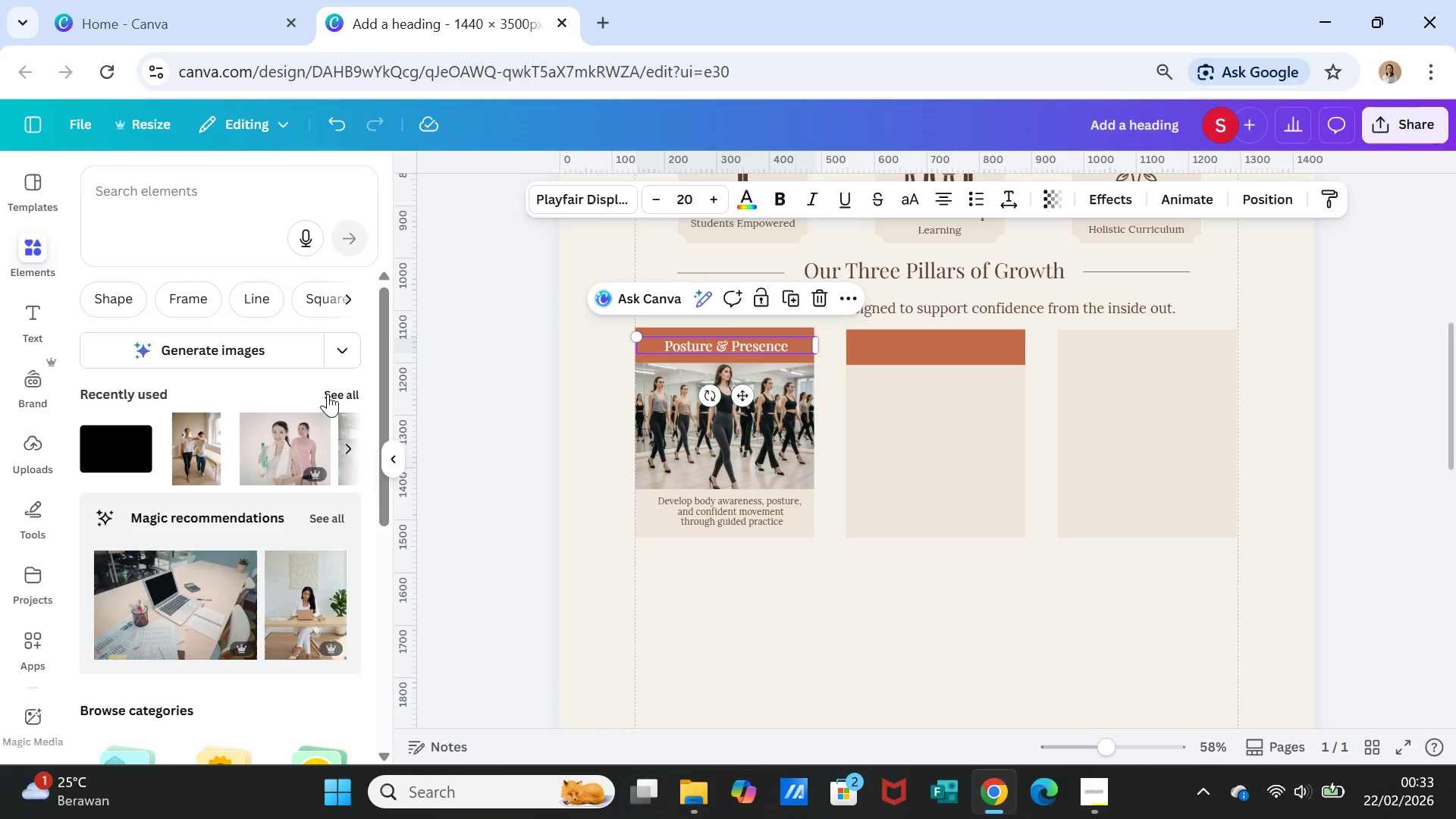 
left_click([330, 391])
 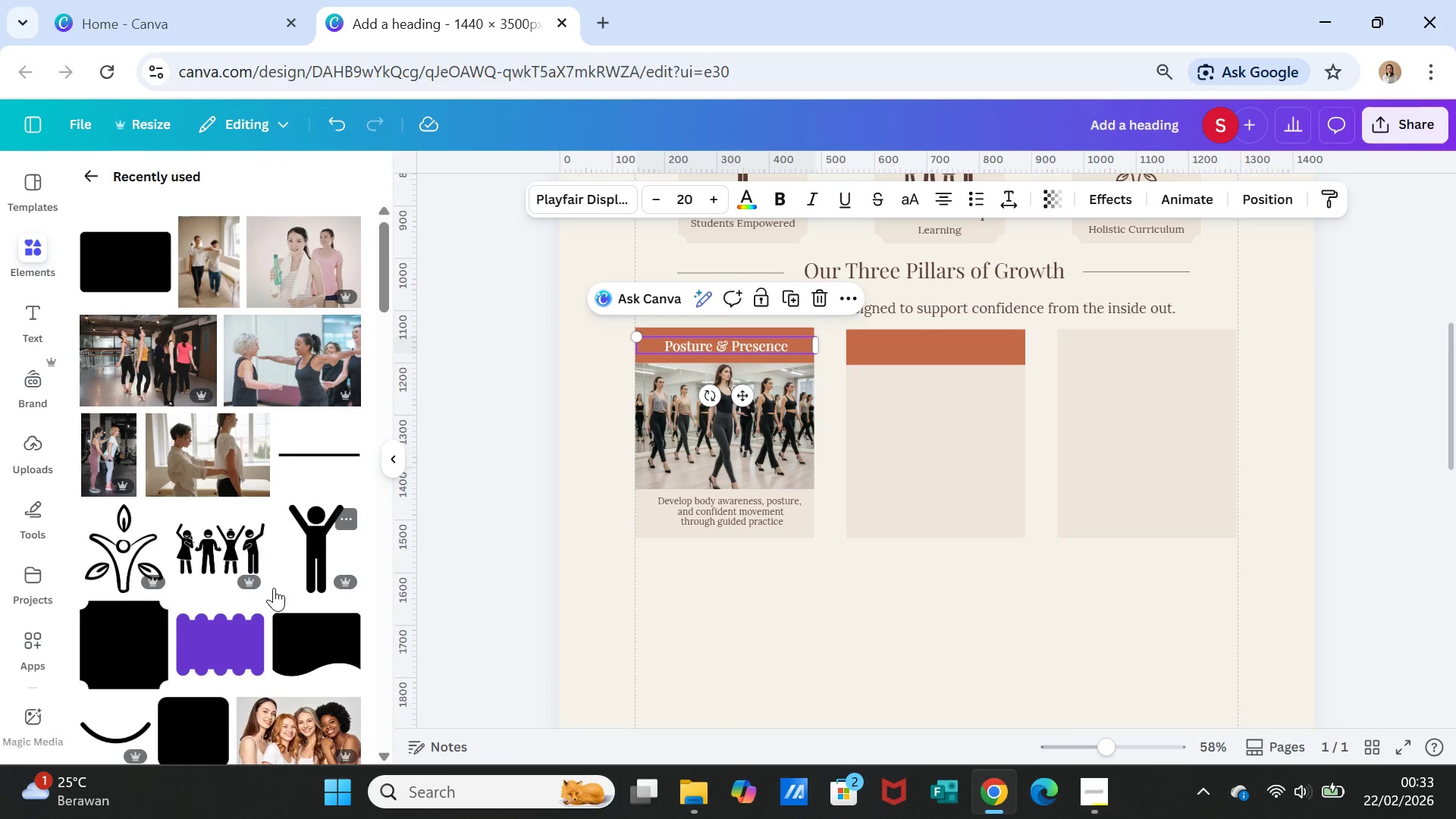 
scroll: coordinate [282, 636], scroll_direction: down, amount: 4.0
 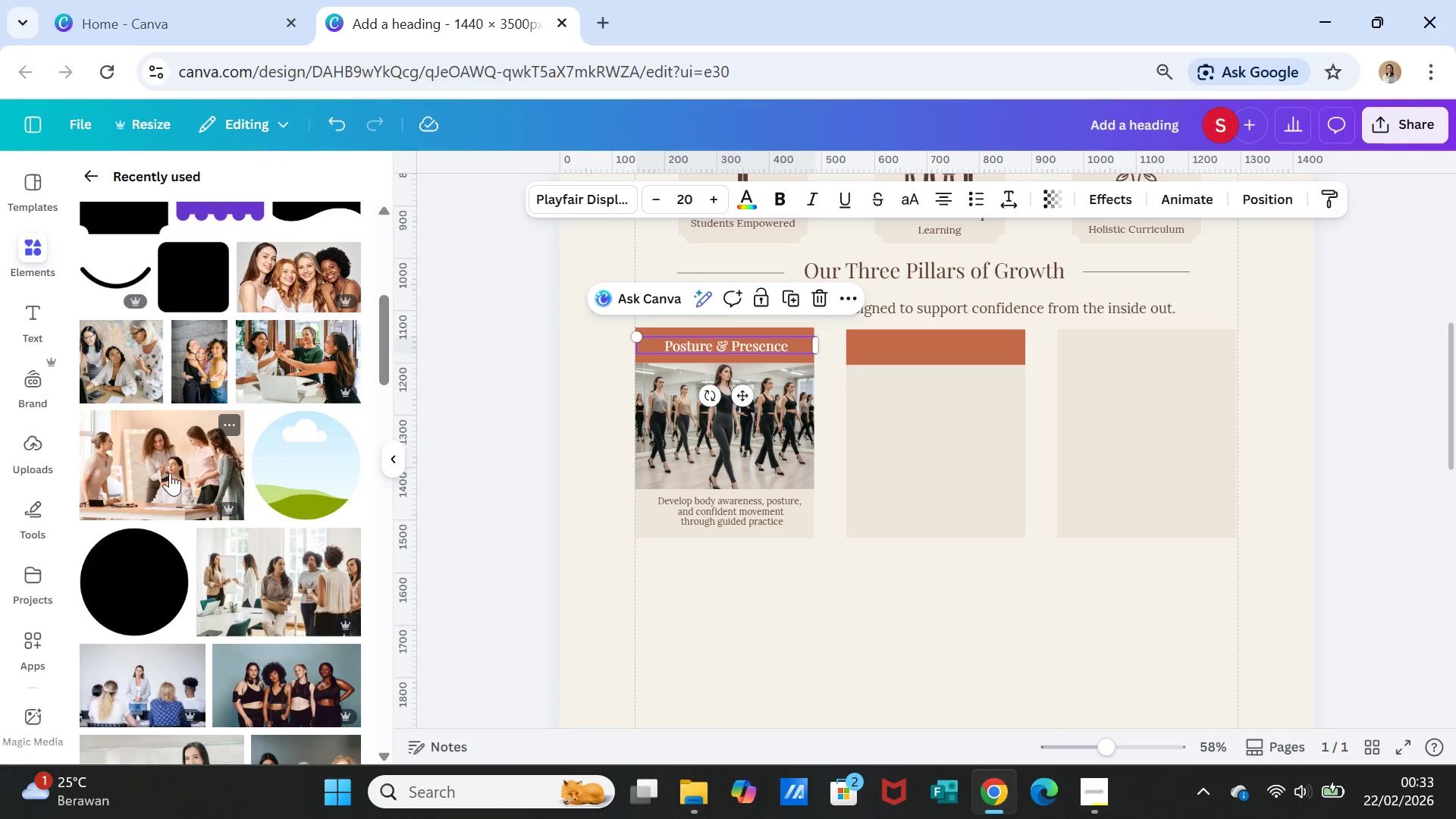 
left_click([170, 472])
 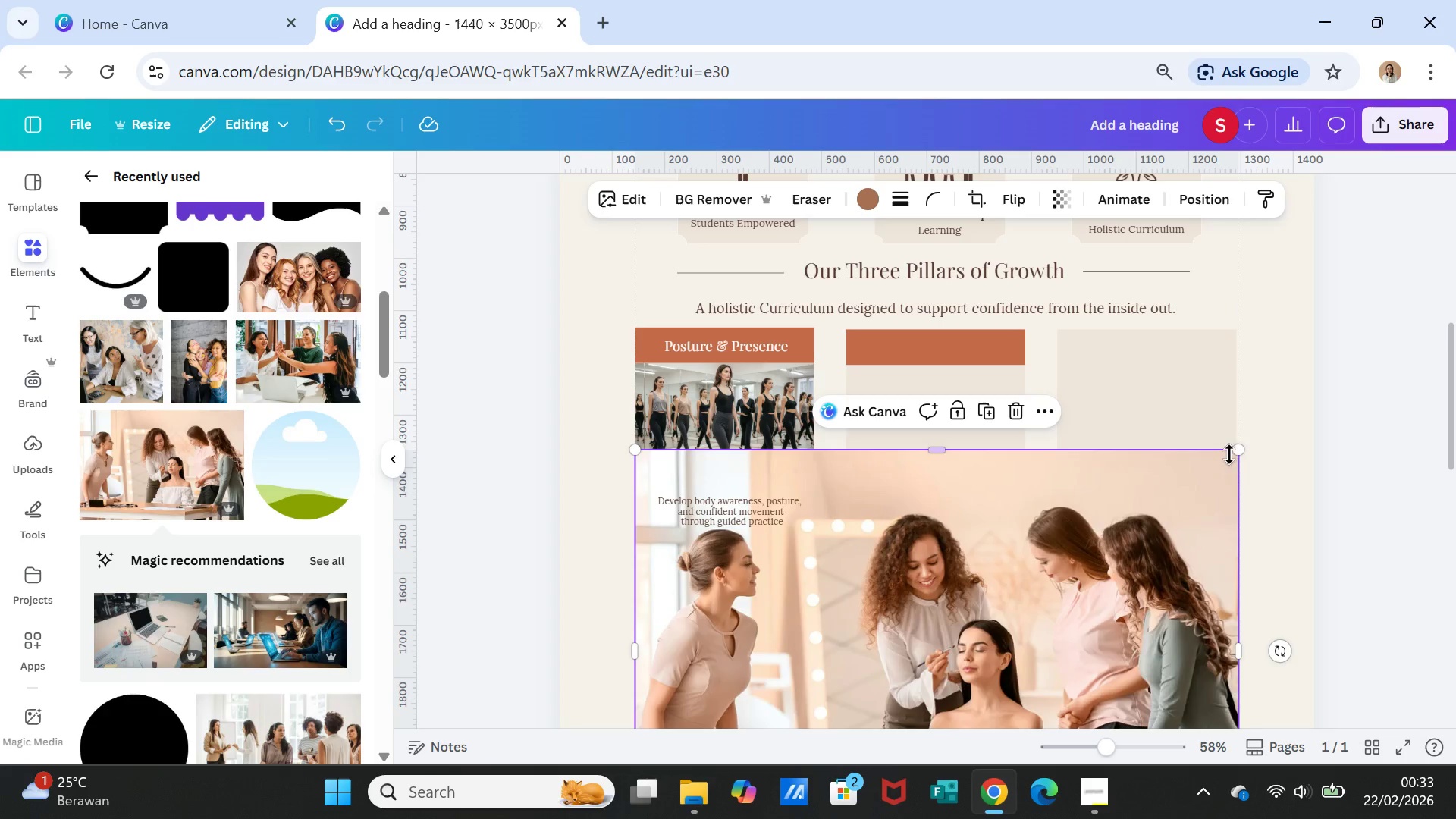 
left_click_drag(start_coordinate=[1234, 450], to_coordinate=[782, 667])
 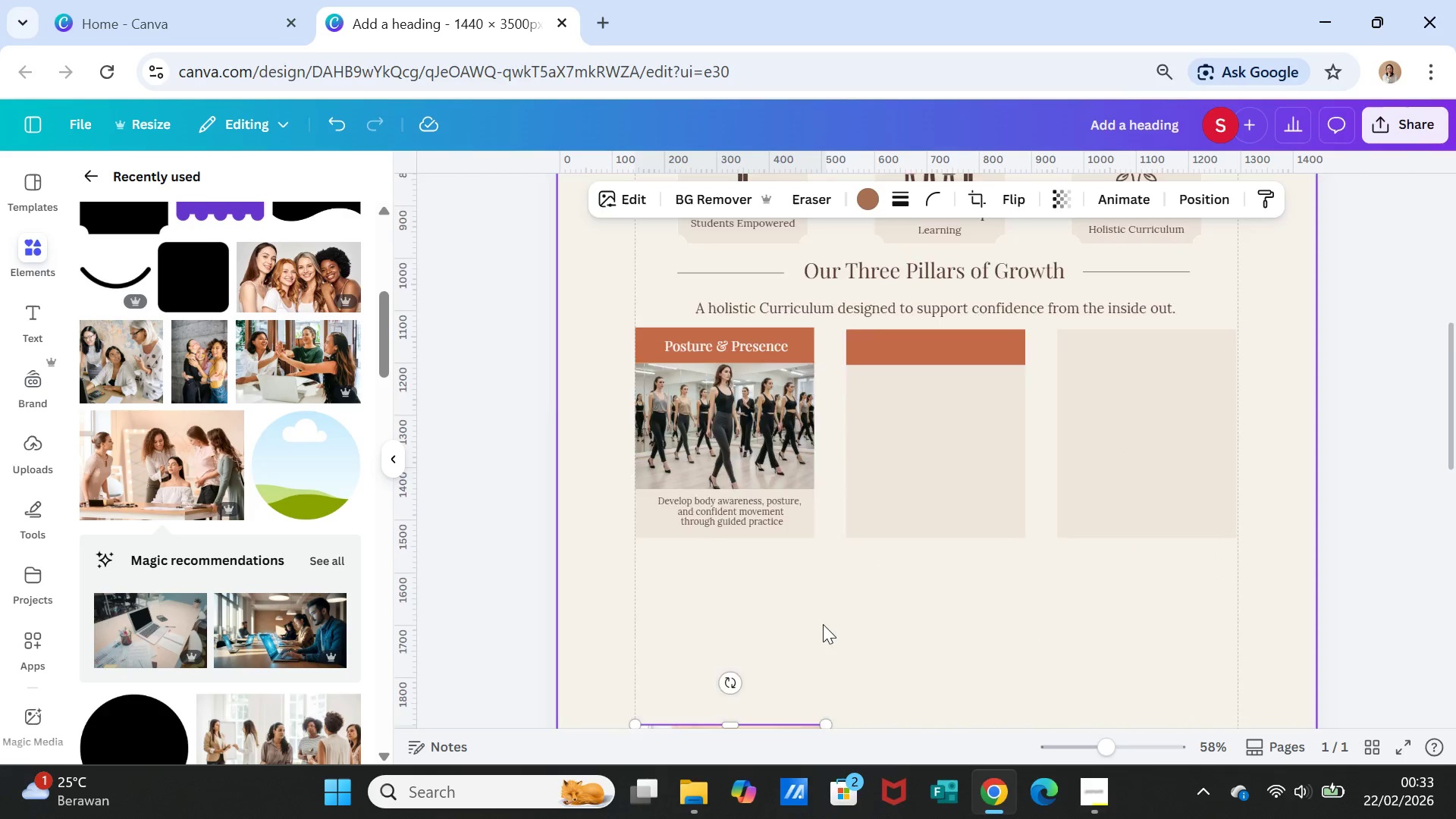 
scroll: coordinate [823, 624], scroll_direction: down, amount: 1.0
 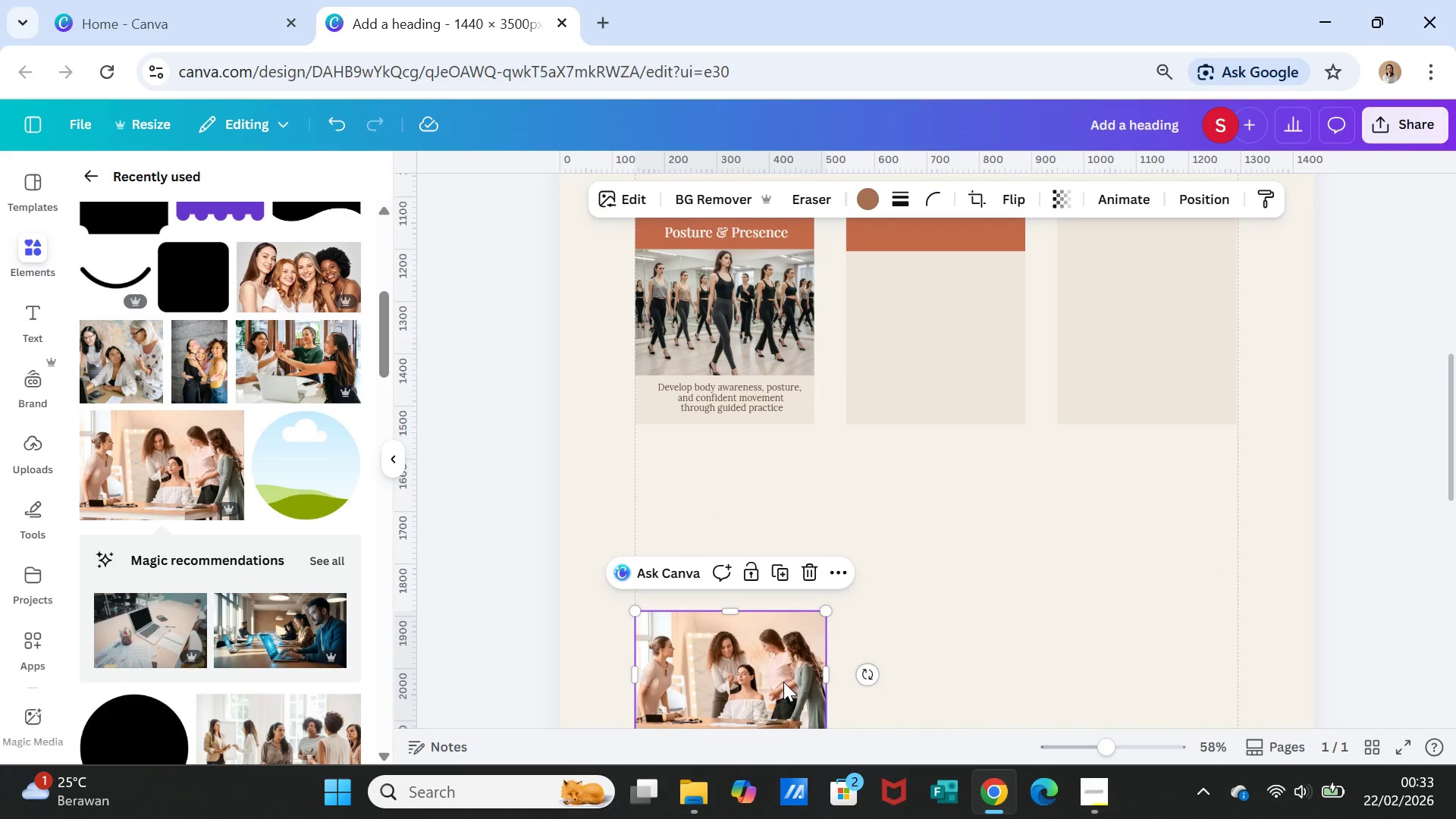 
left_click_drag(start_coordinate=[783, 682], to_coordinate=[988, 322])
 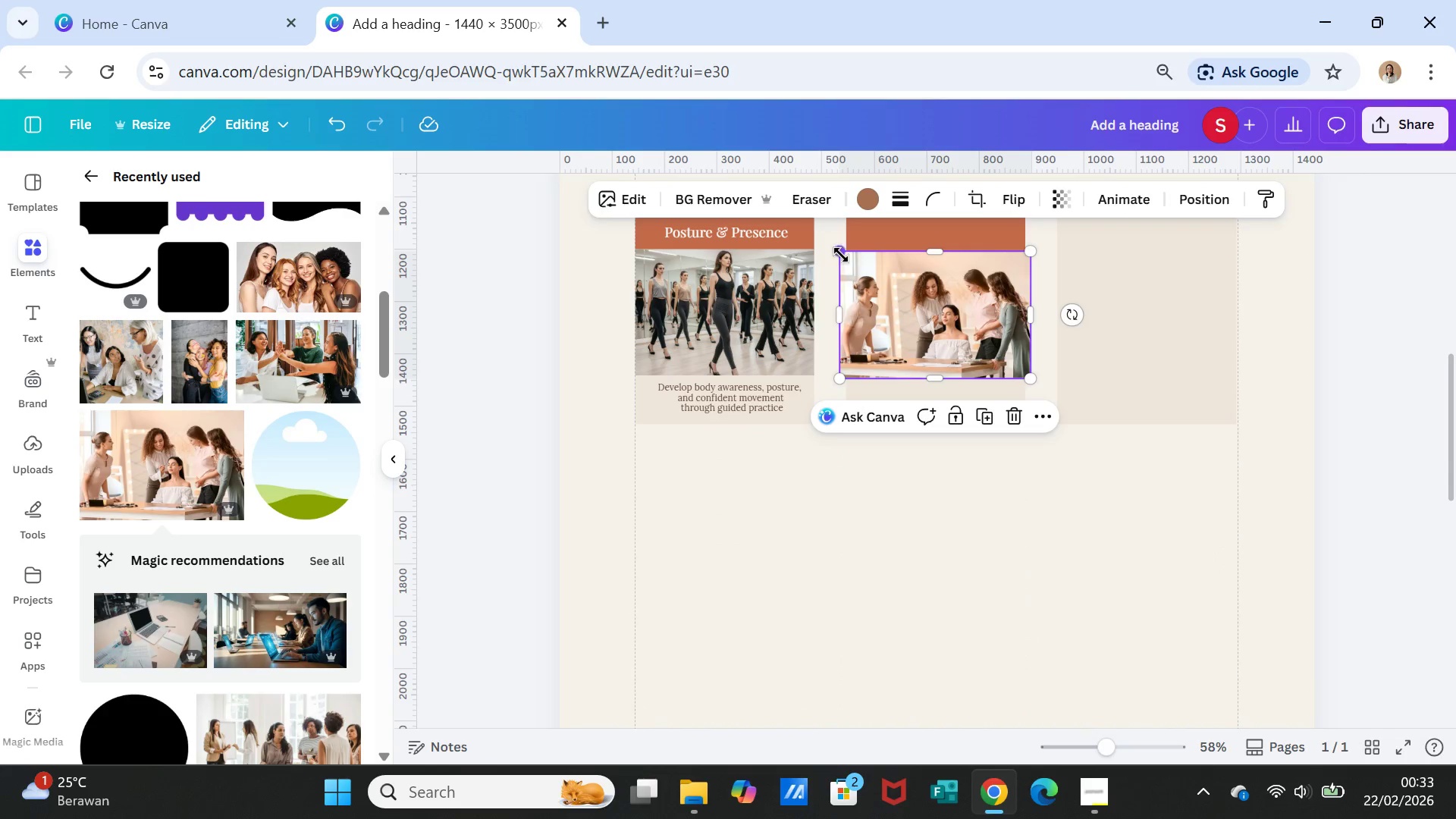 
left_click_drag(start_coordinate=[841, 255], to_coordinate=[850, 256])
 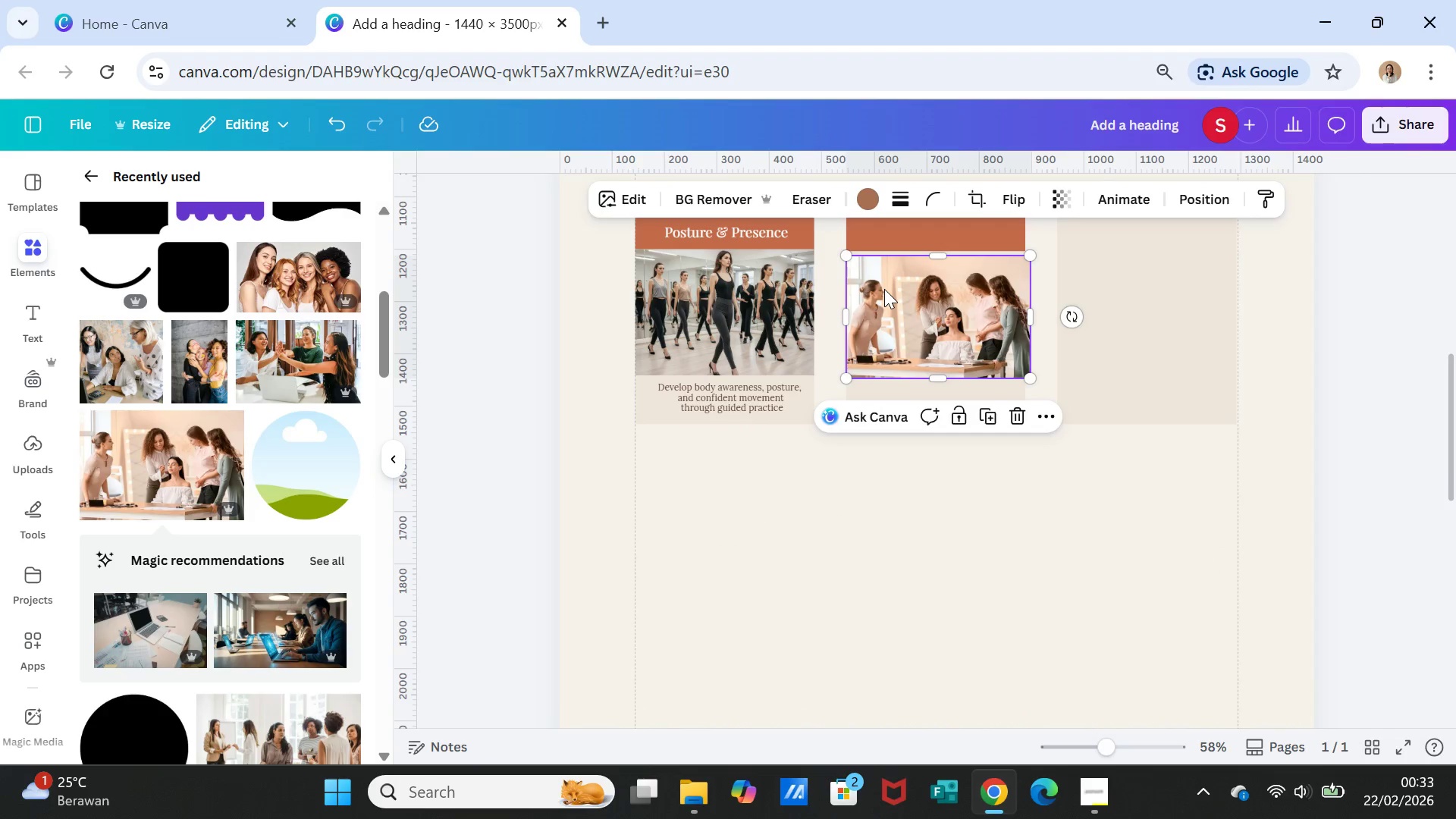 
left_click_drag(start_coordinate=[884, 289], to_coordinate=[885, 282])
 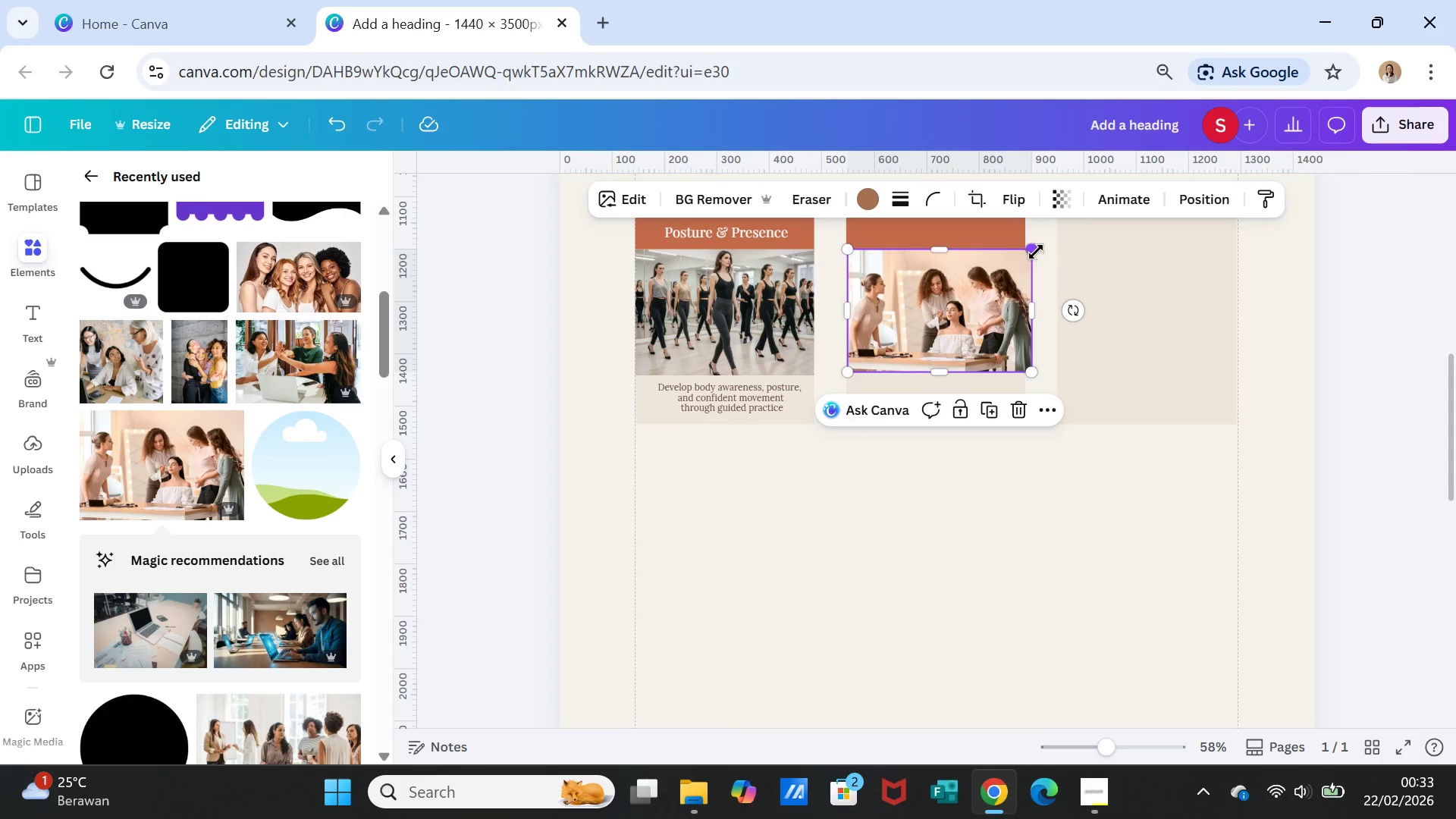 
left_click_drag(start_coordinate=[1034, 249], to_coordinate=[1026, 252])
 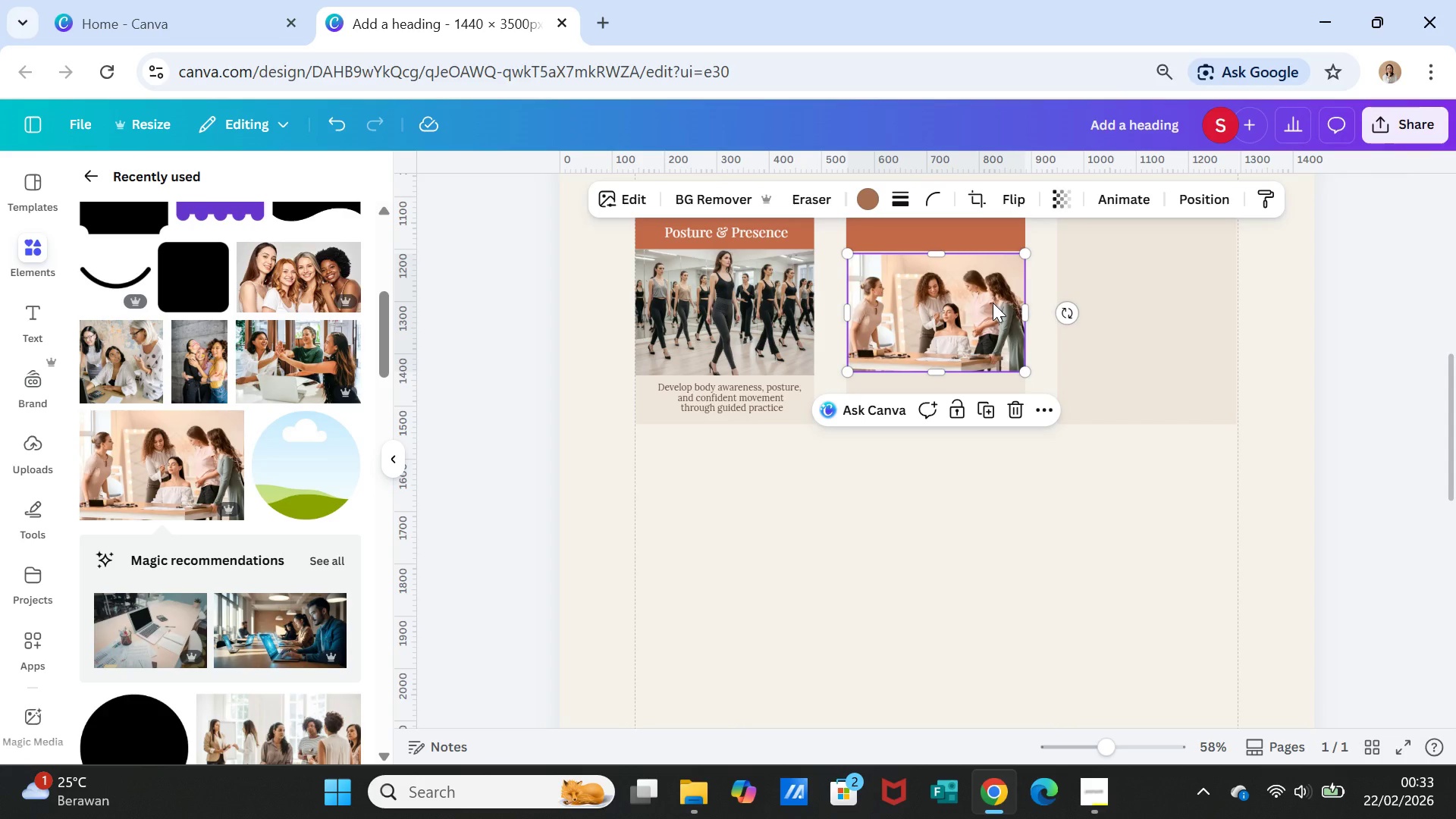 
left_click_drag(start_coordinate=[993, 303], to_coordinate=[992, 297])
 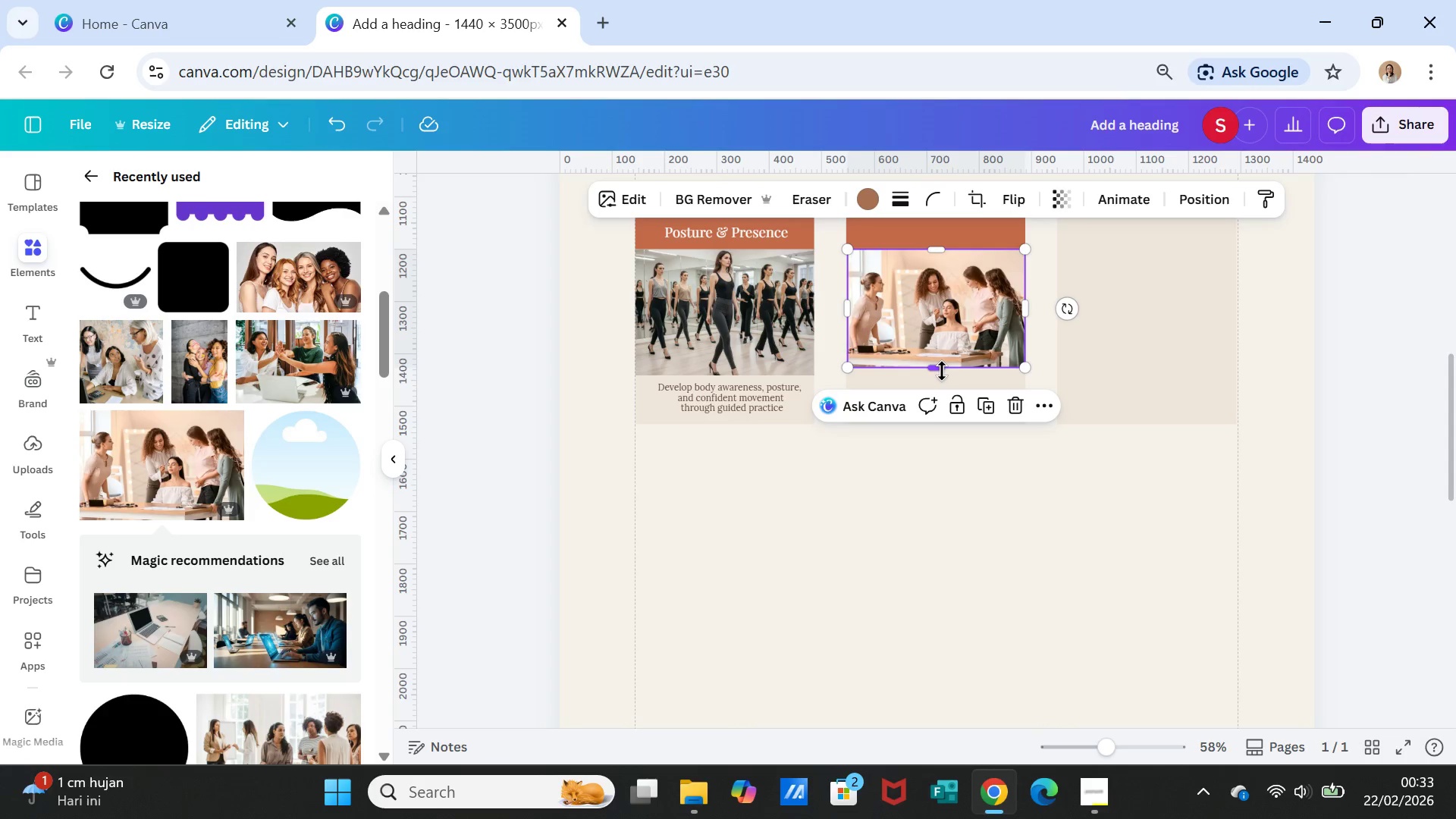 
left_click_drag(start_coordinate=[942, 371], to_coordinate=[939, 378])
 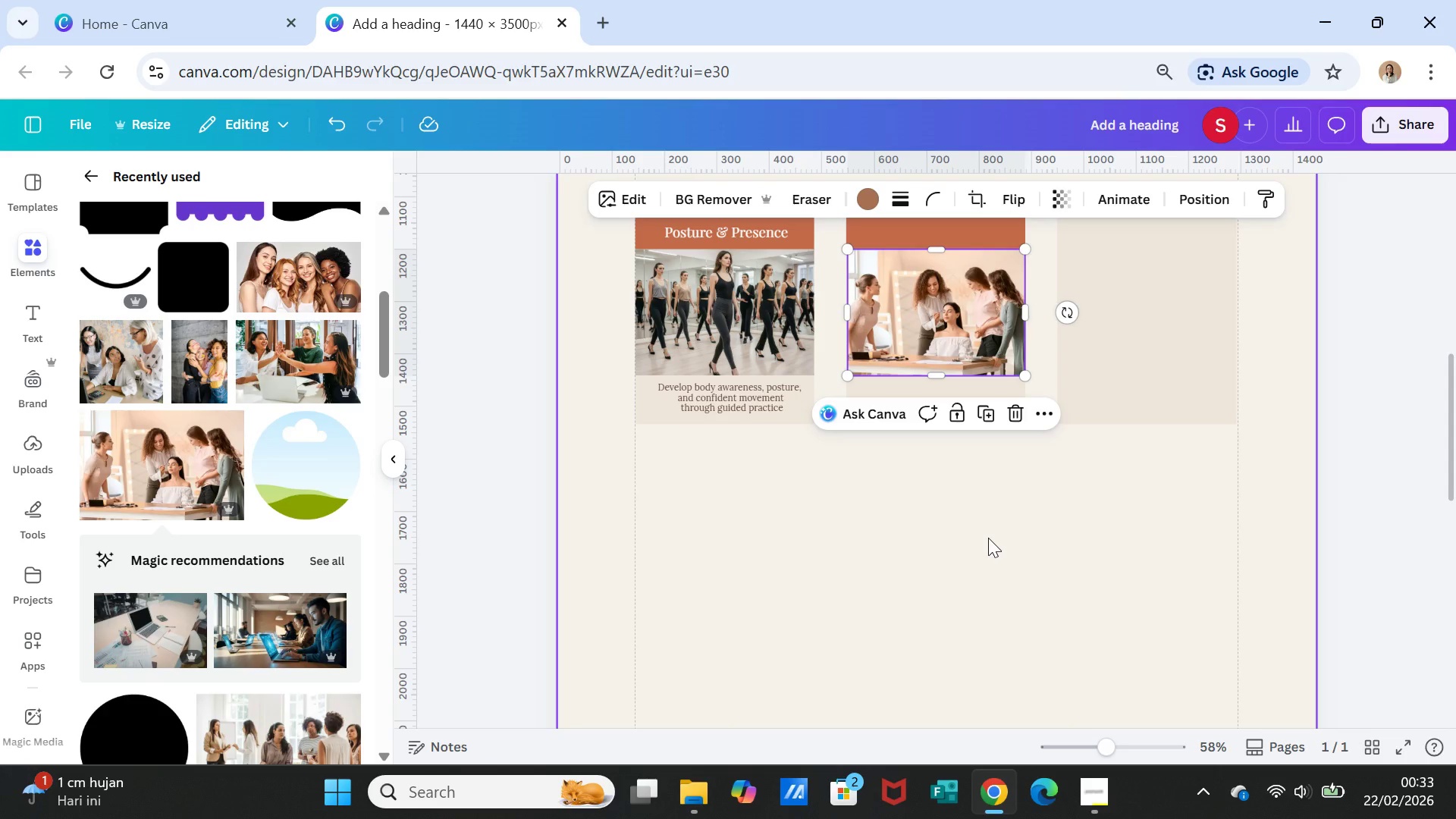 
left_click([988, 538])
 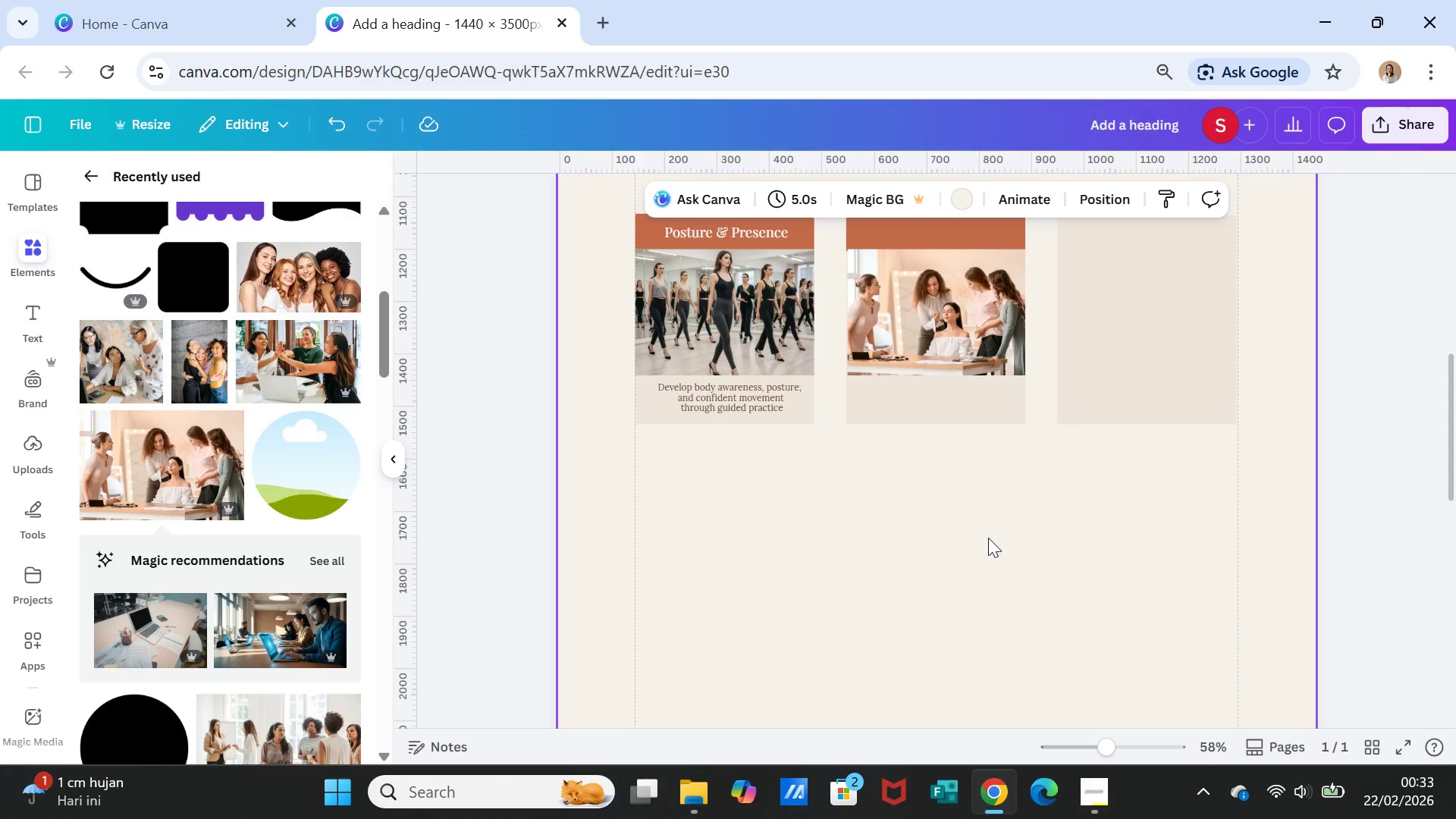 
wait(5.05)
 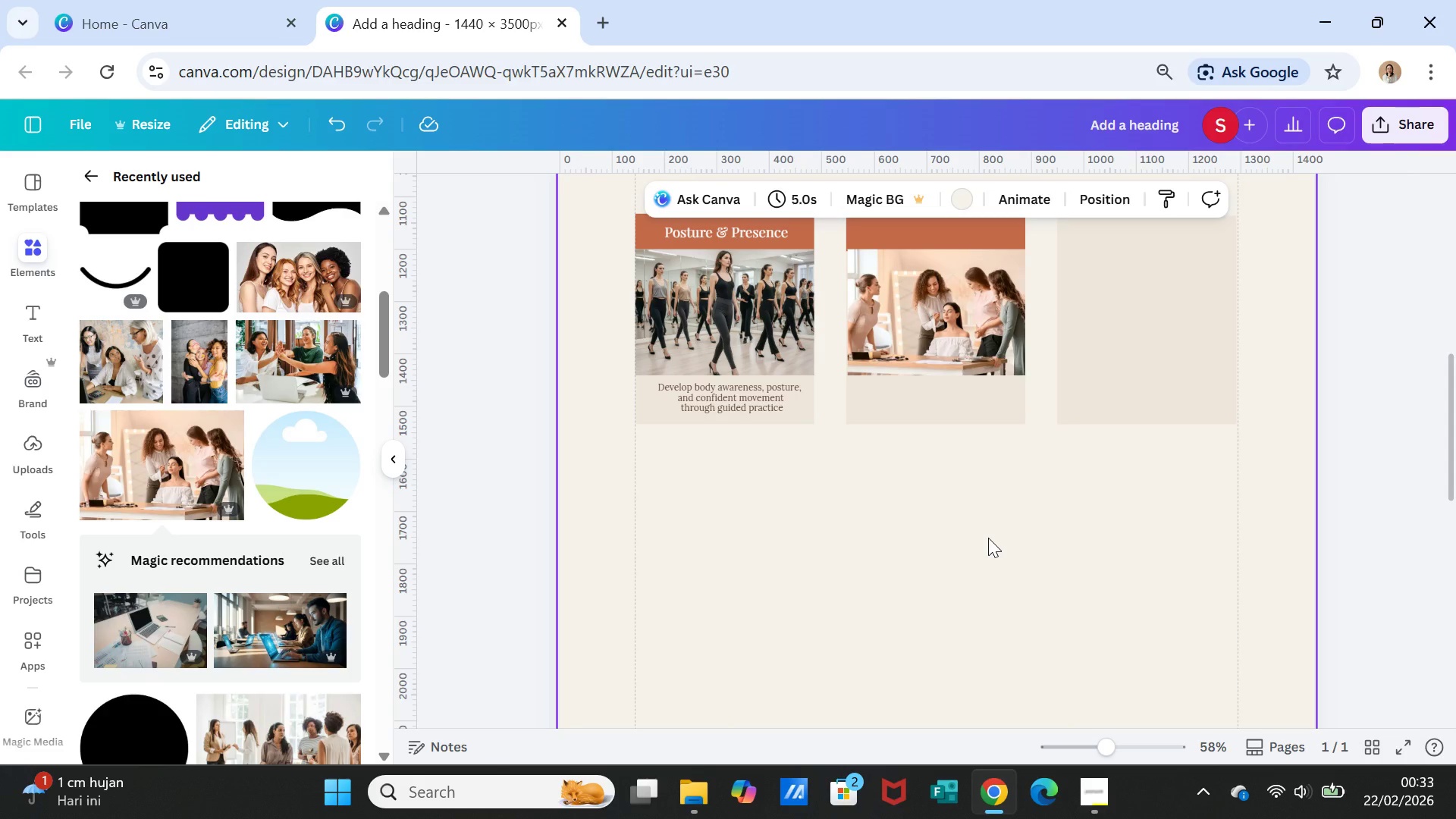 
scroll: coordinate [988, 535], scroll_direction: up, amount: 1.0
 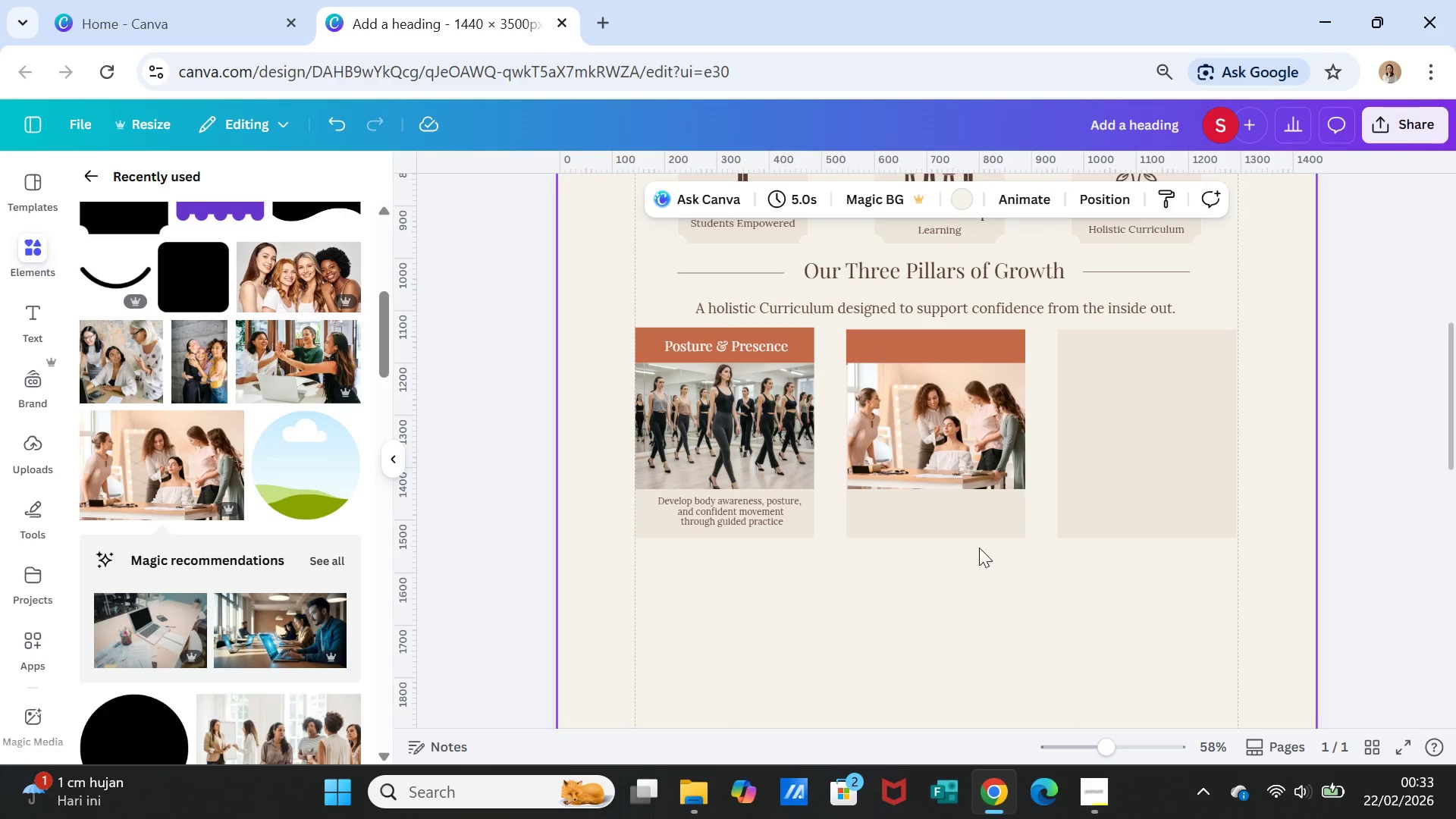 
left_click([943, 456])
 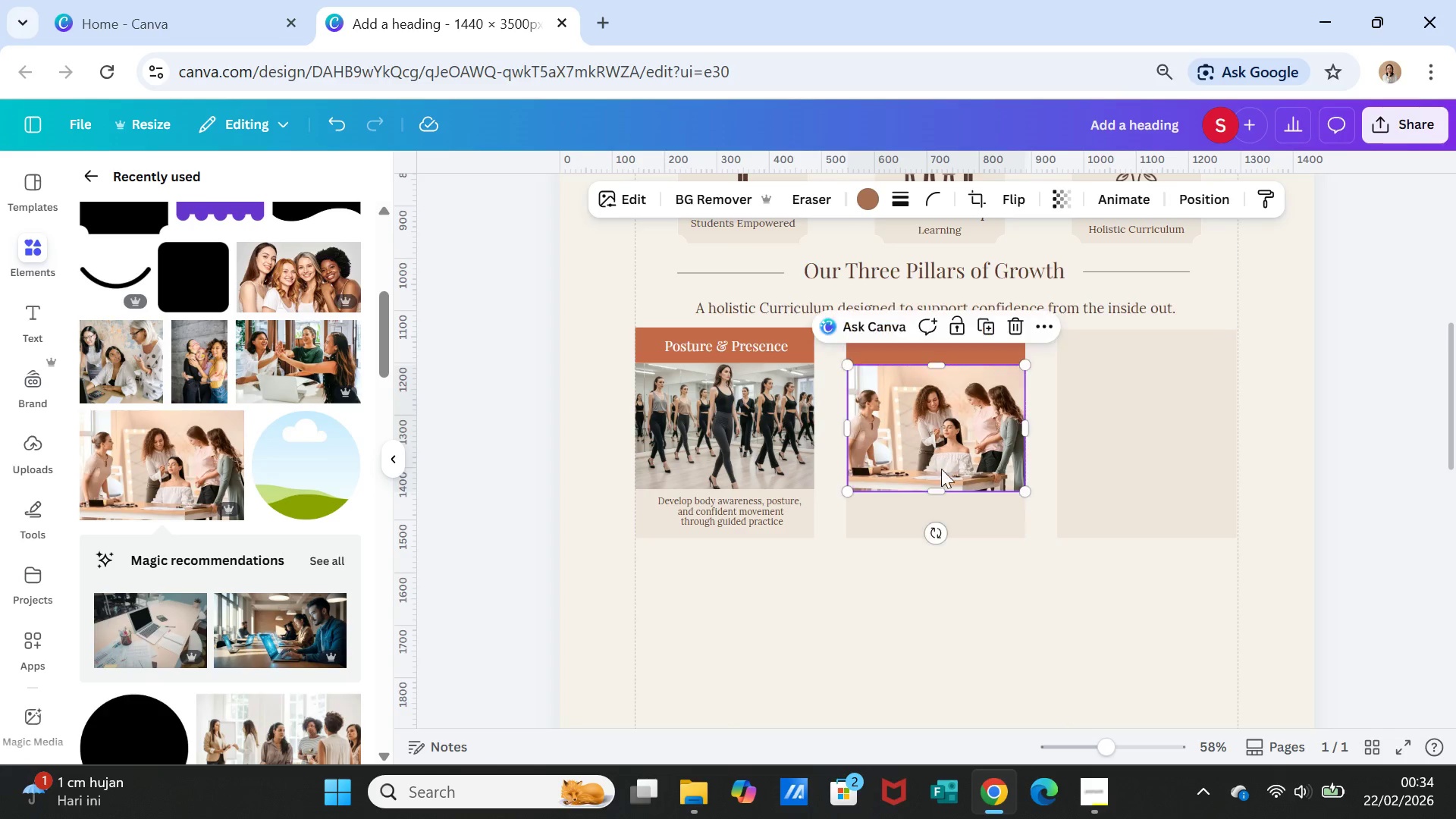 
wait(8.06)
 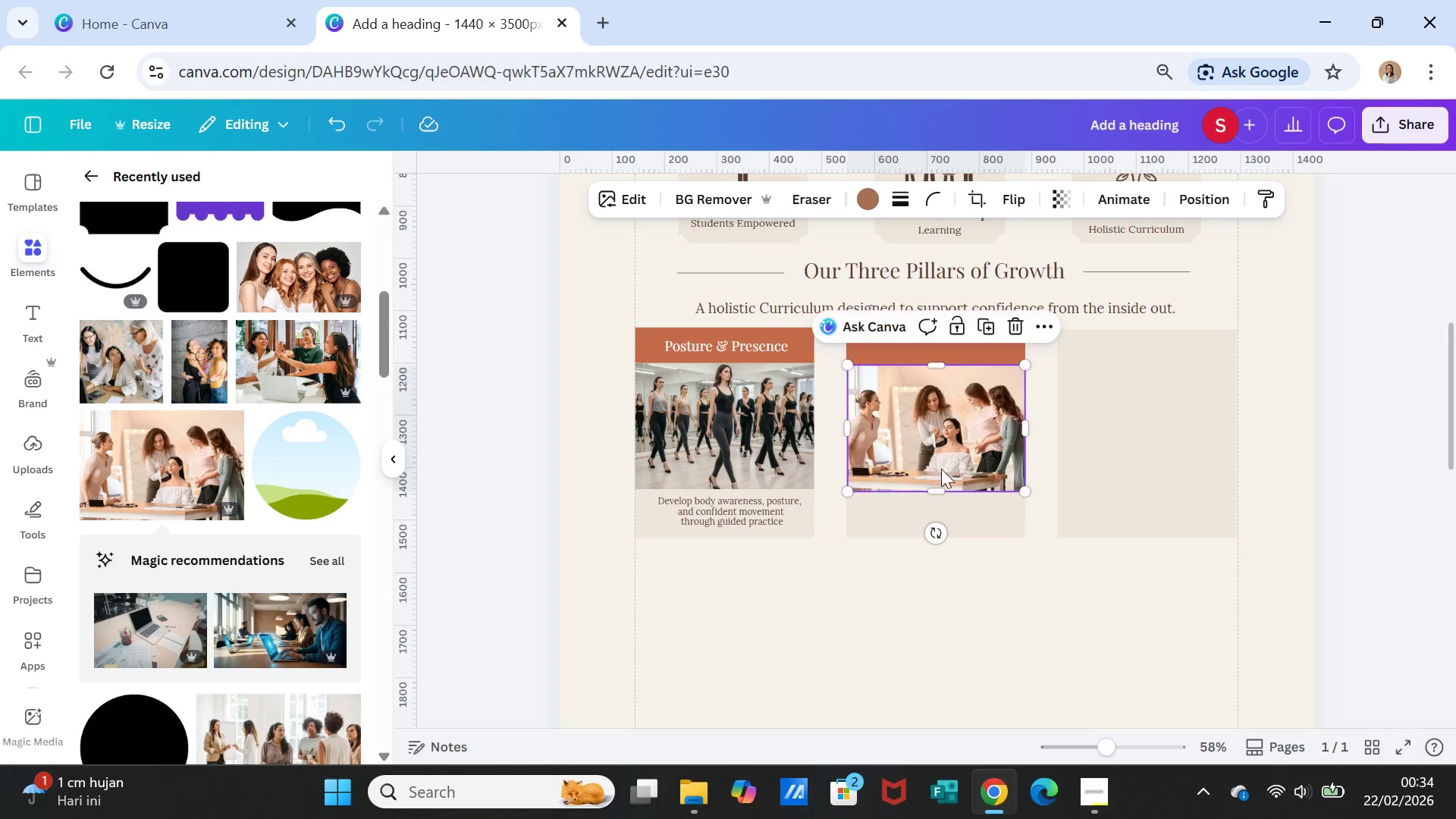 
left_click([967, 600])
 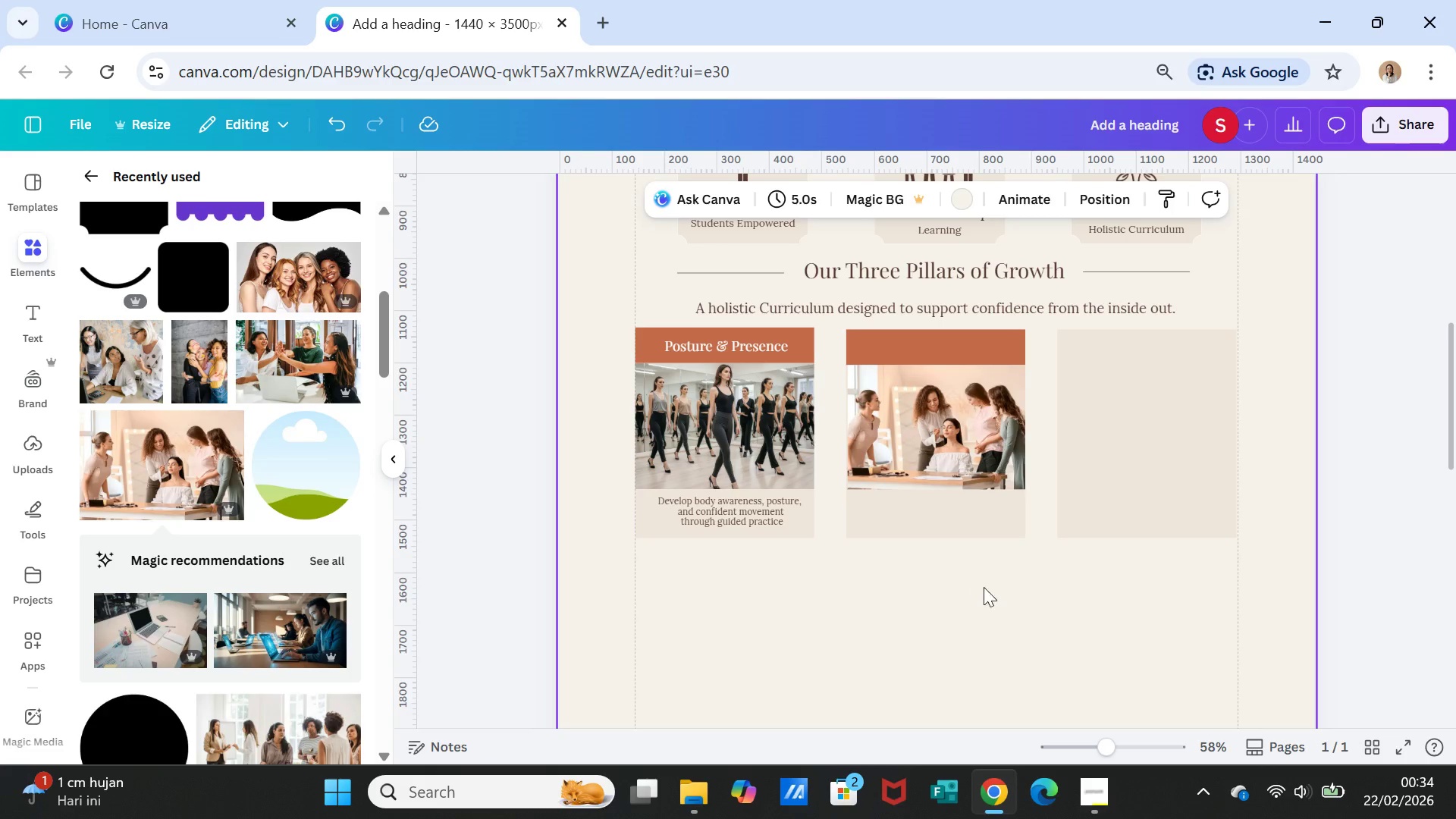 
wait(6.06)
 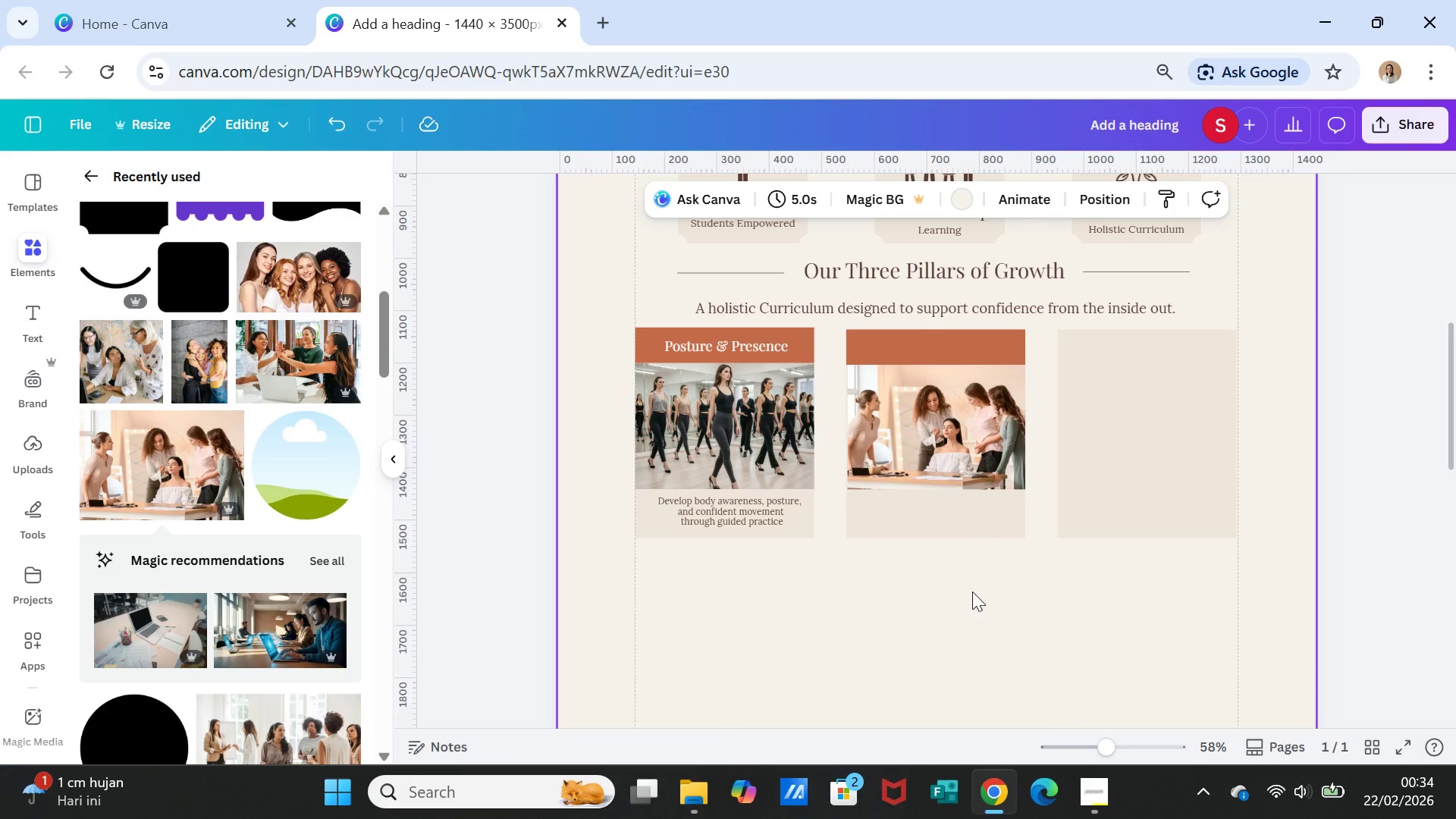 
left_click([736, 347])
 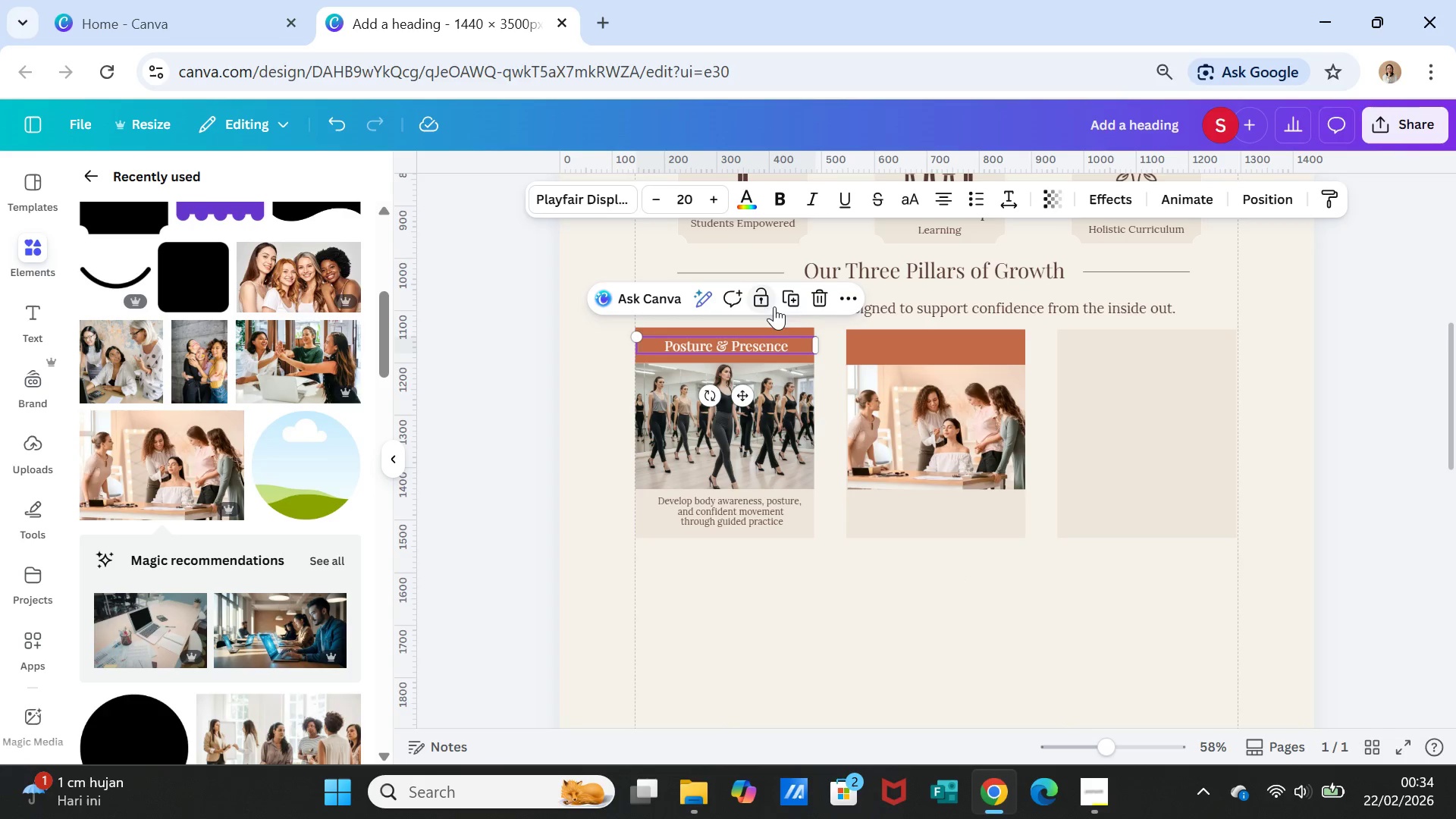 
left_click([789, 294])
 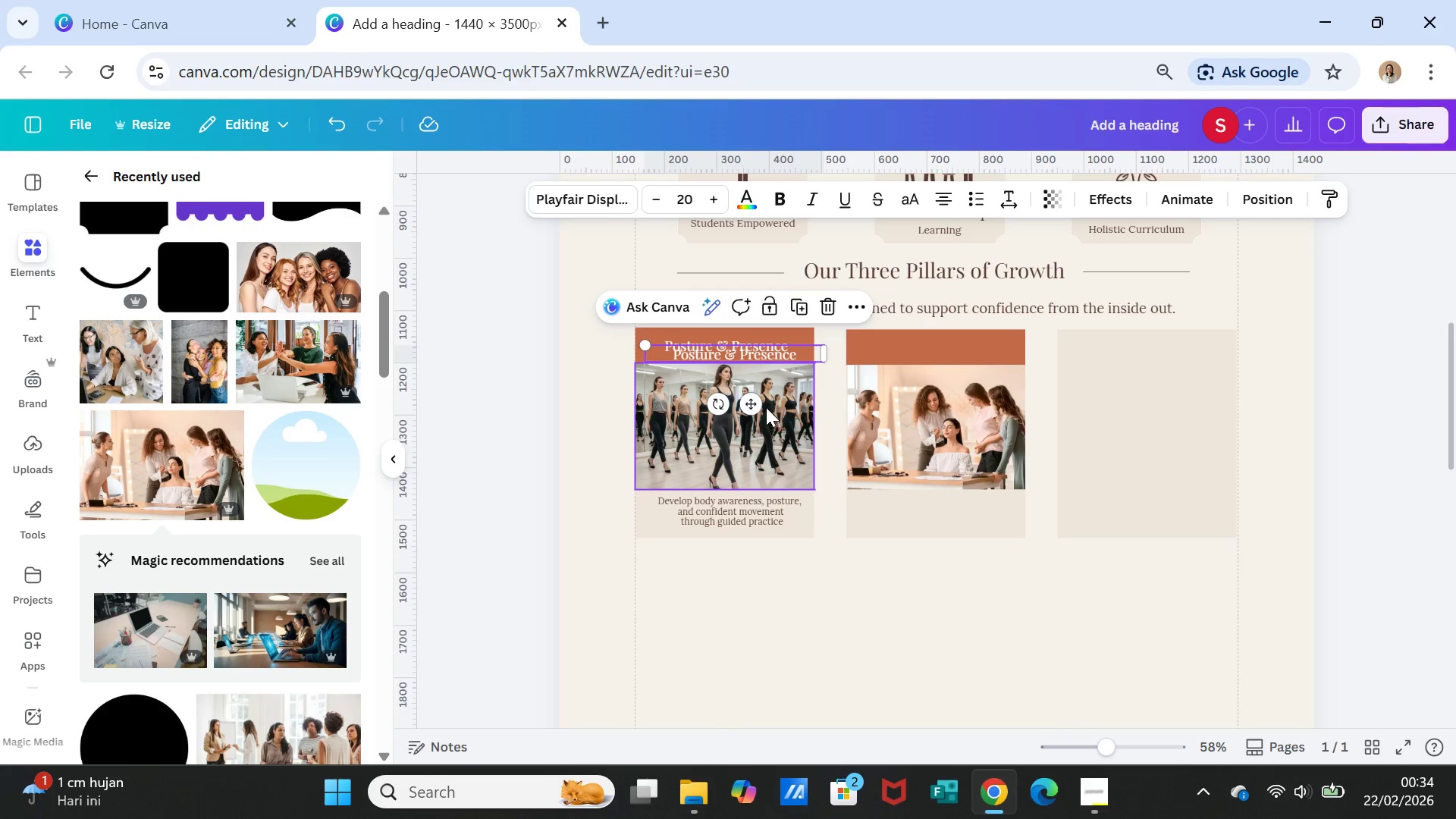 
left_click_drag(start_coordinate=[752, 401], to_coordinate=[957, 394])
 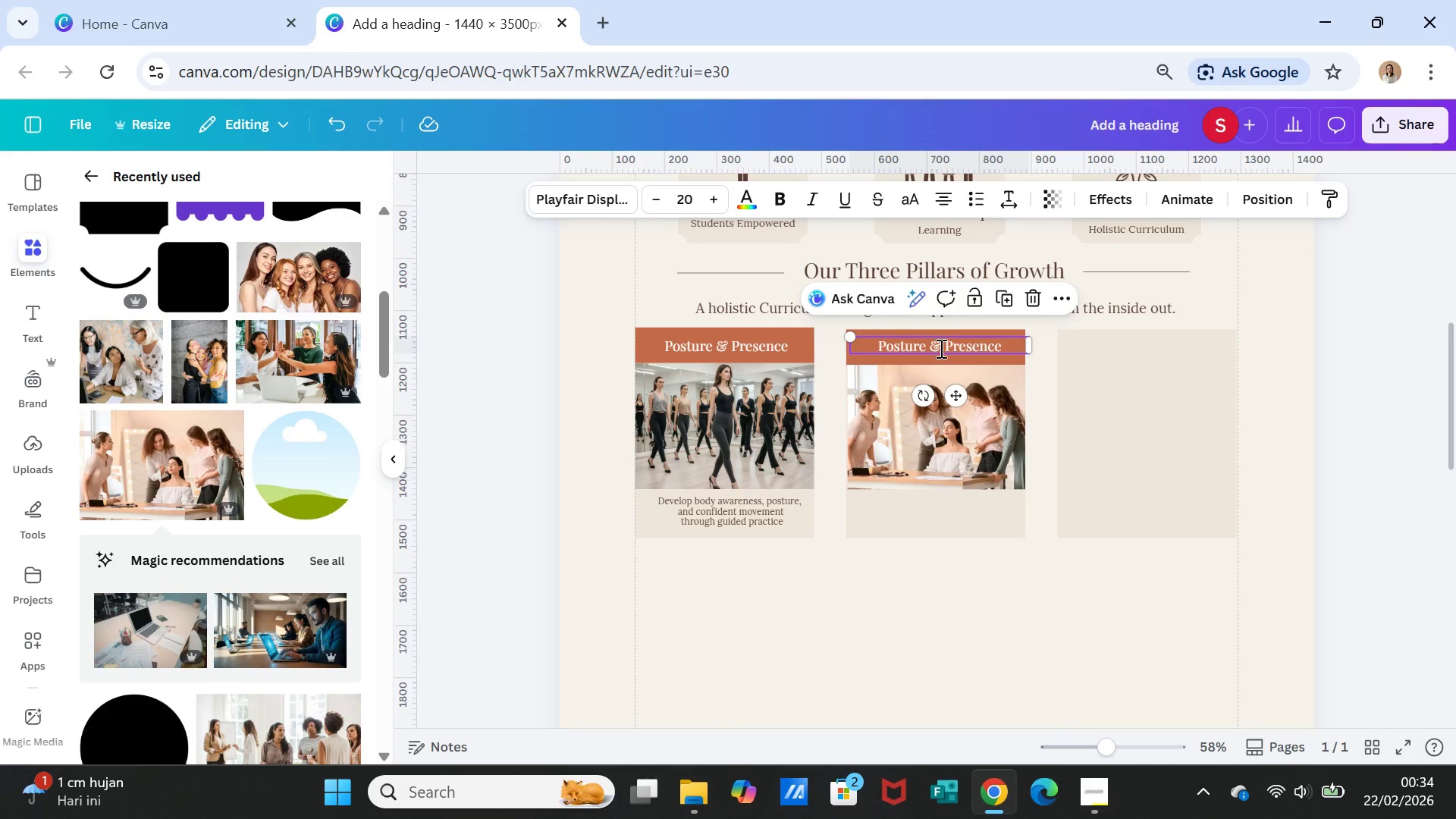 
double_click([940, 348])
 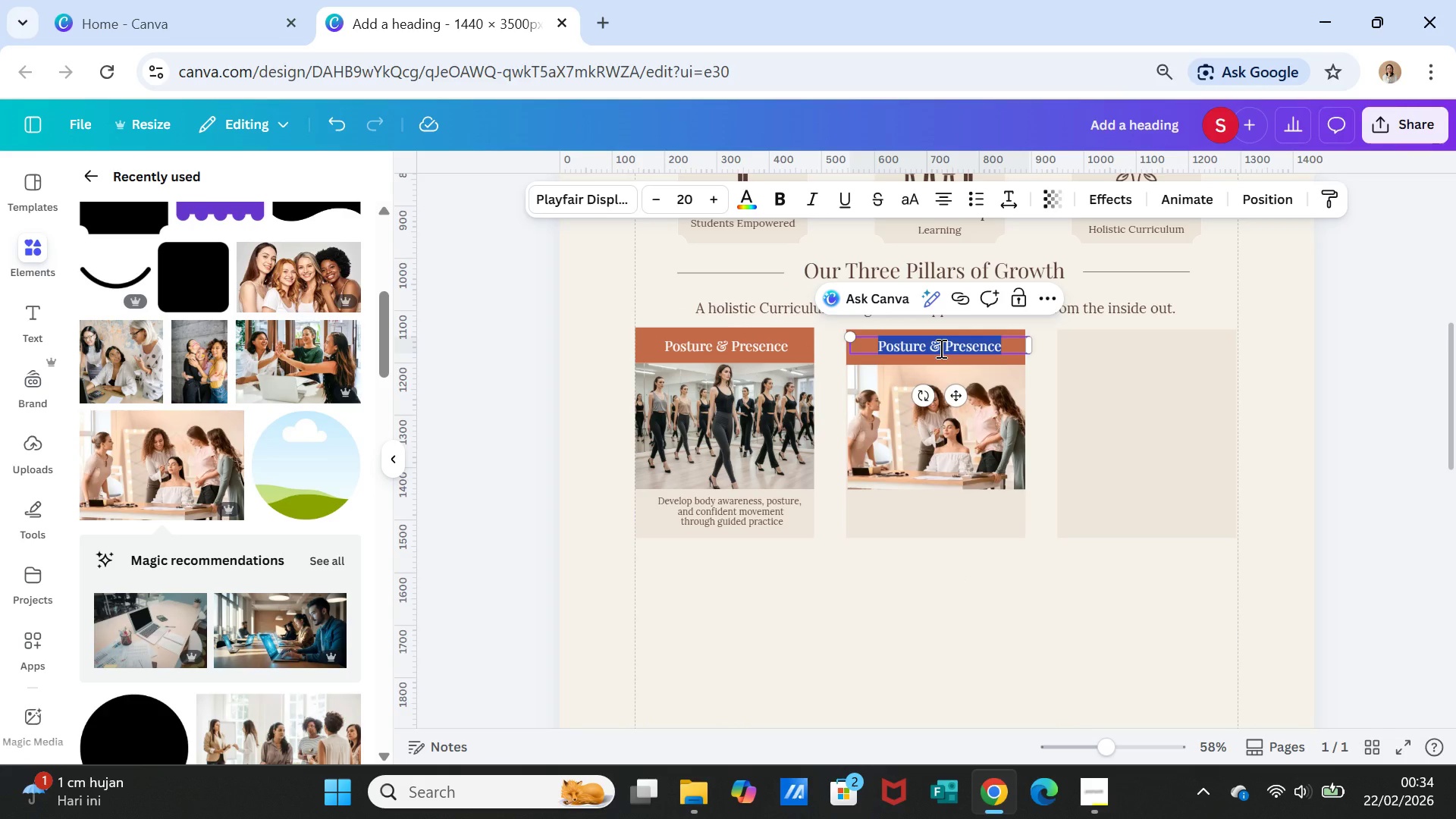 
triple_click([940, 348])
 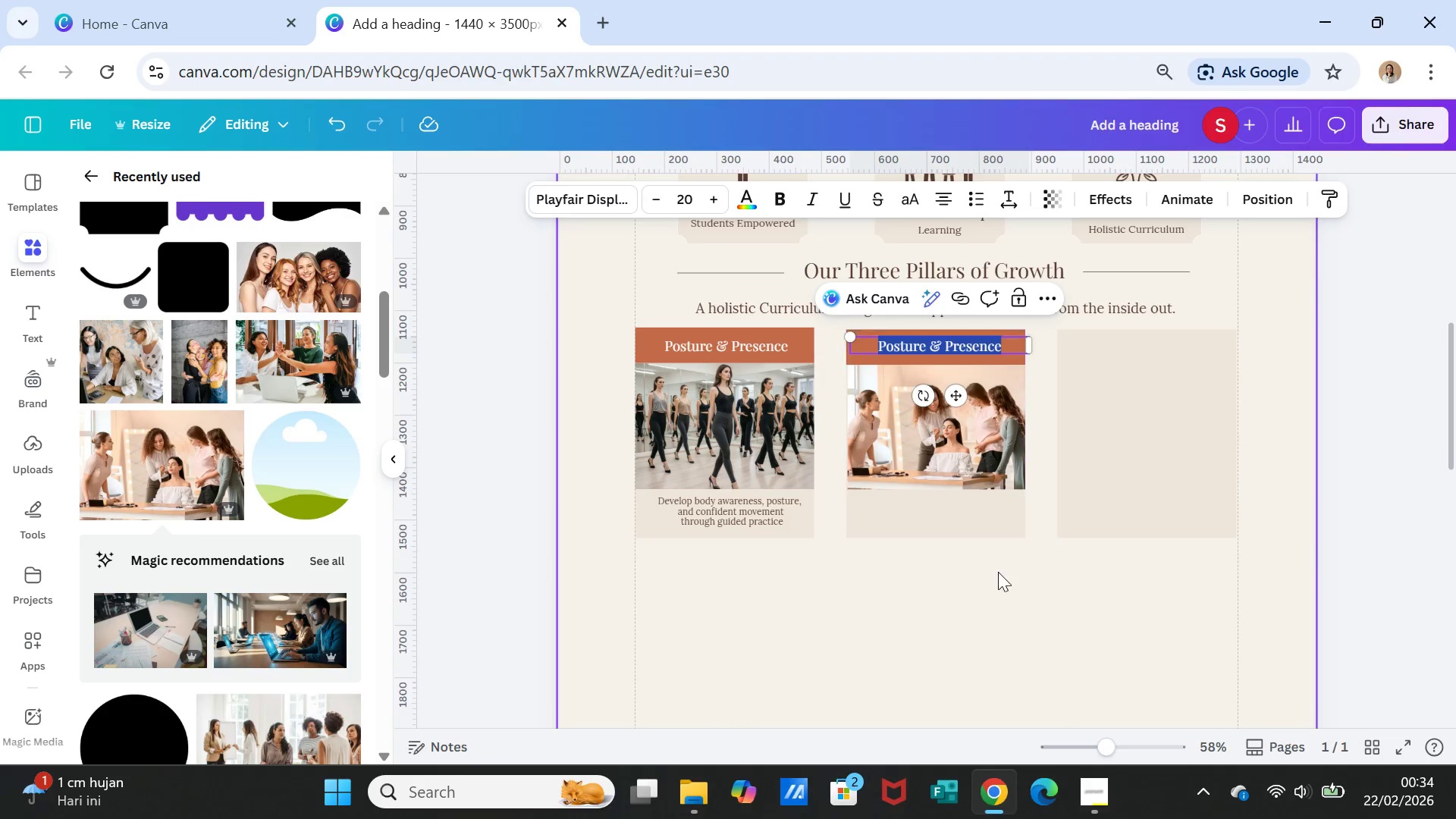 
left_click([998, 577])
 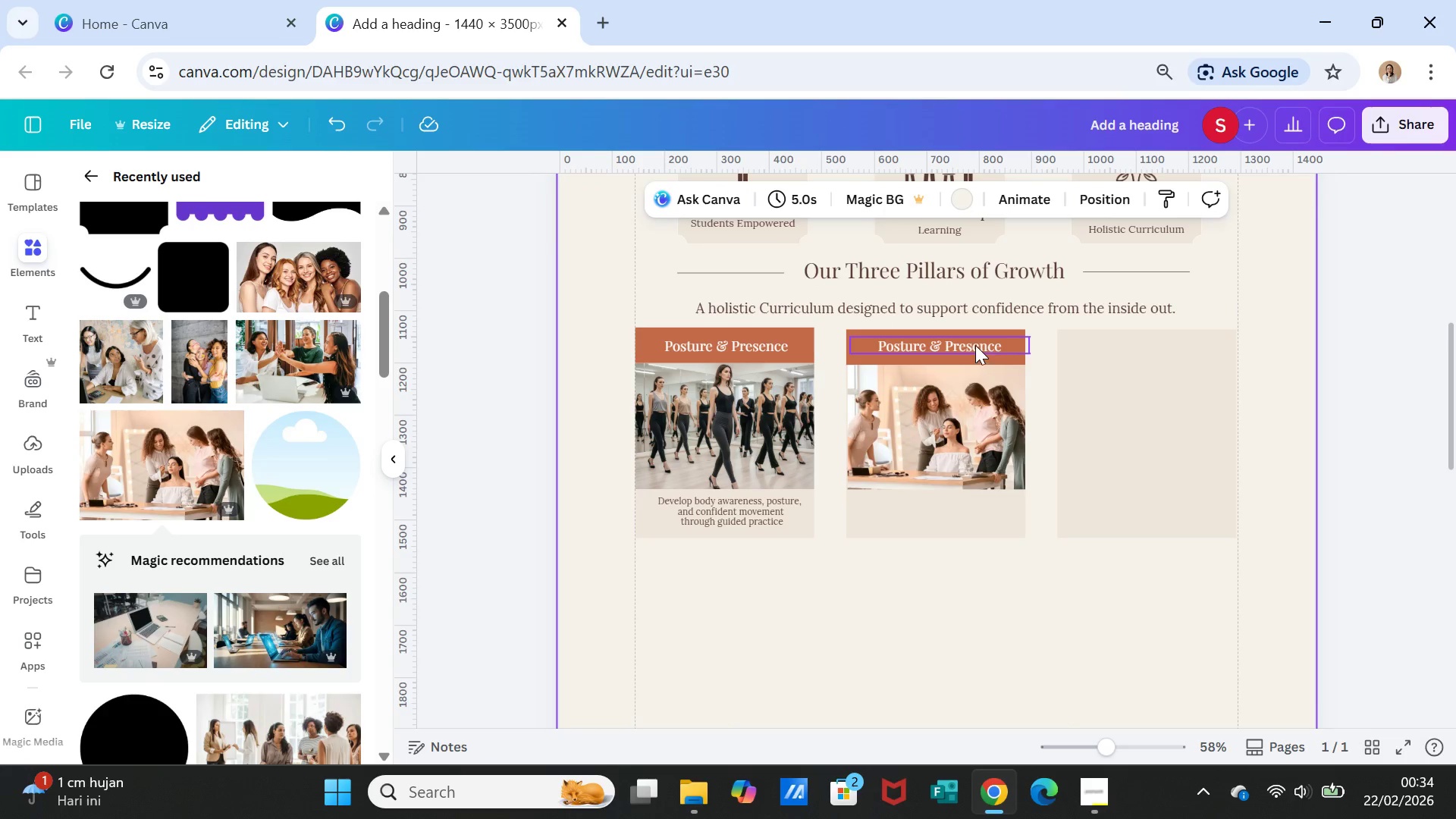 
left_click([975, 345])
 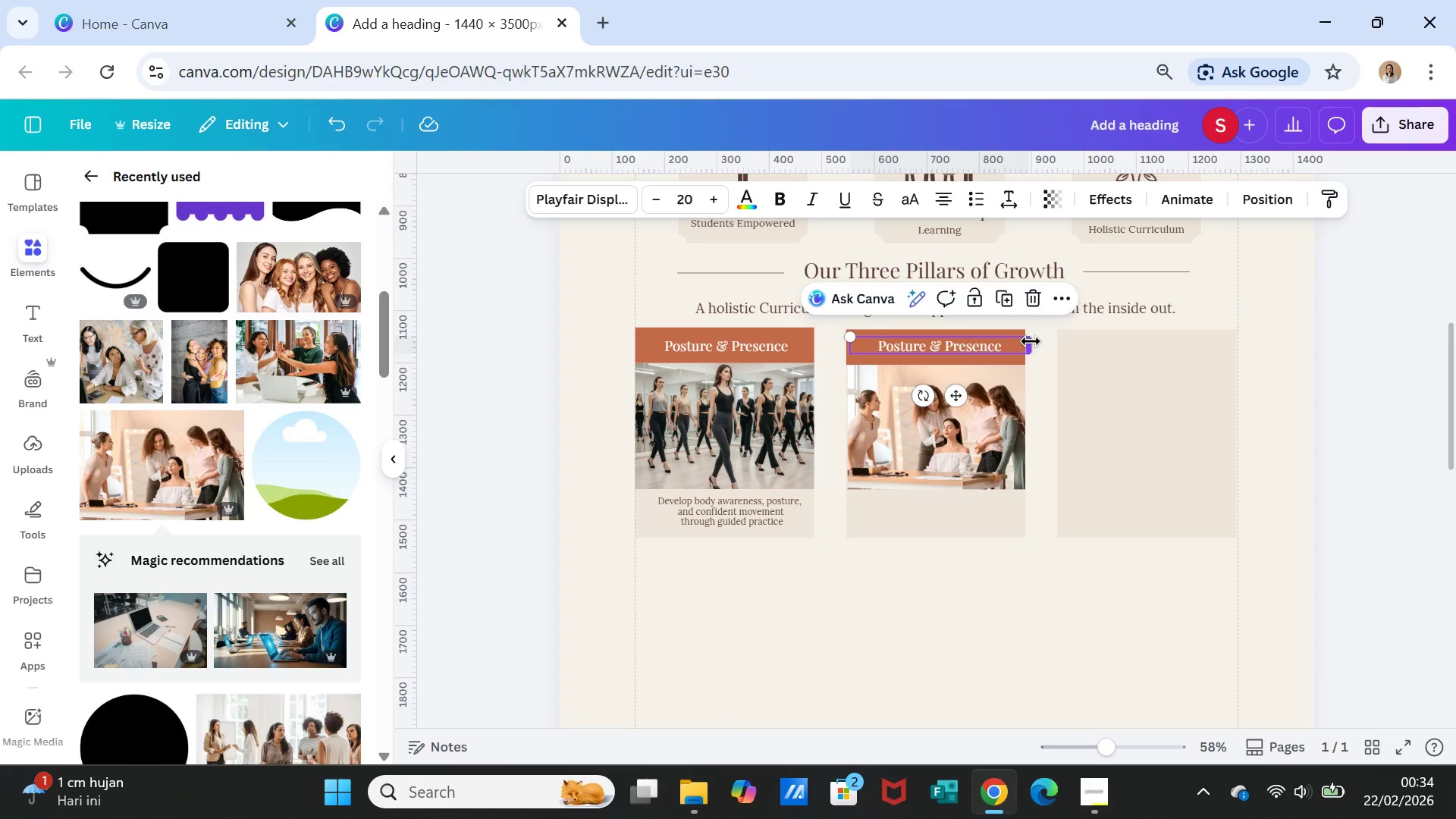 
left_click_drag(start_coordinate=[1031, 341], to_coordinate=[1025, 340])
 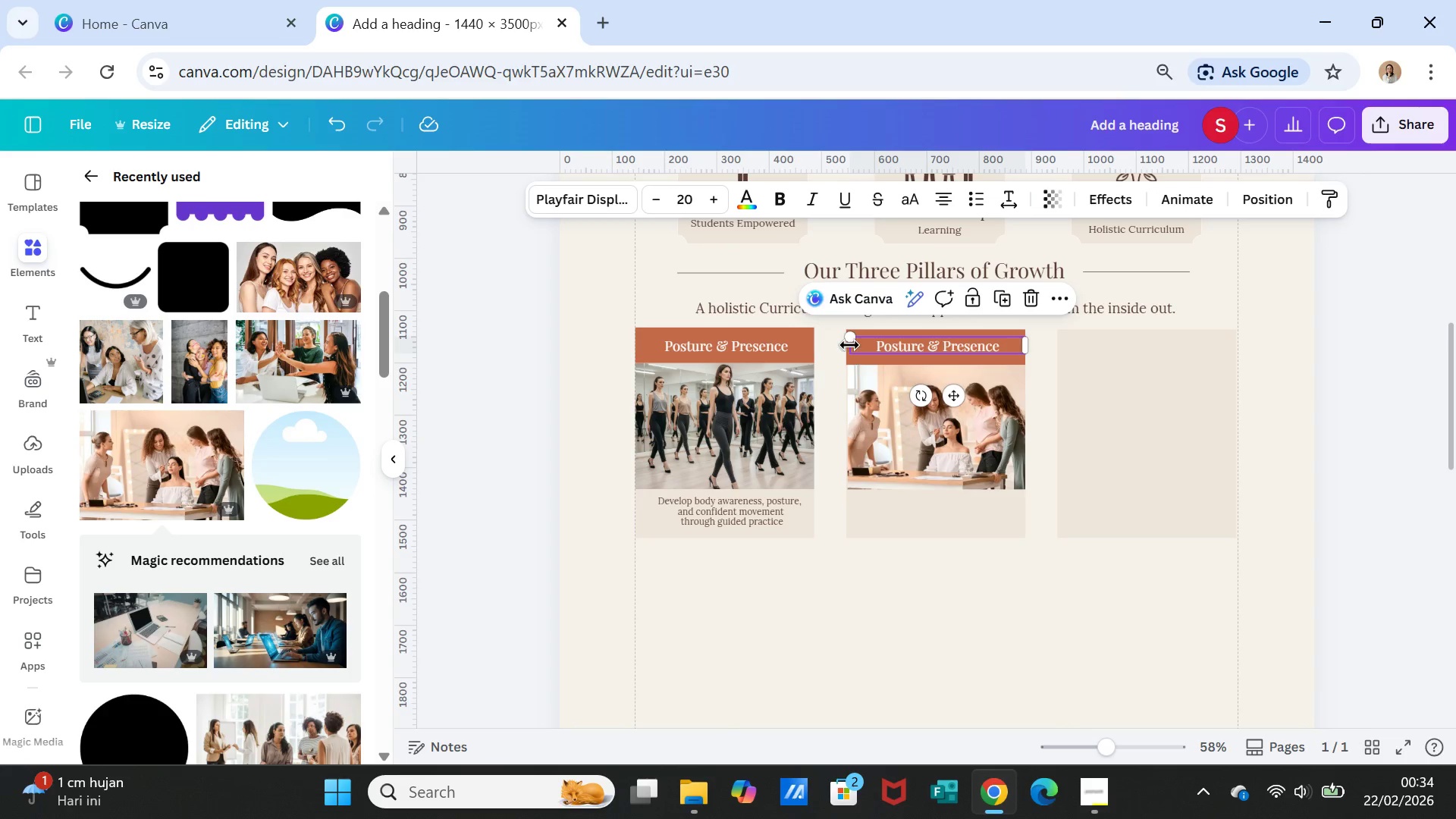 
left_click_drag(start_coordinate=[849, 345], to_coordinate=[846, 345])
 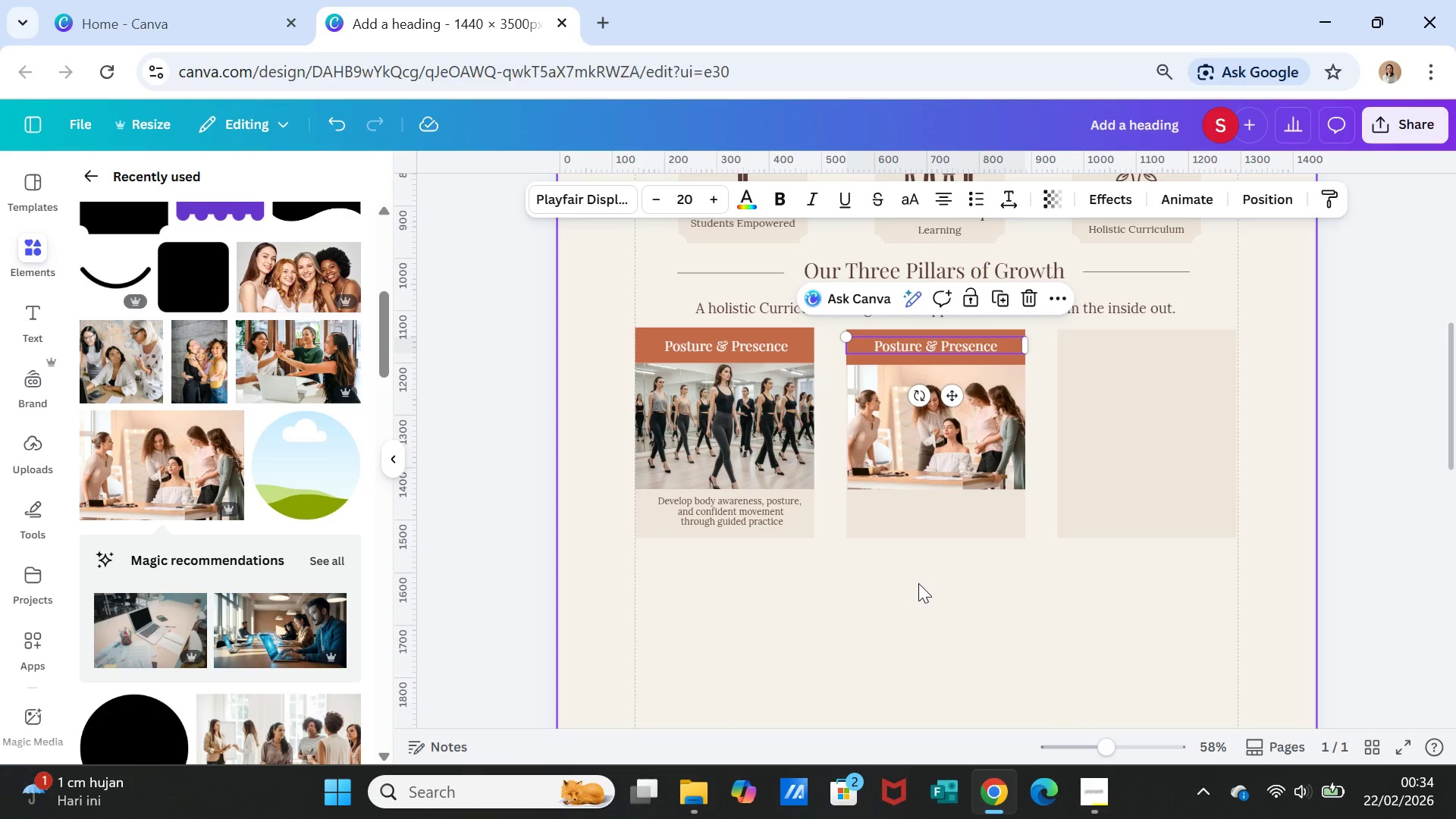 
left_click([918, 583])
 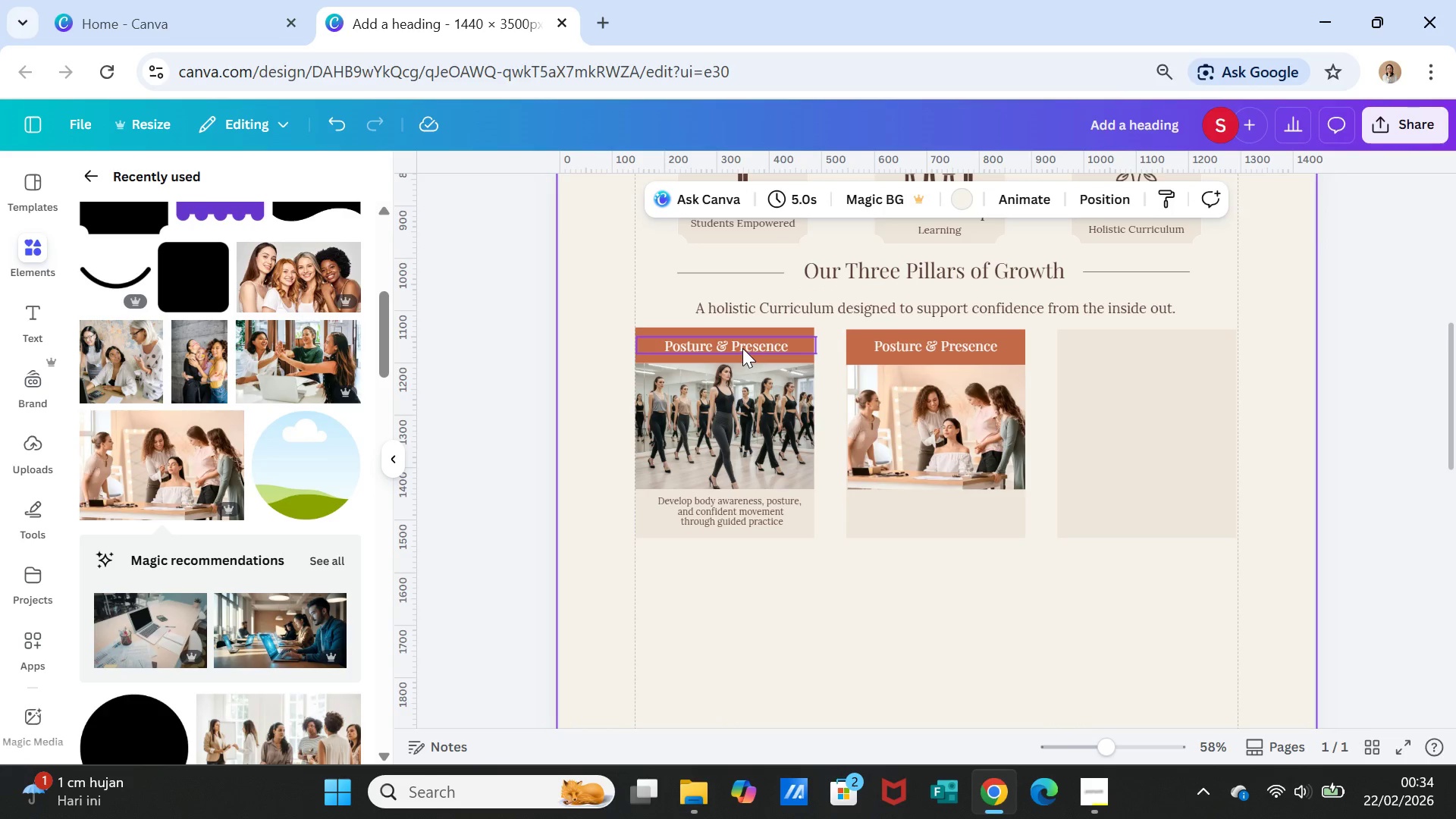 
left_click([742, 348])
 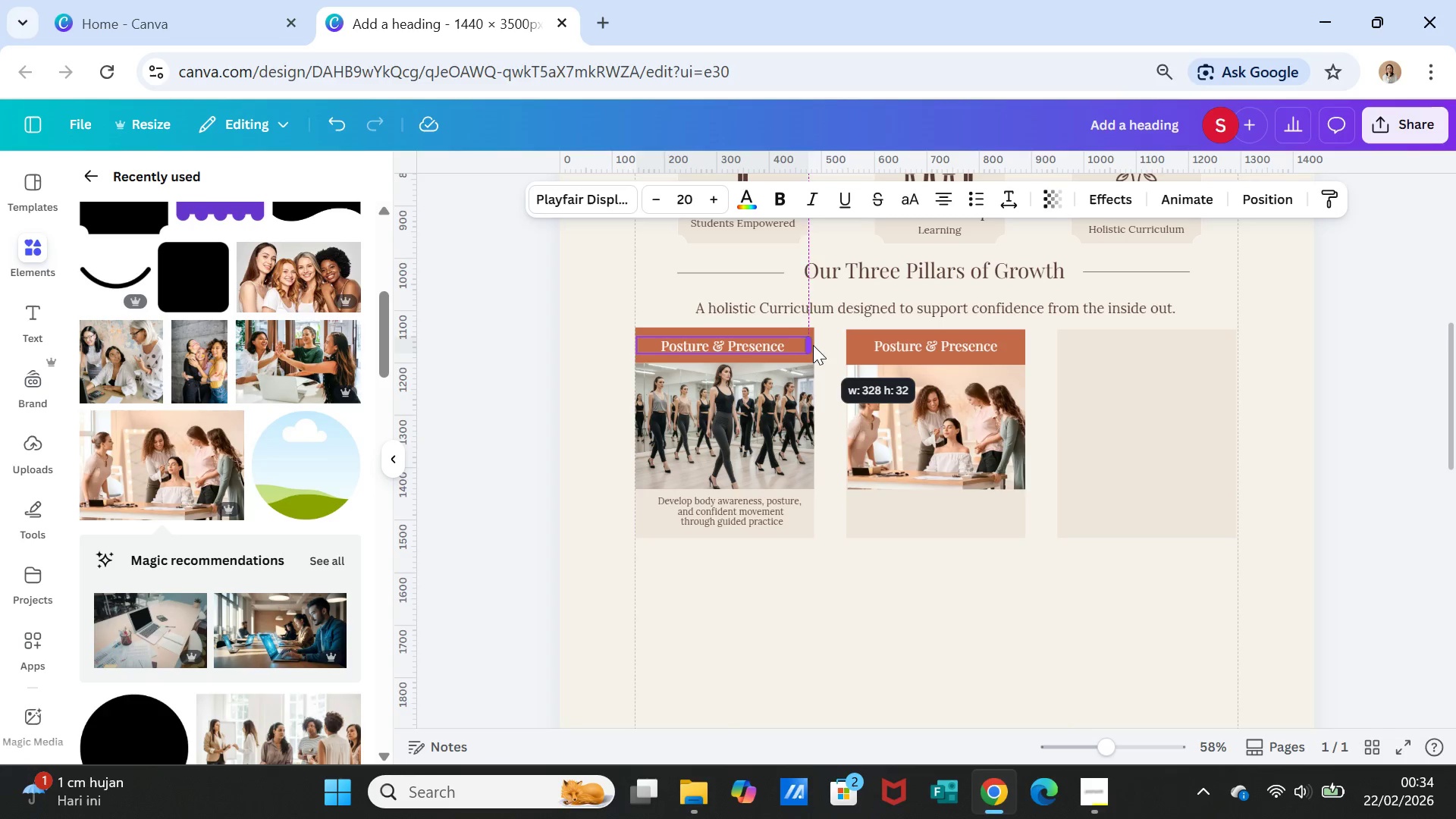 
wait(5.06)
 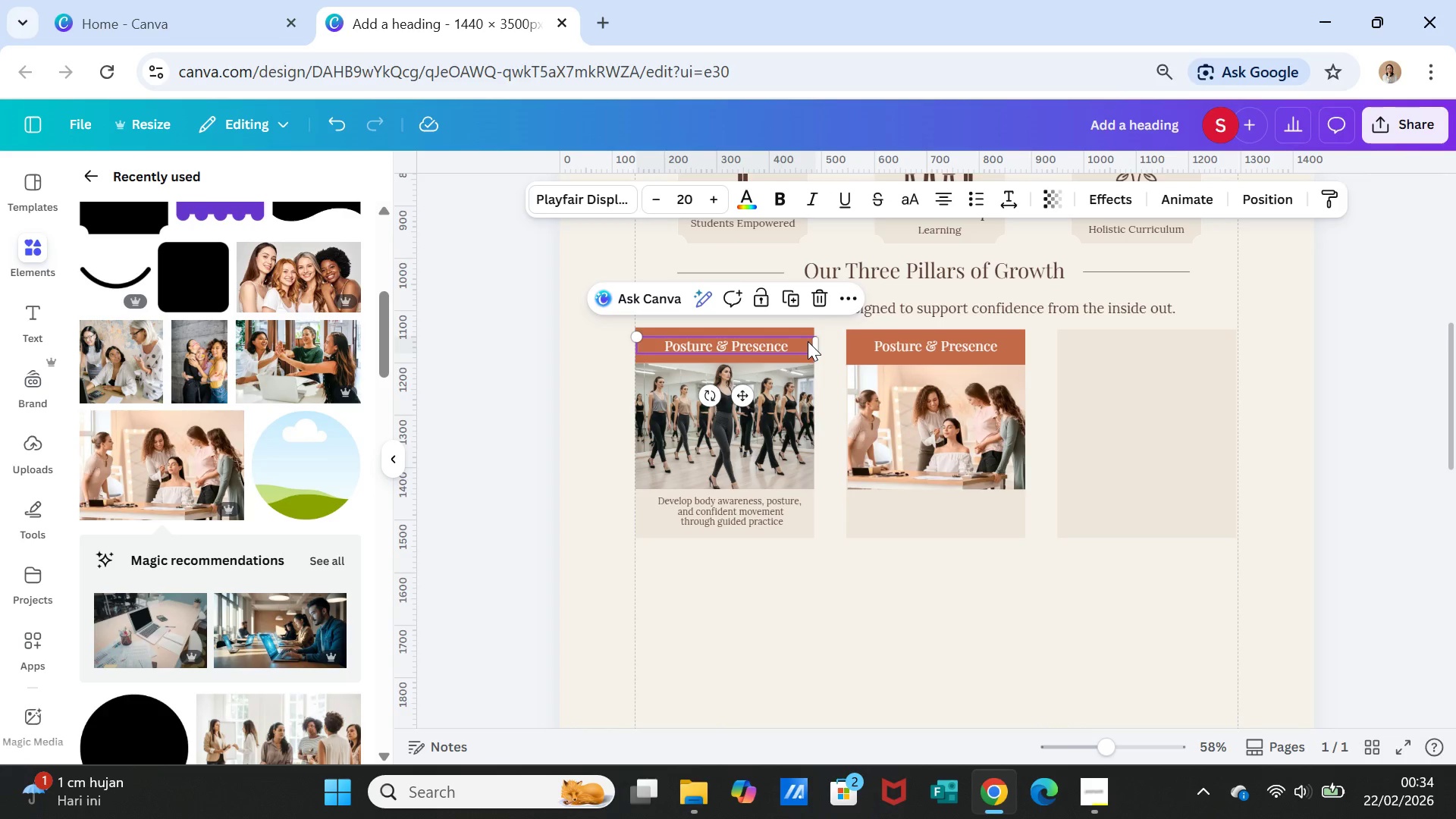 
left_click([884, 578])
 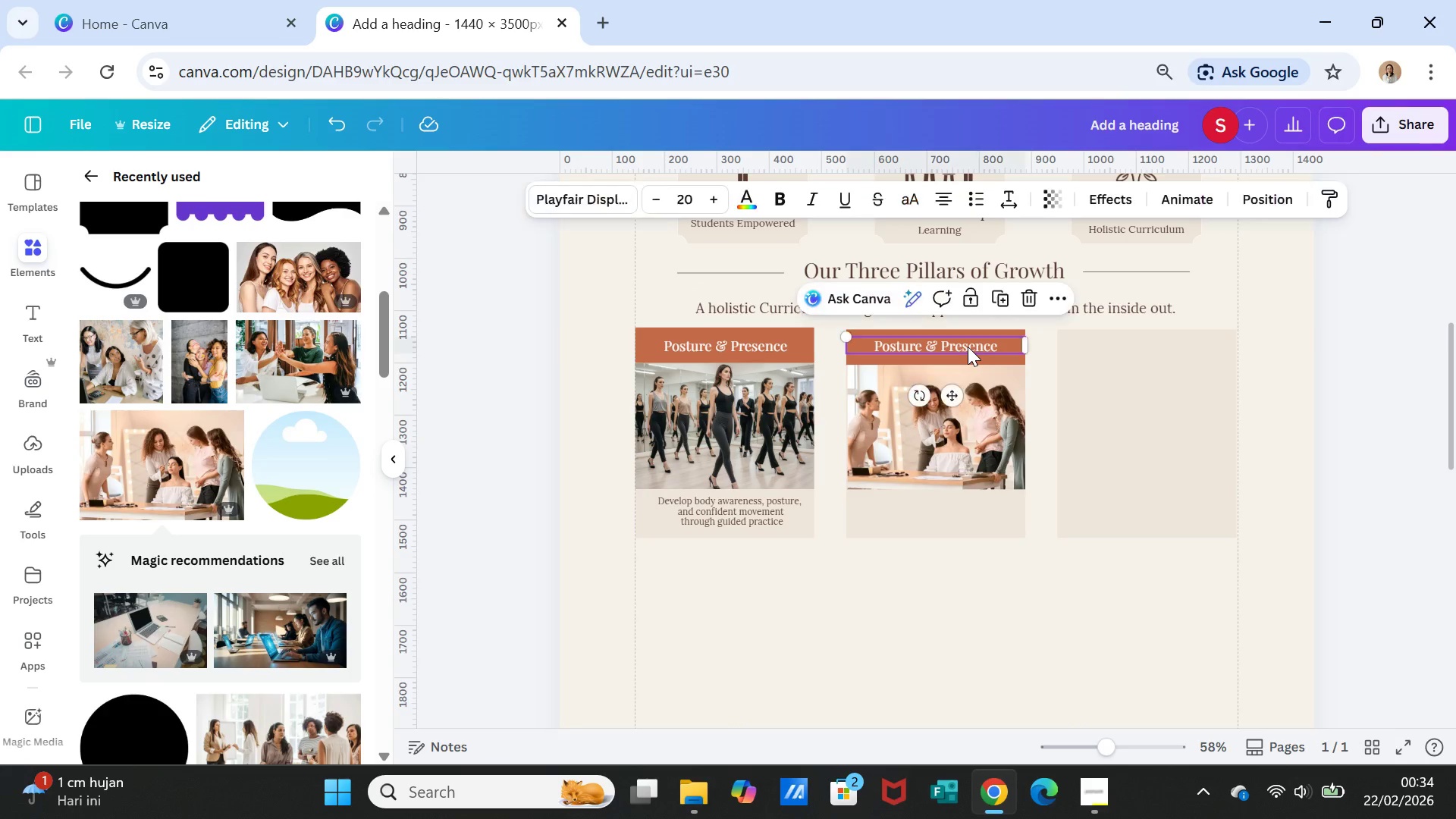 
double_click([968, 347])
 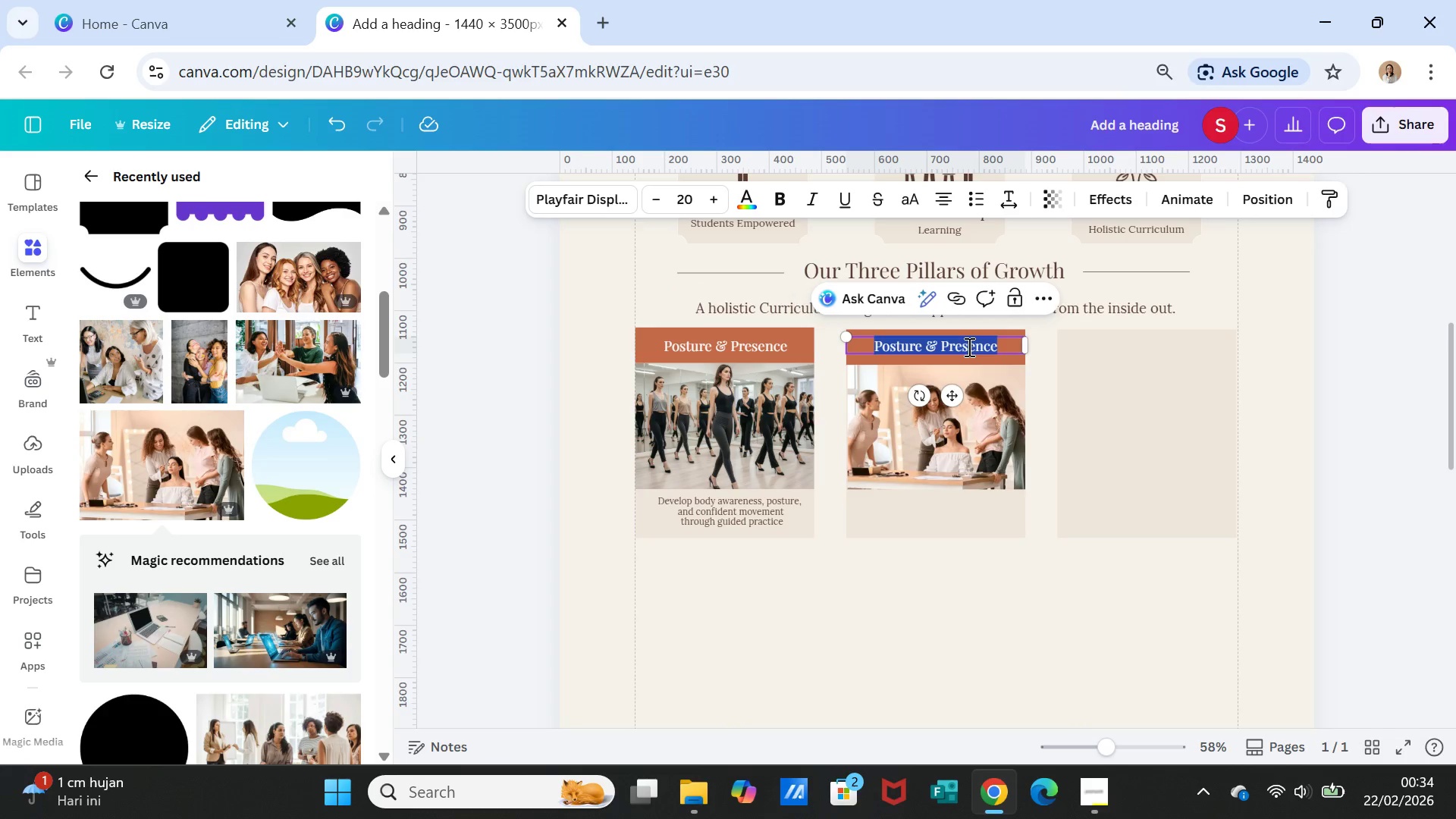 
triple_click([968, 347])
 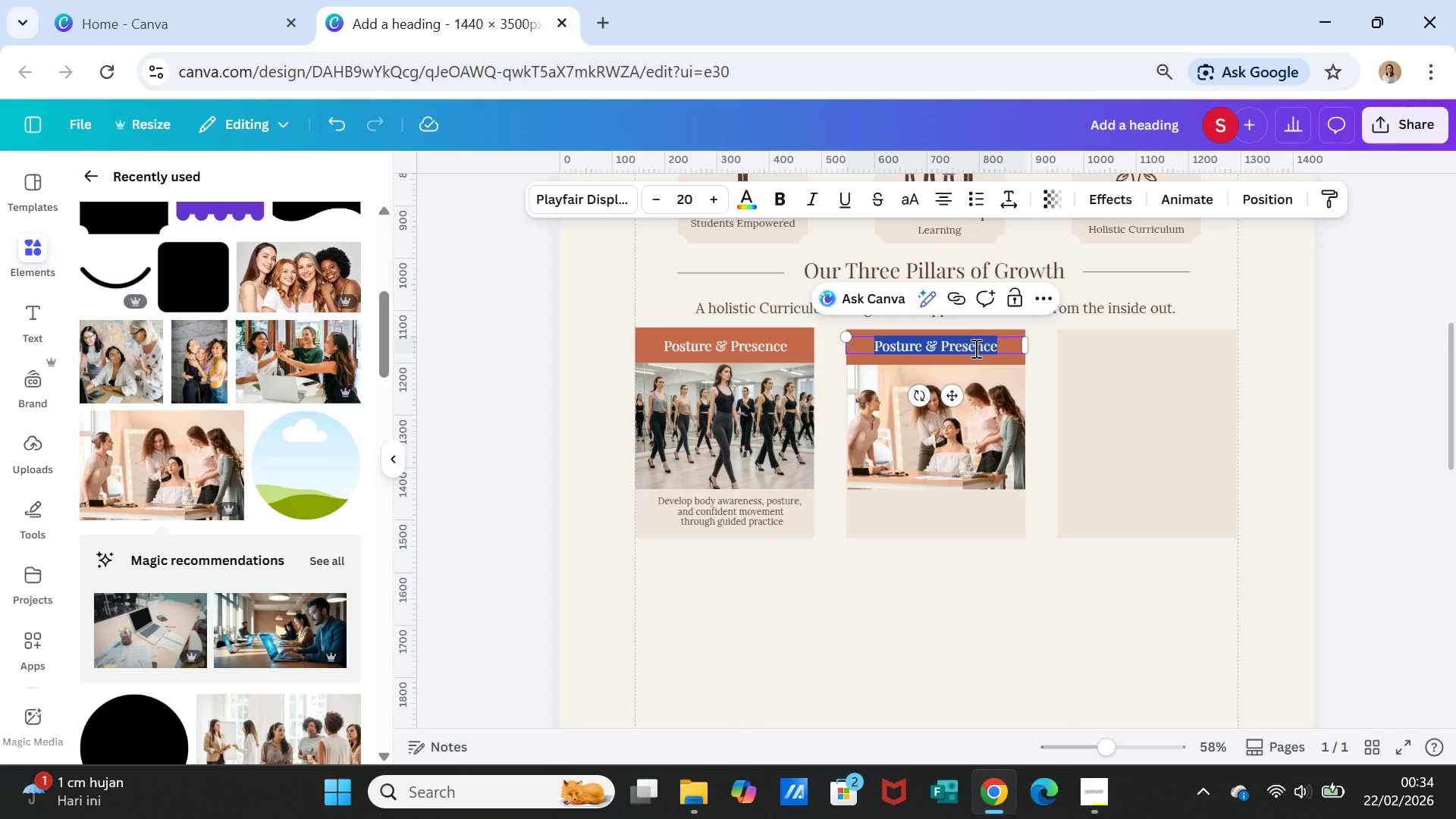 
type(Personal Branding)
 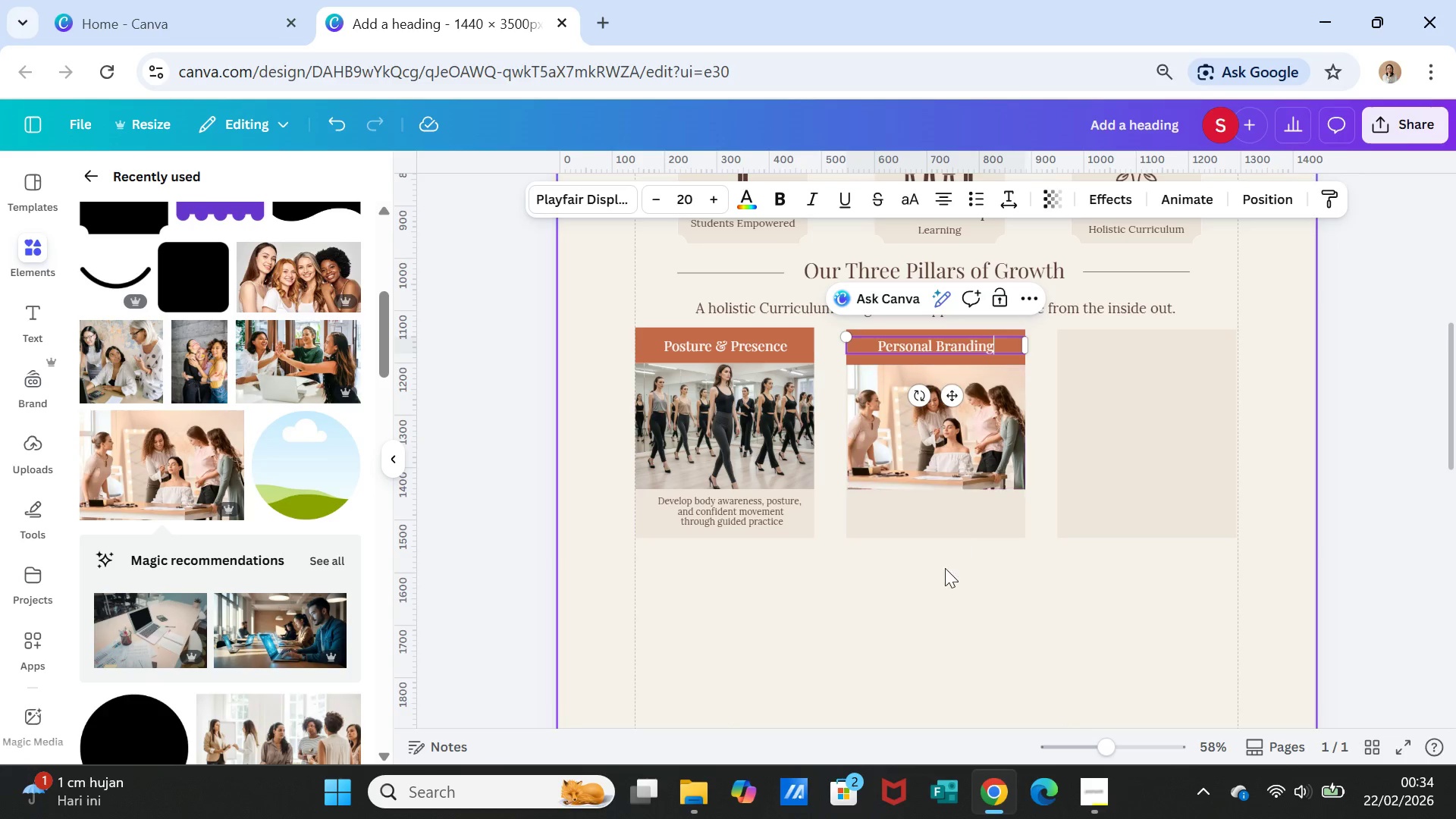 
left_click([930, 635])
 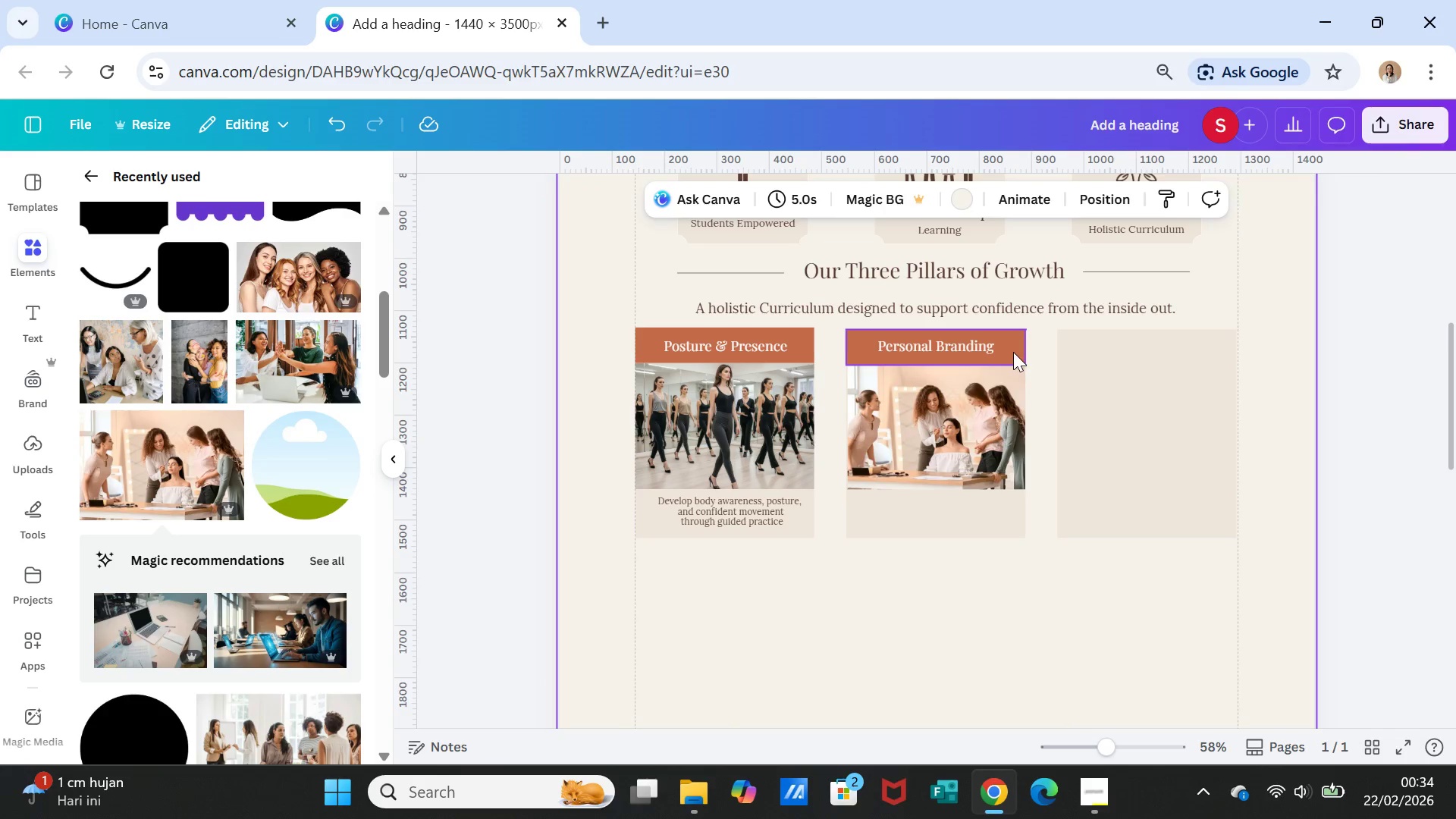 
left_click([1015, 350])
 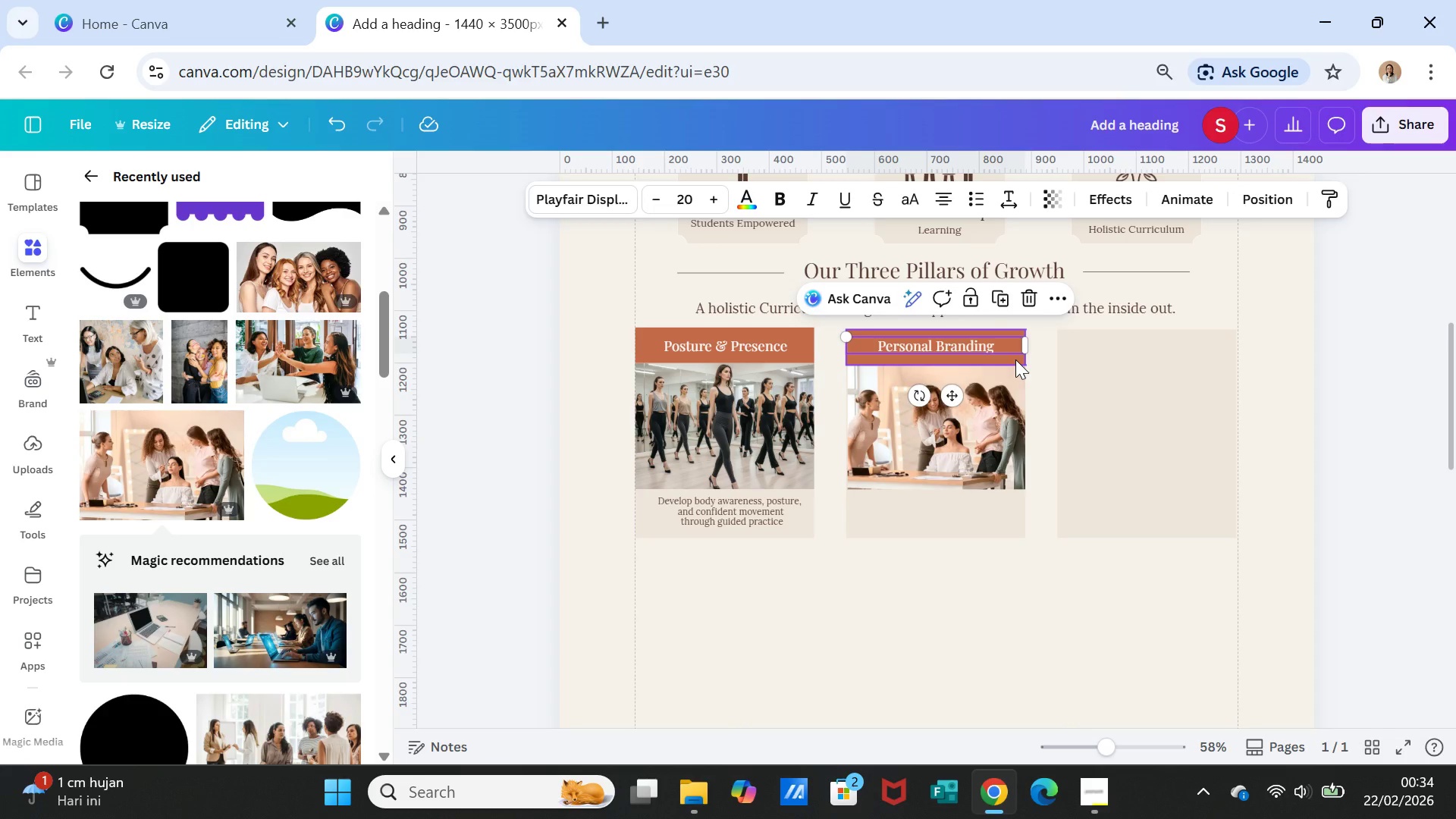 
left_click([1015, 359])
 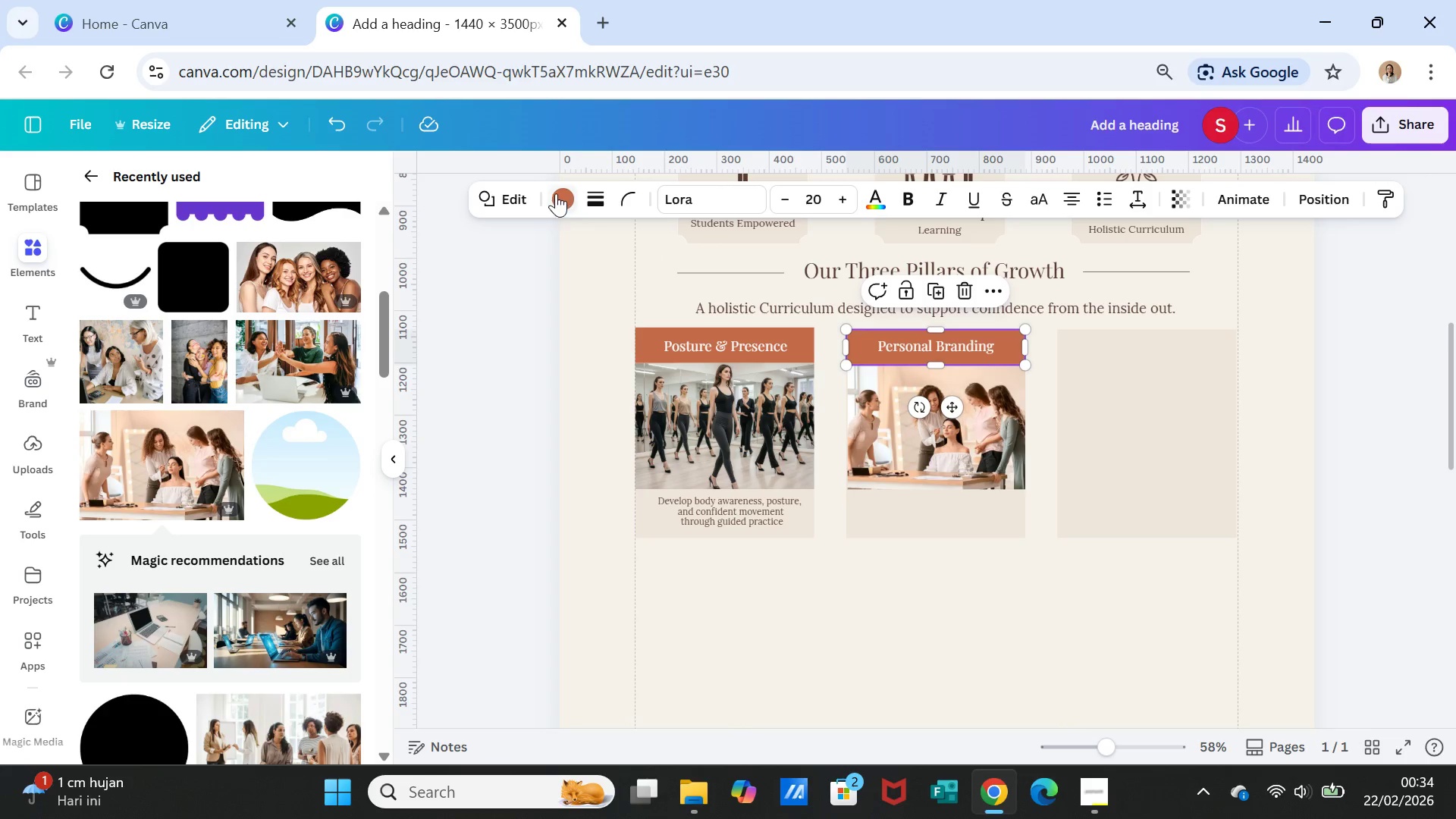 
left_click([556, 193])
 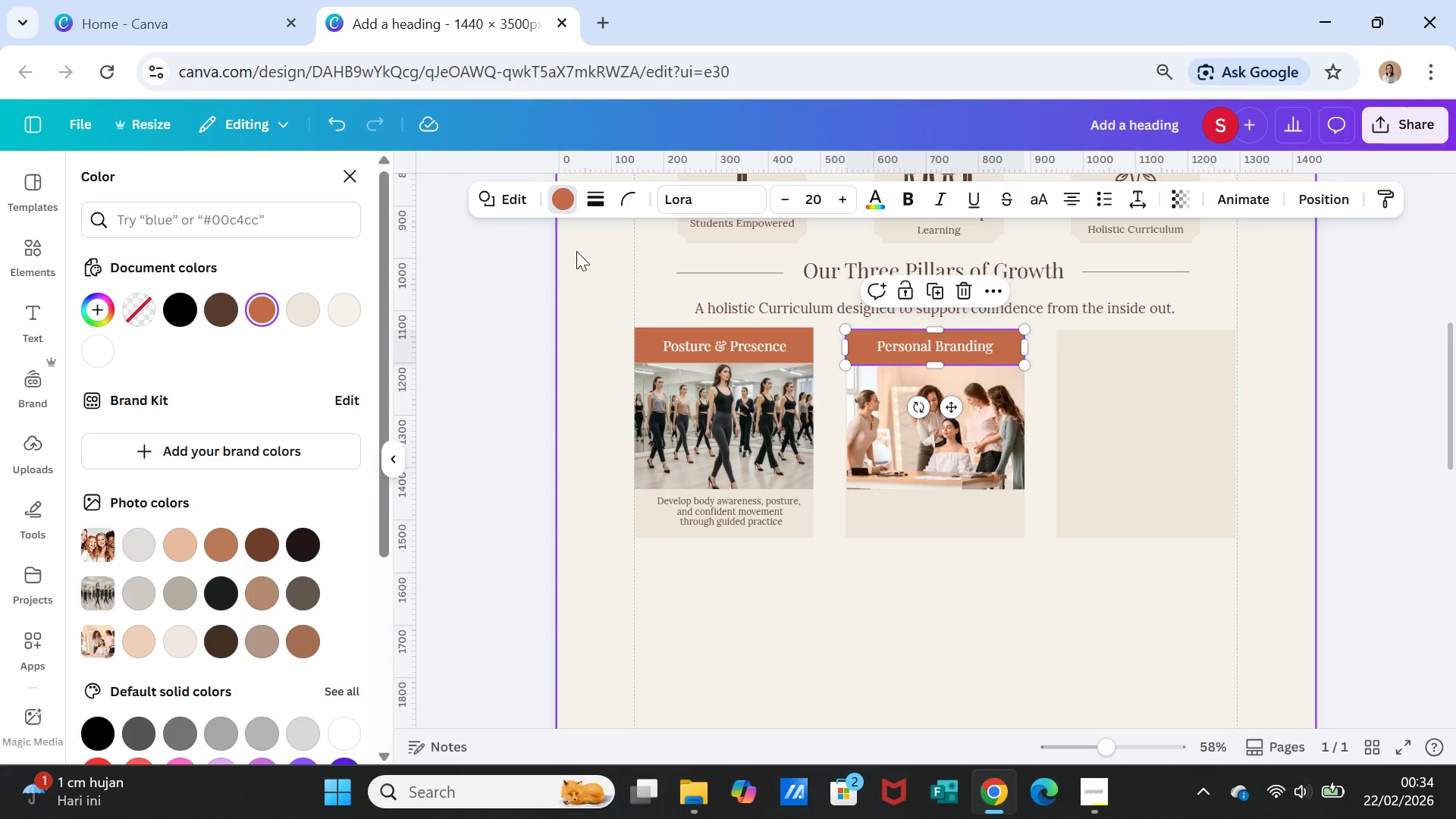 
wait(15.11)
 